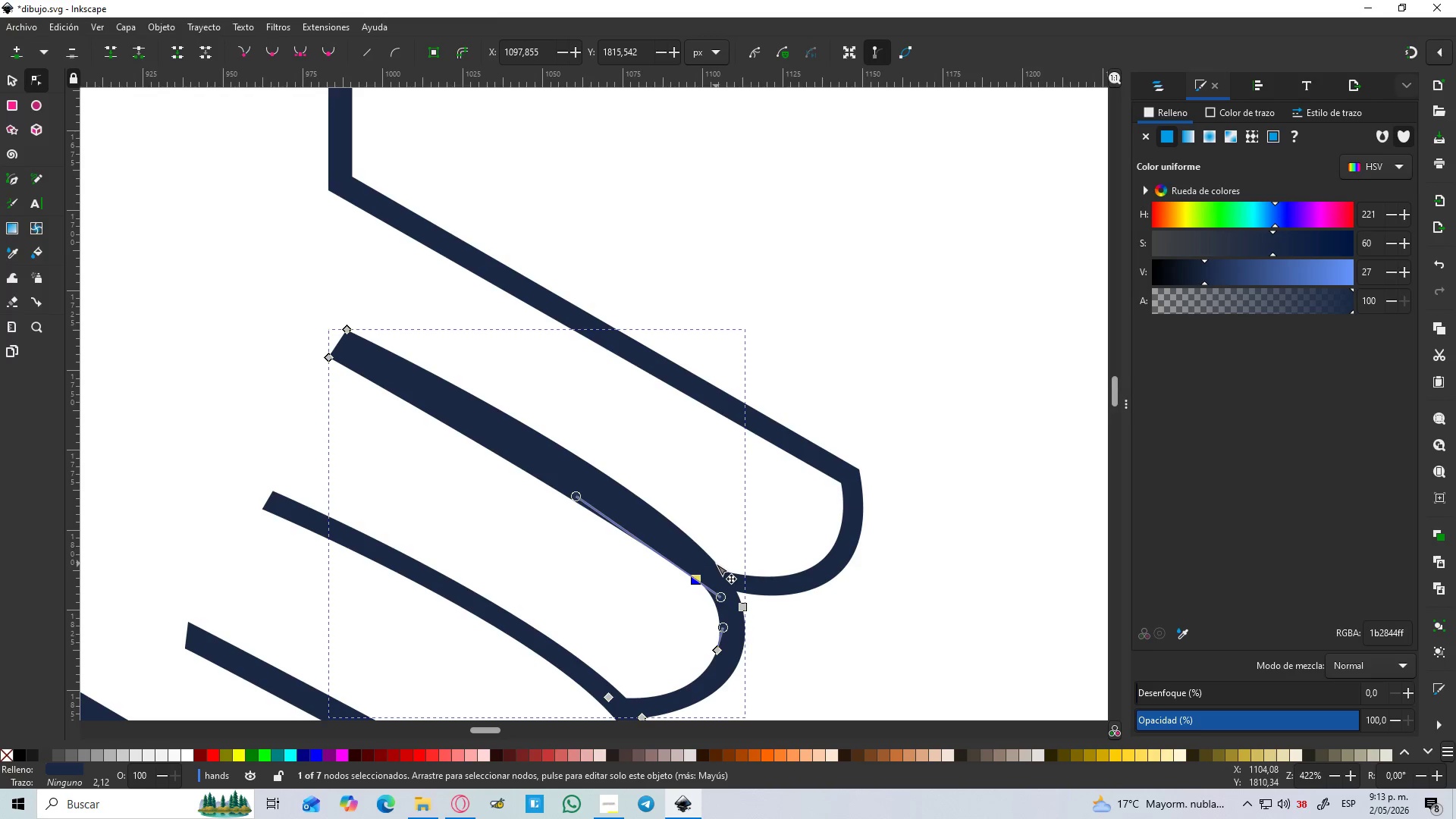 
double_click([716, 563])
 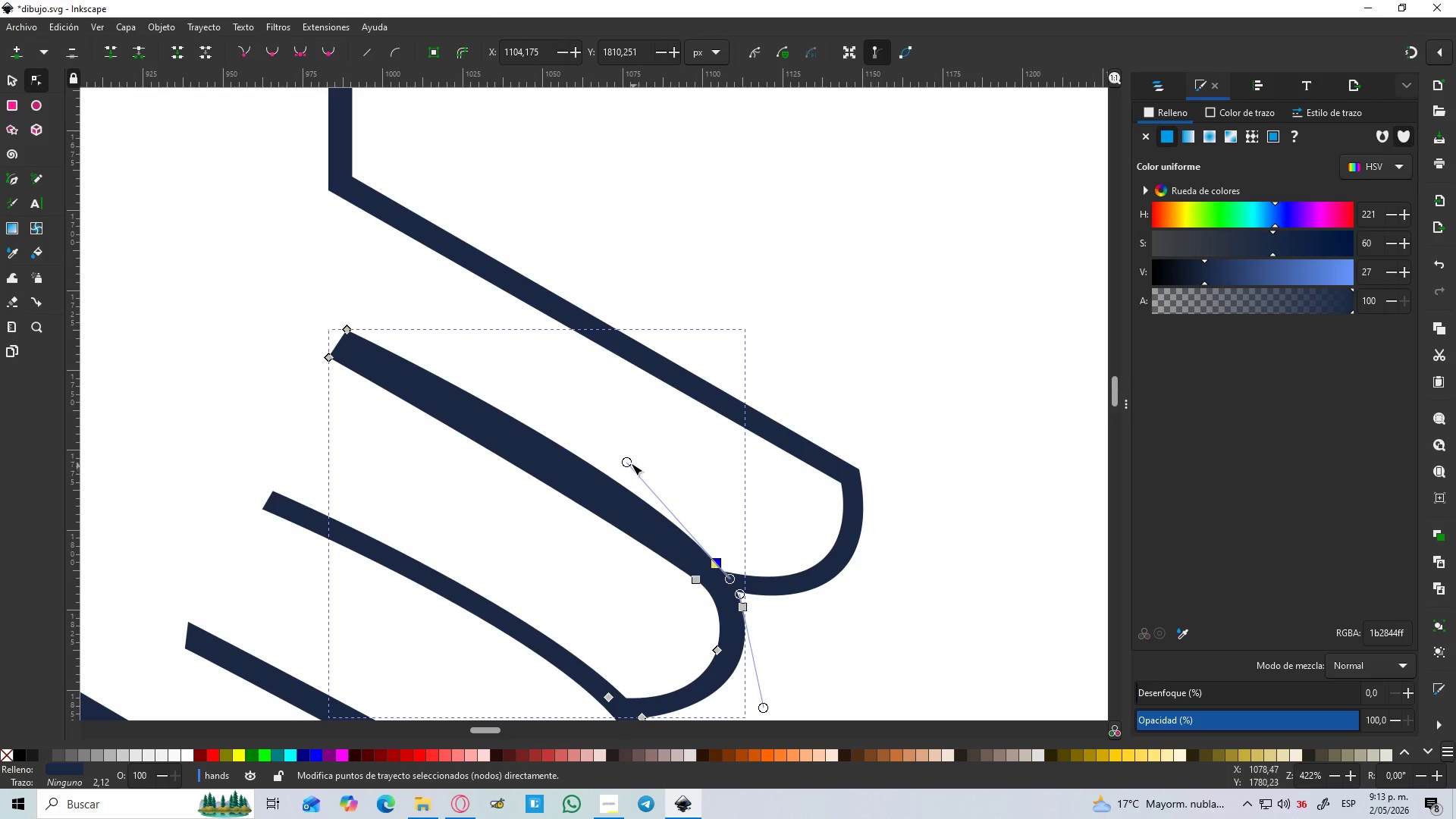 
left_click_drag(start_coordinate=[628, 460], to_coordinate=[594, 481])
 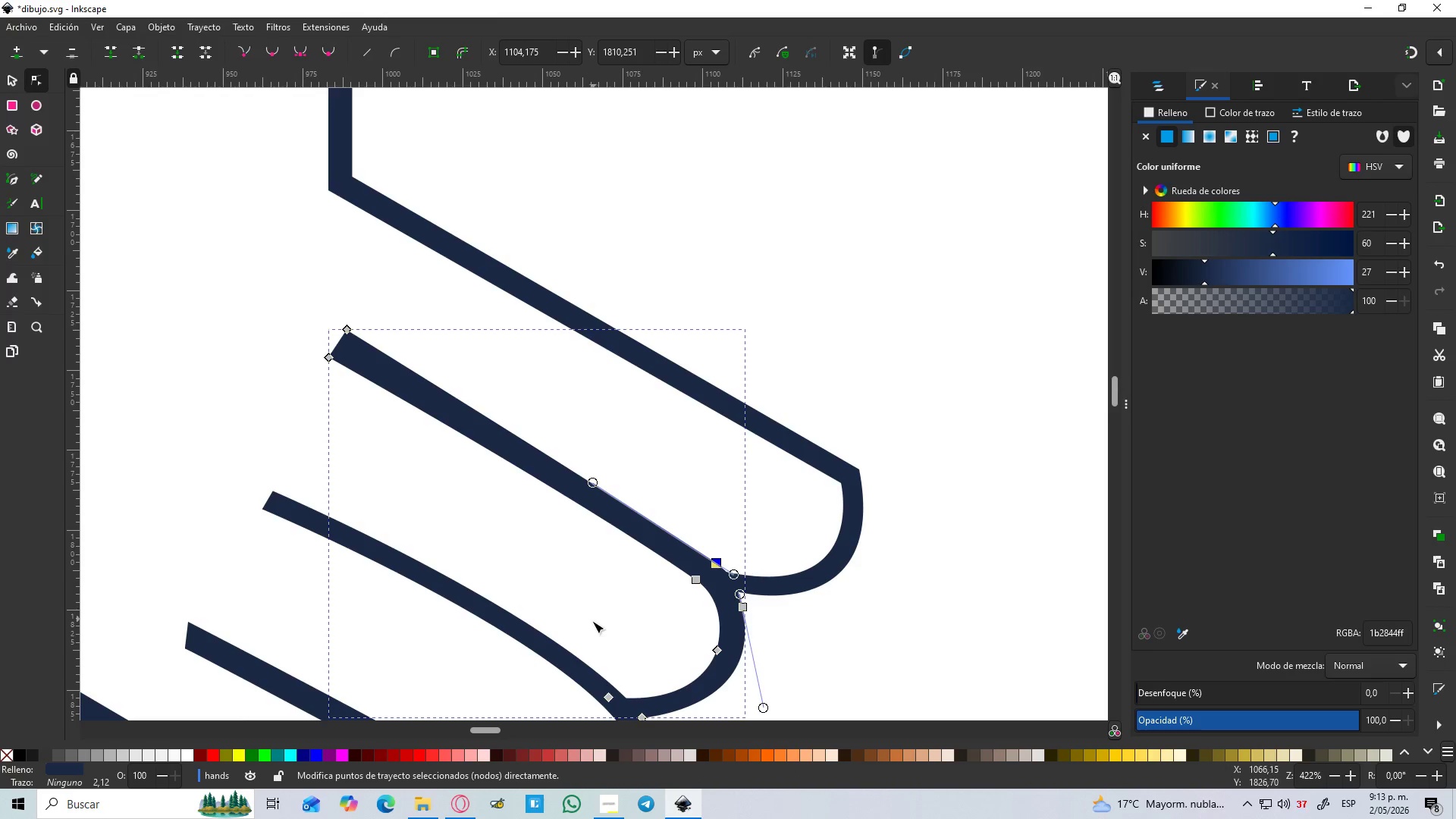 
scroll: coordinate [587, 621], scroll_direction: down, amount: 1.0
 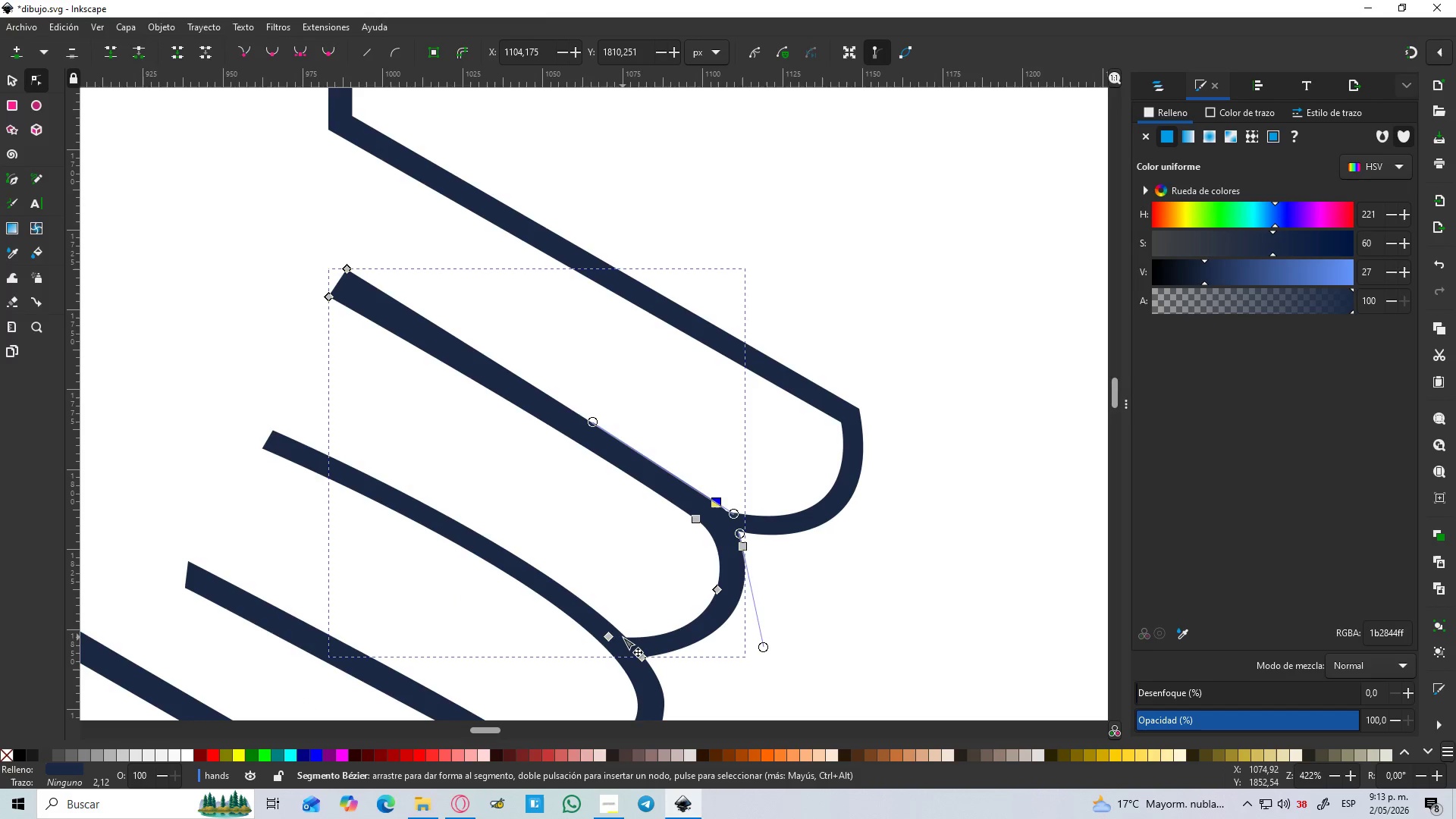 
double_click([623, 637])
 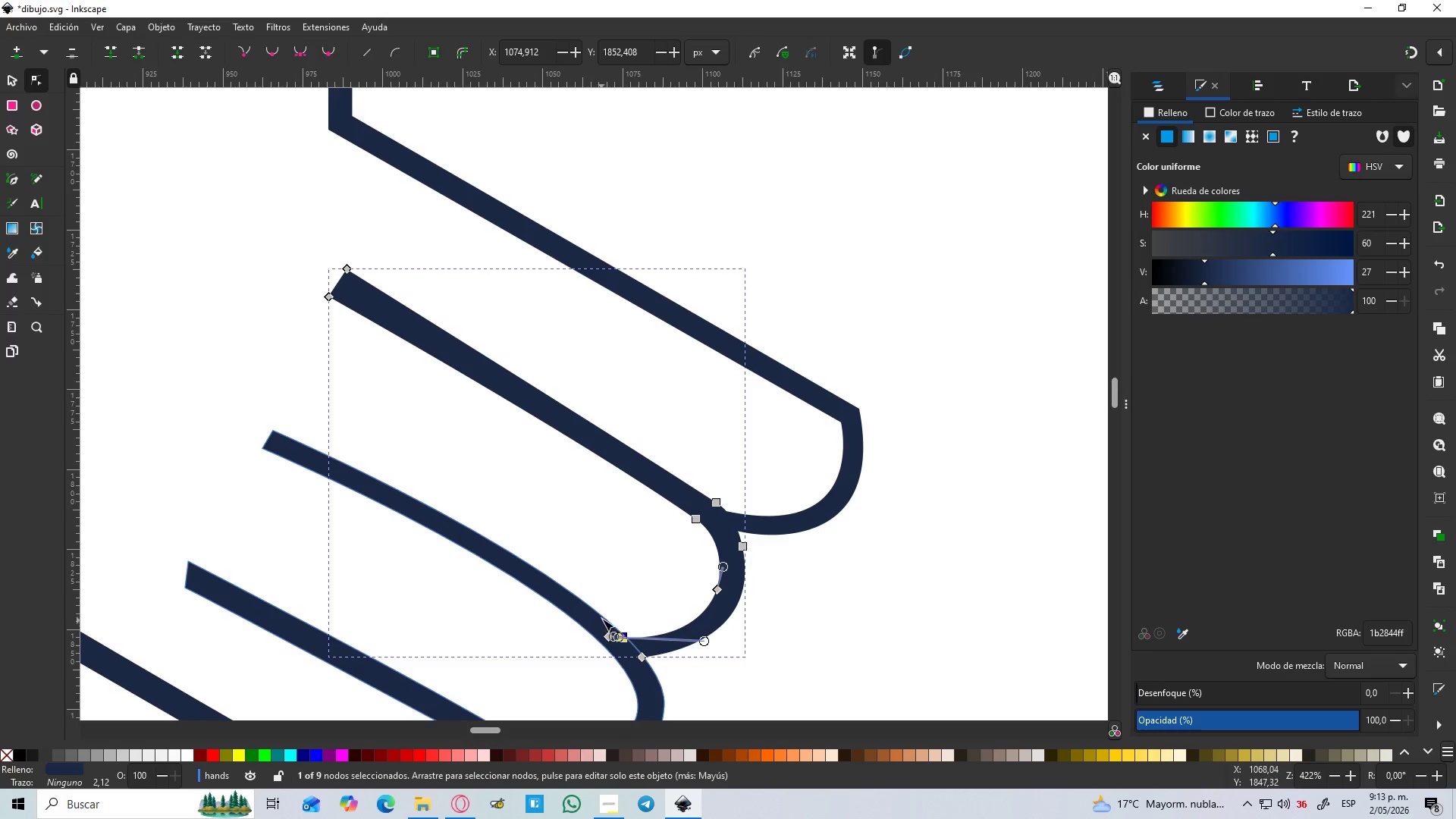 
double_click([604, 618])
 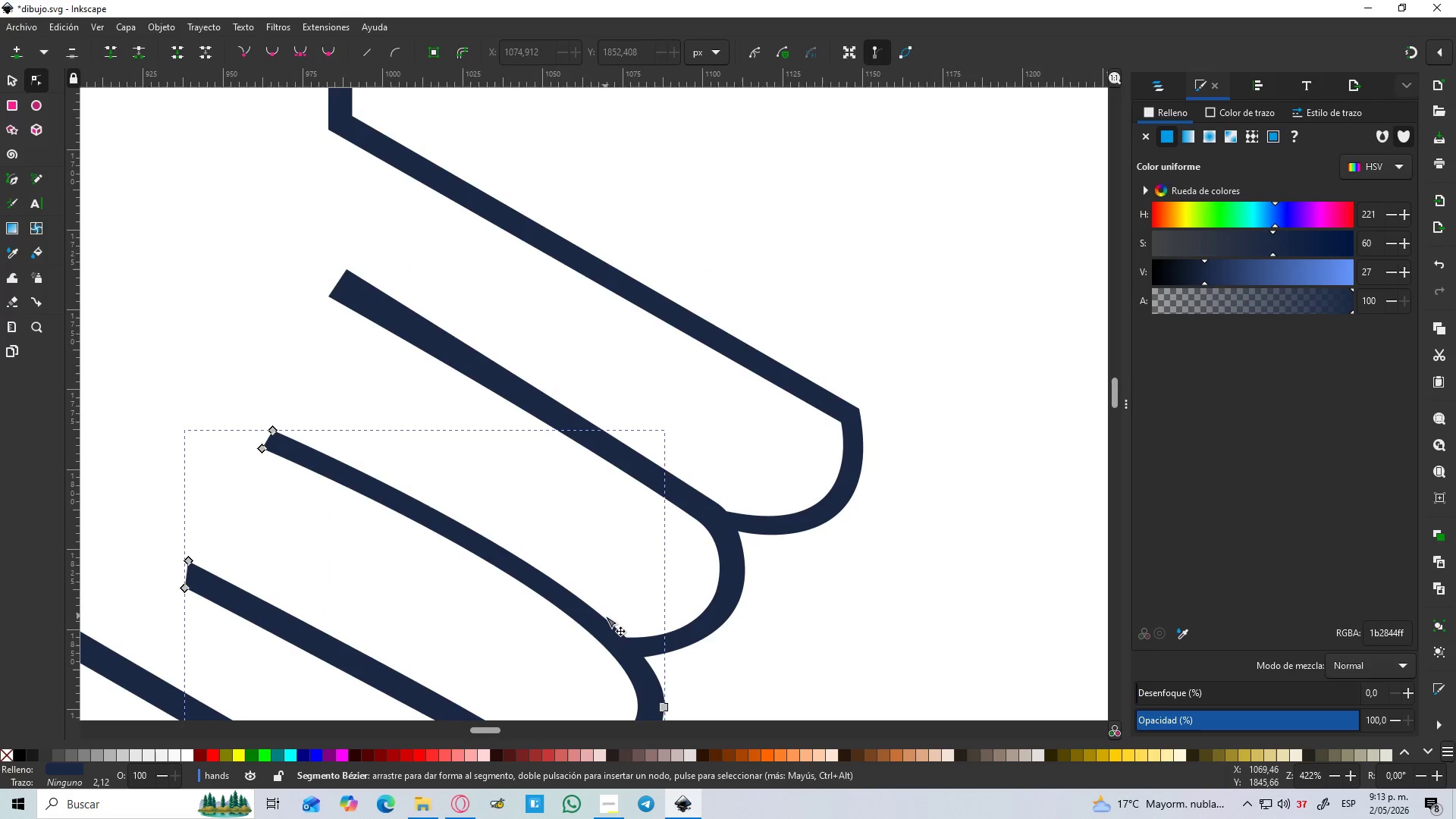 
double_click([605, 616])
 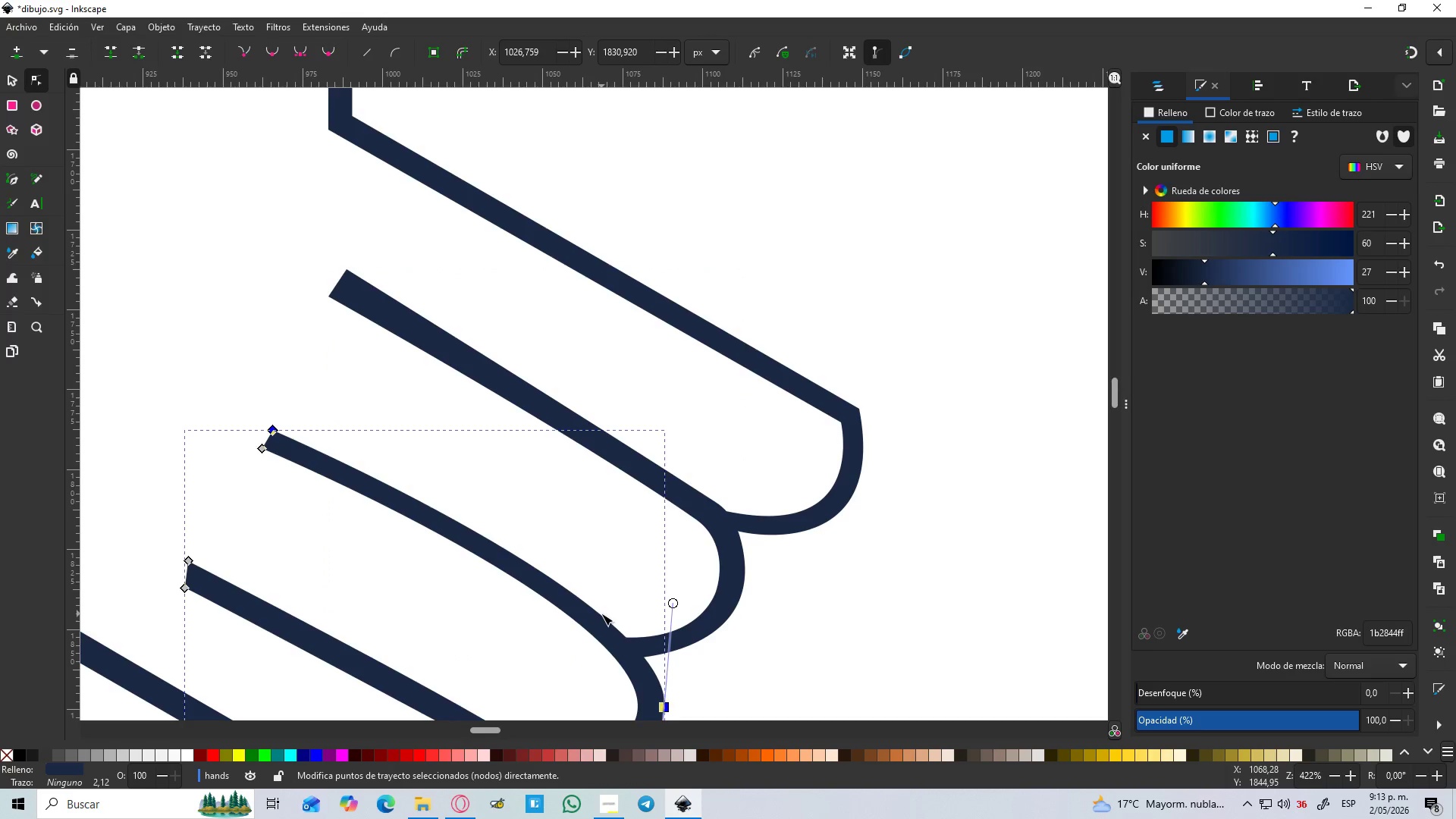 
double_click([601, 613])
 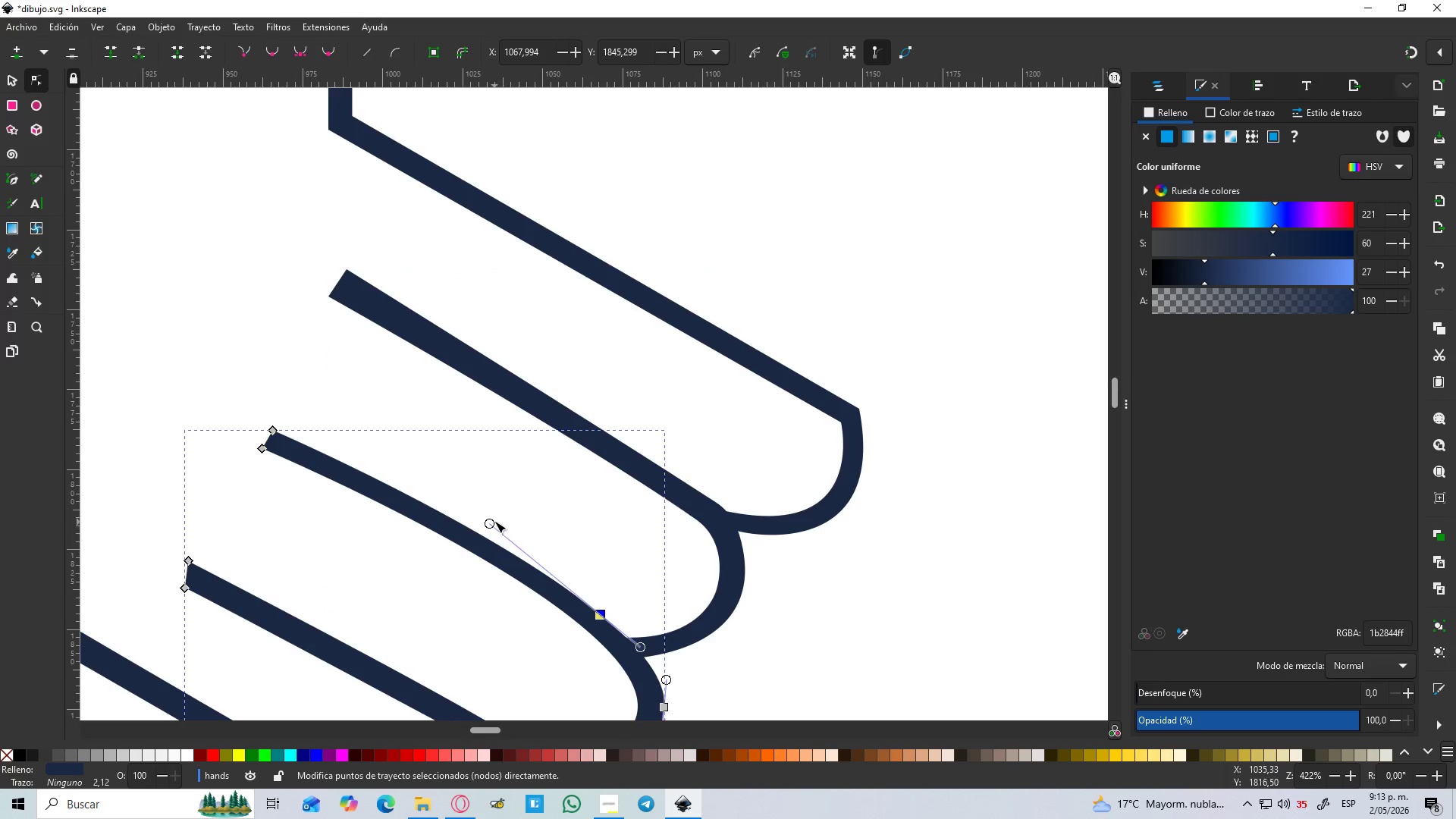 
left_click_drag(start_coordinate=[491, 521], to_coordinate=[482, 530])
 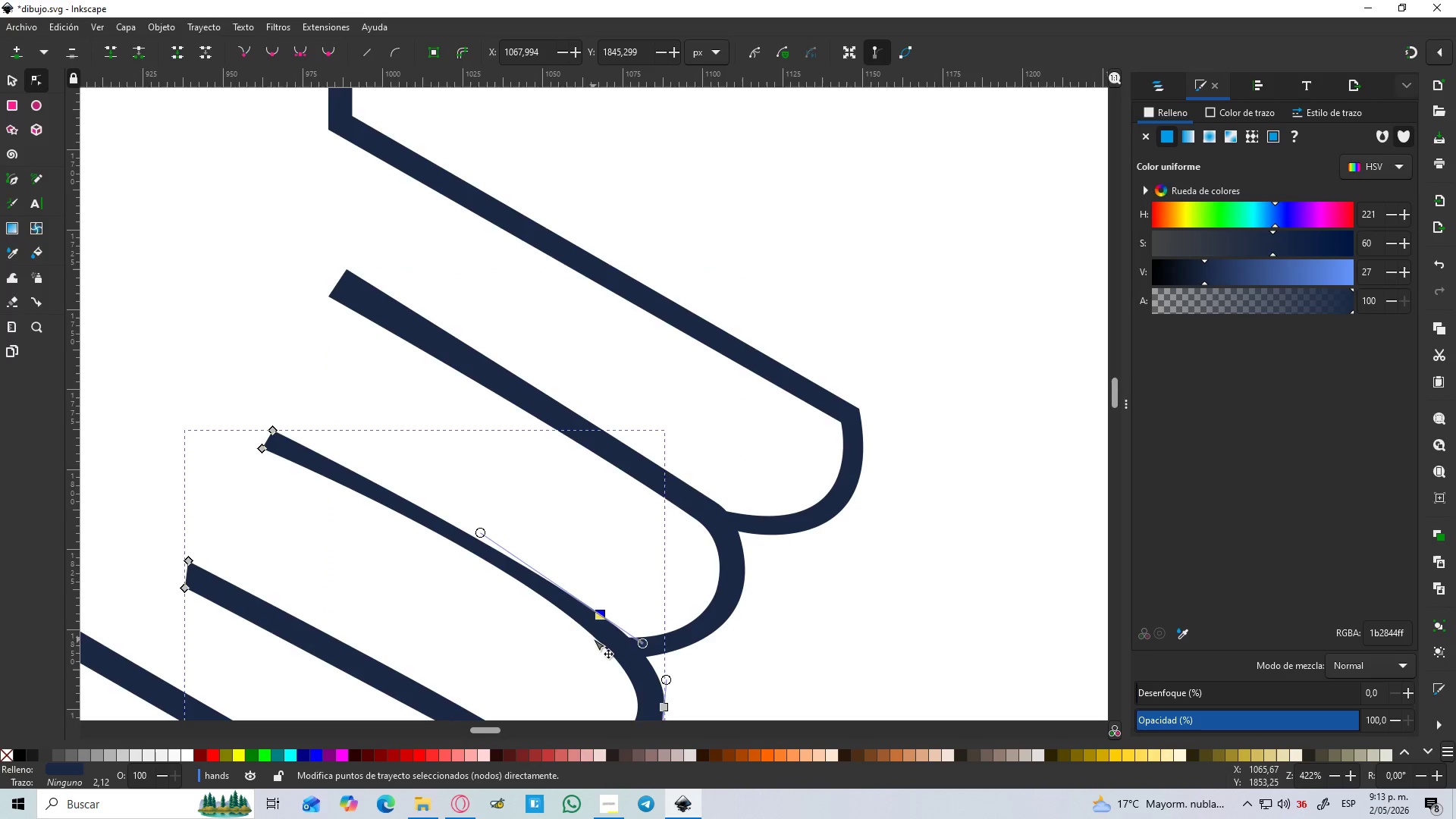 
double_click([592, 638])
 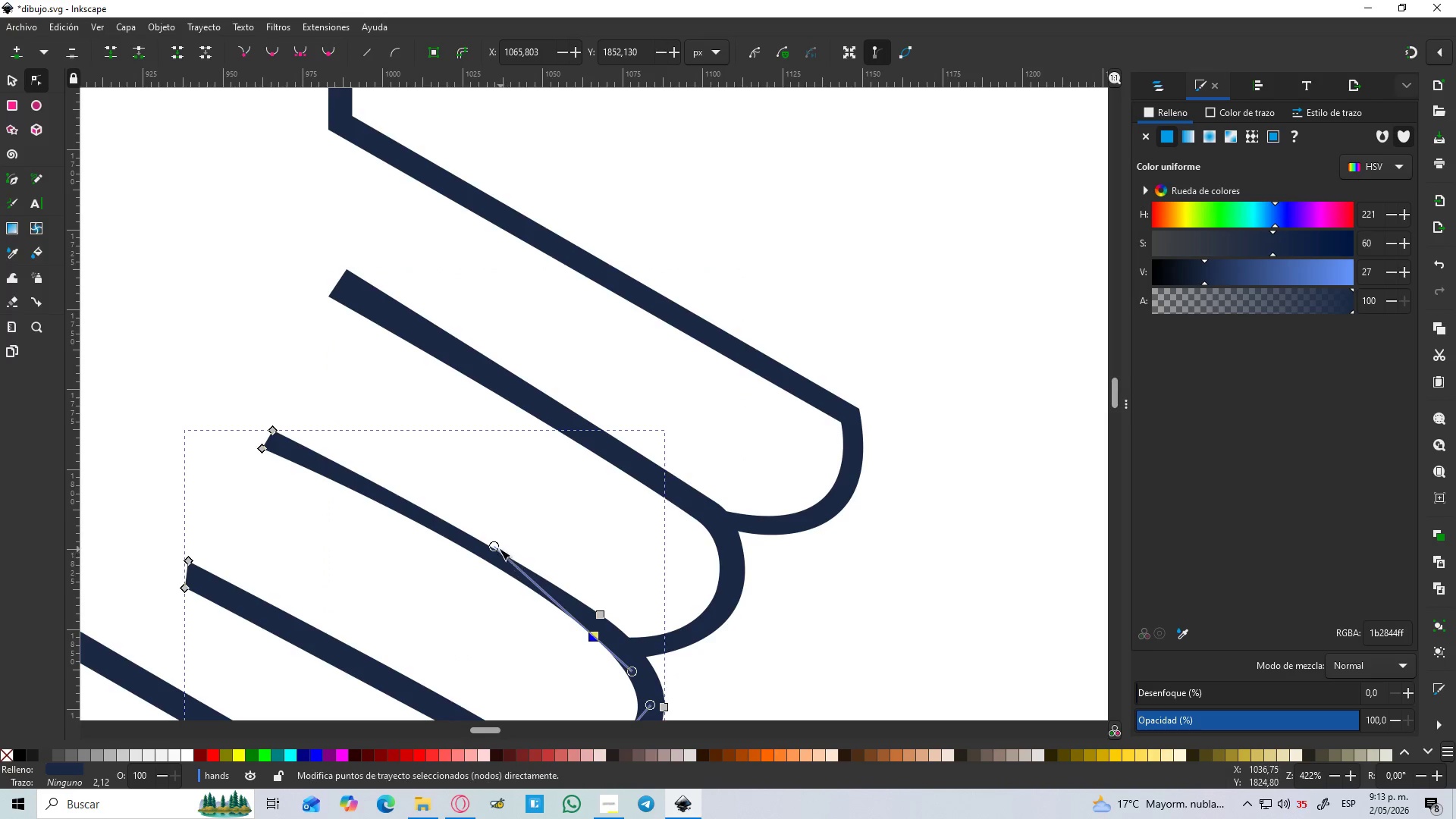 
left_click_drag(start_coordinate=[495, 545], to_coordinate=[488, 559])
 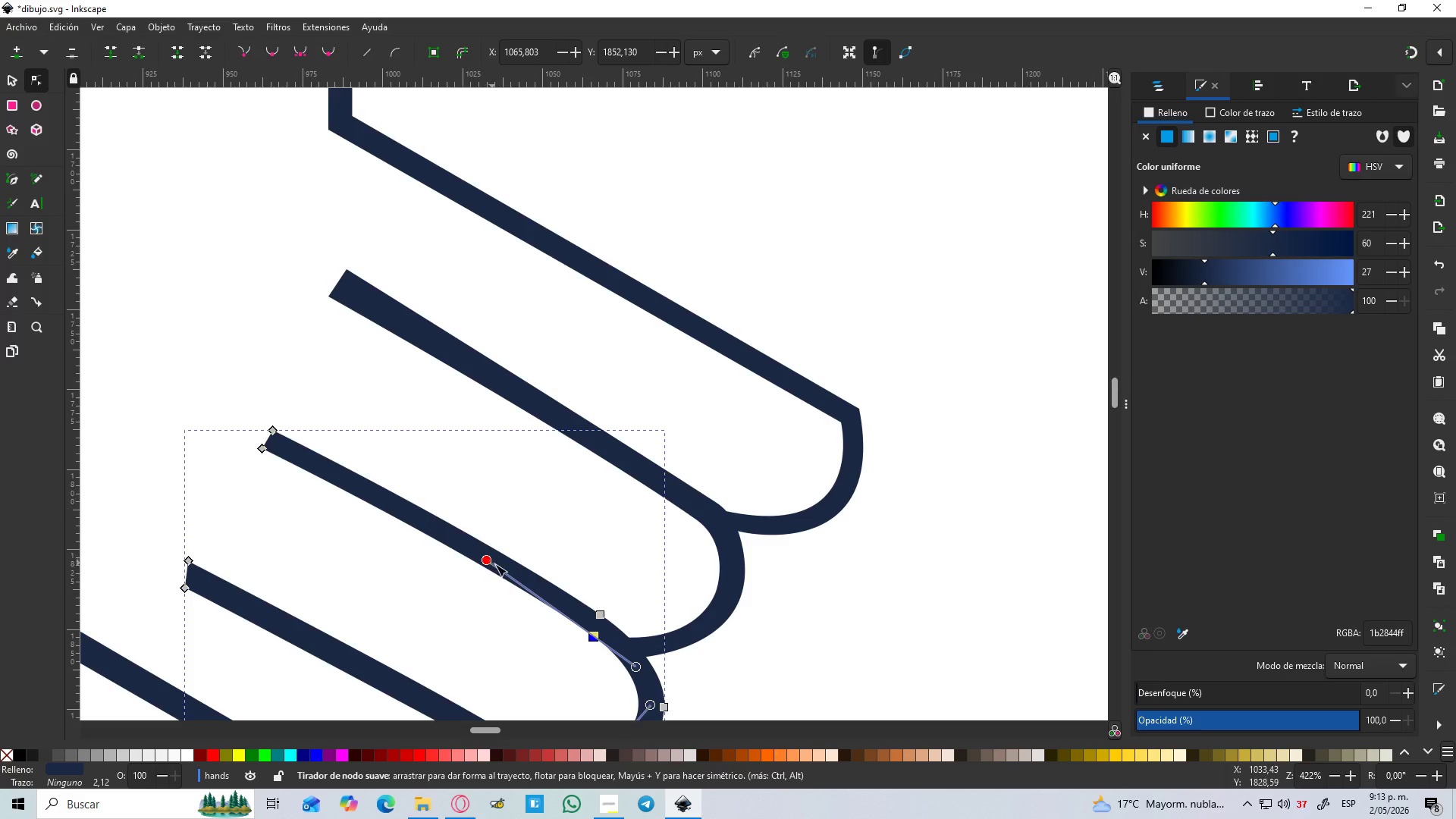 
hold_key(key=ControlLeft, duration=0.59)
scroll: coordinate [509, 566], scroll_direction: down, amount: 4.0
 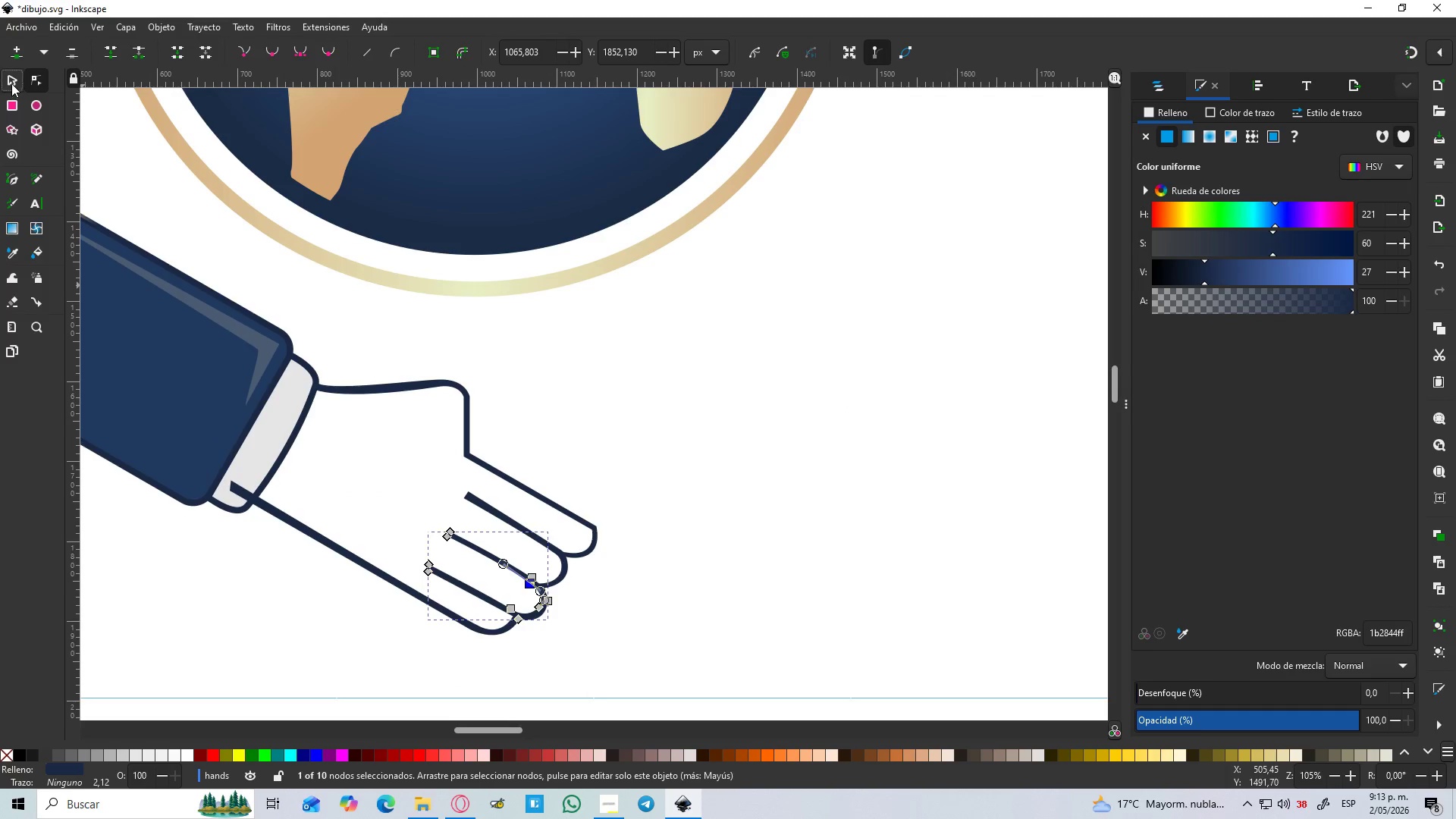 
hold_key(key=ControlLeft, duration=1.5)
scroll: coordinate [662, 551], scroll_direction: up, amount: 2.0
 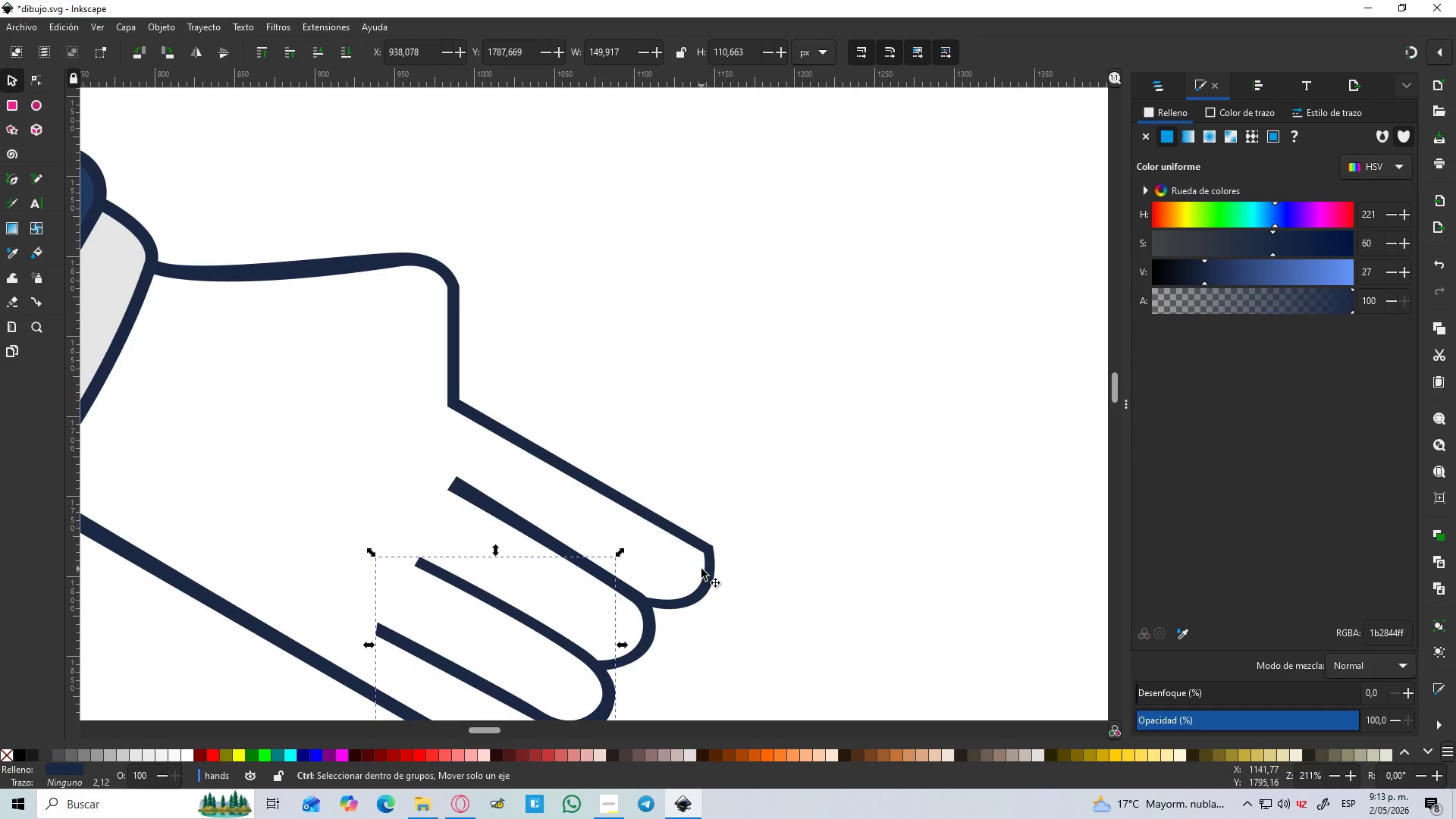 
key(Control+ControlLeft)
 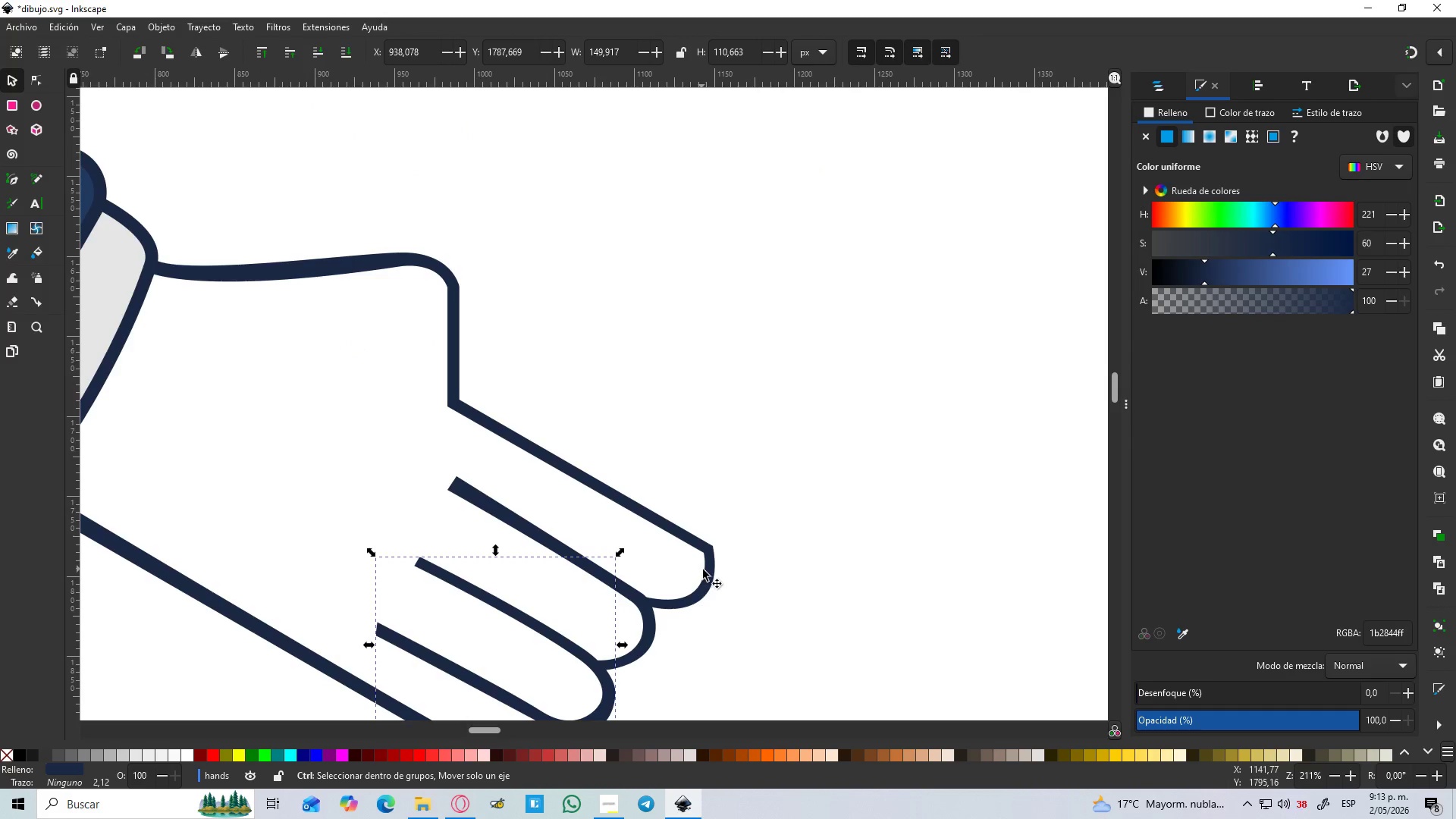 
key(Control+ControlLeft)
 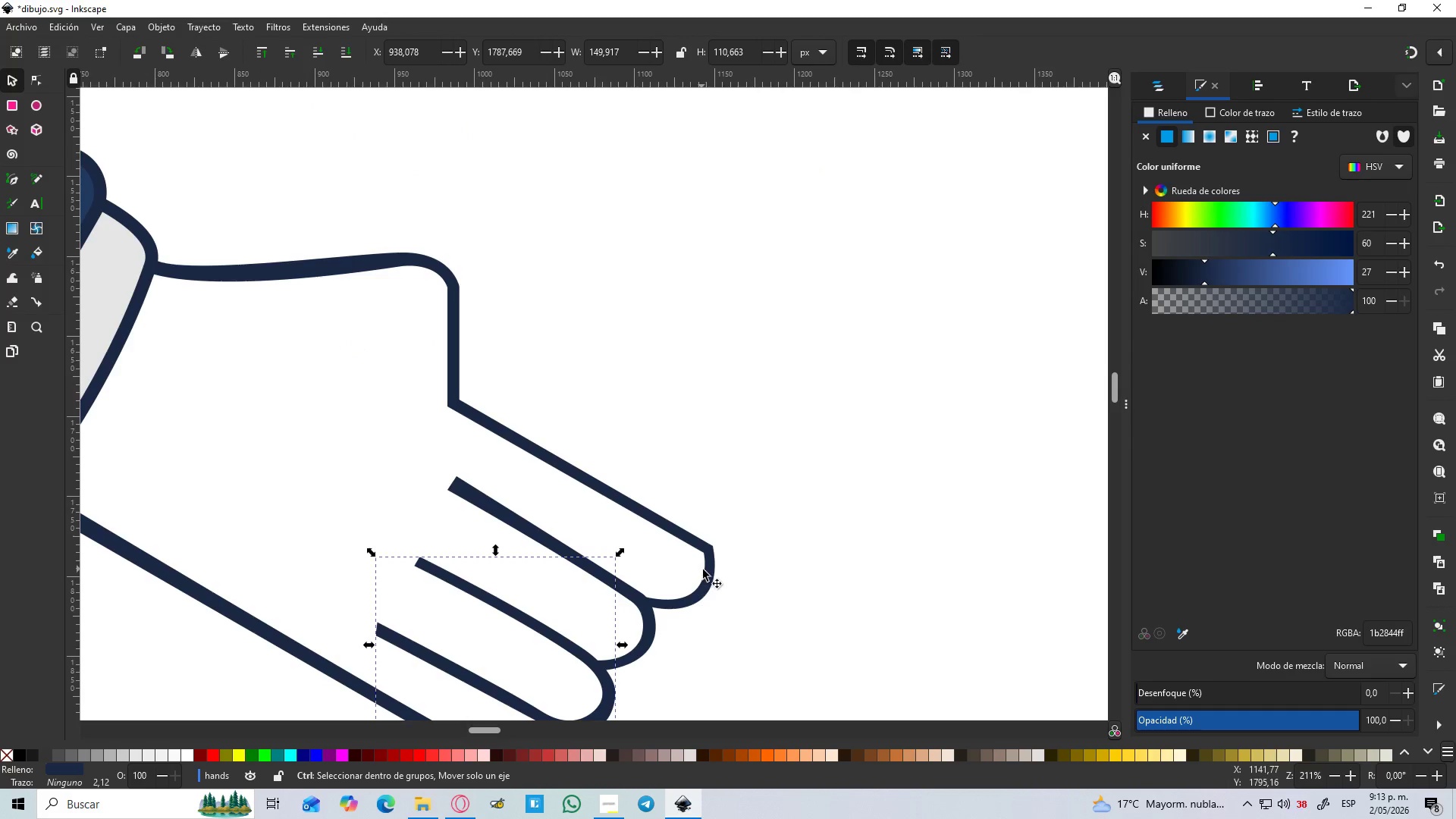 
key(Control+ControlLeft)
 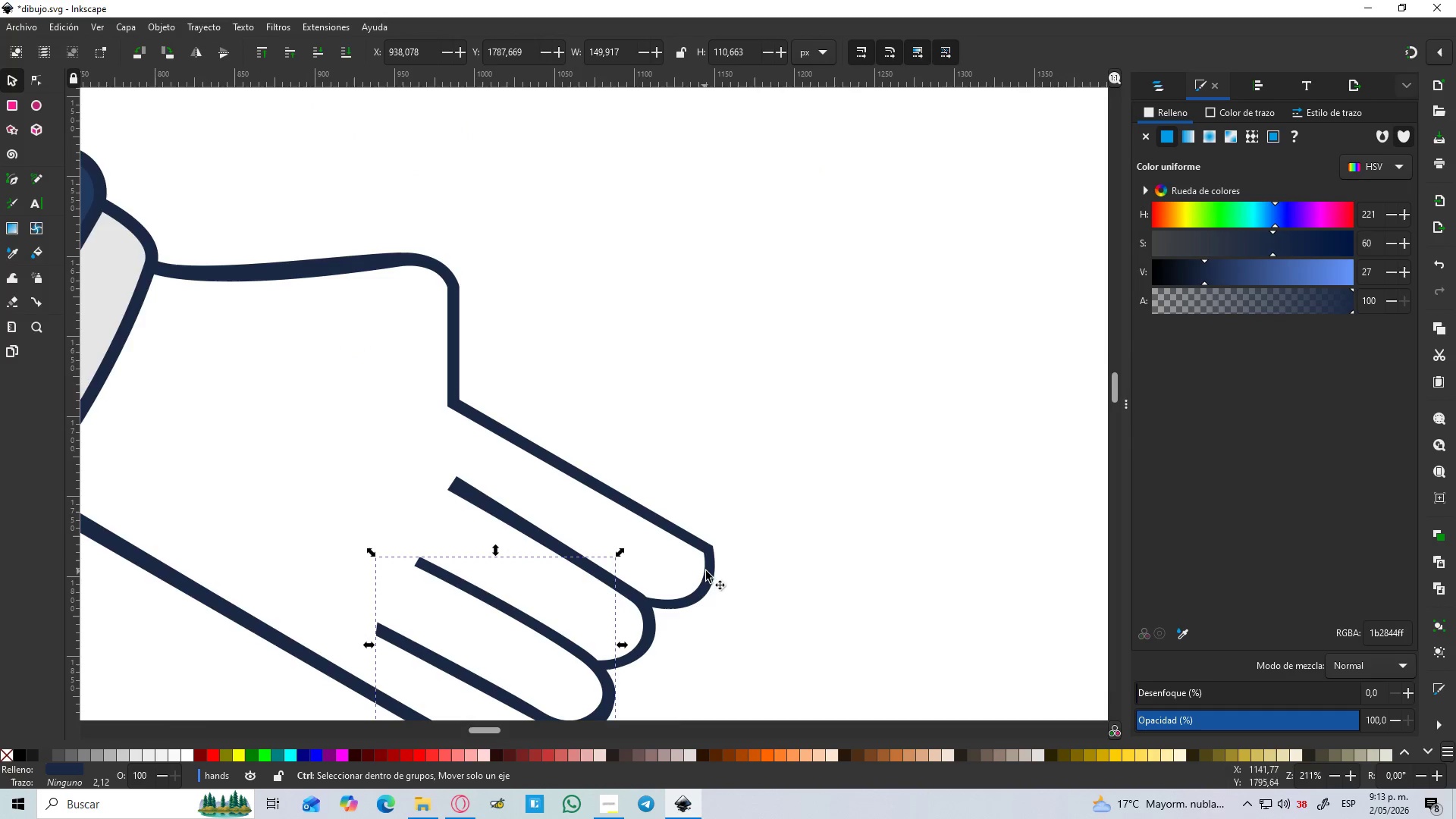 
key(Control+ControlLeft)
 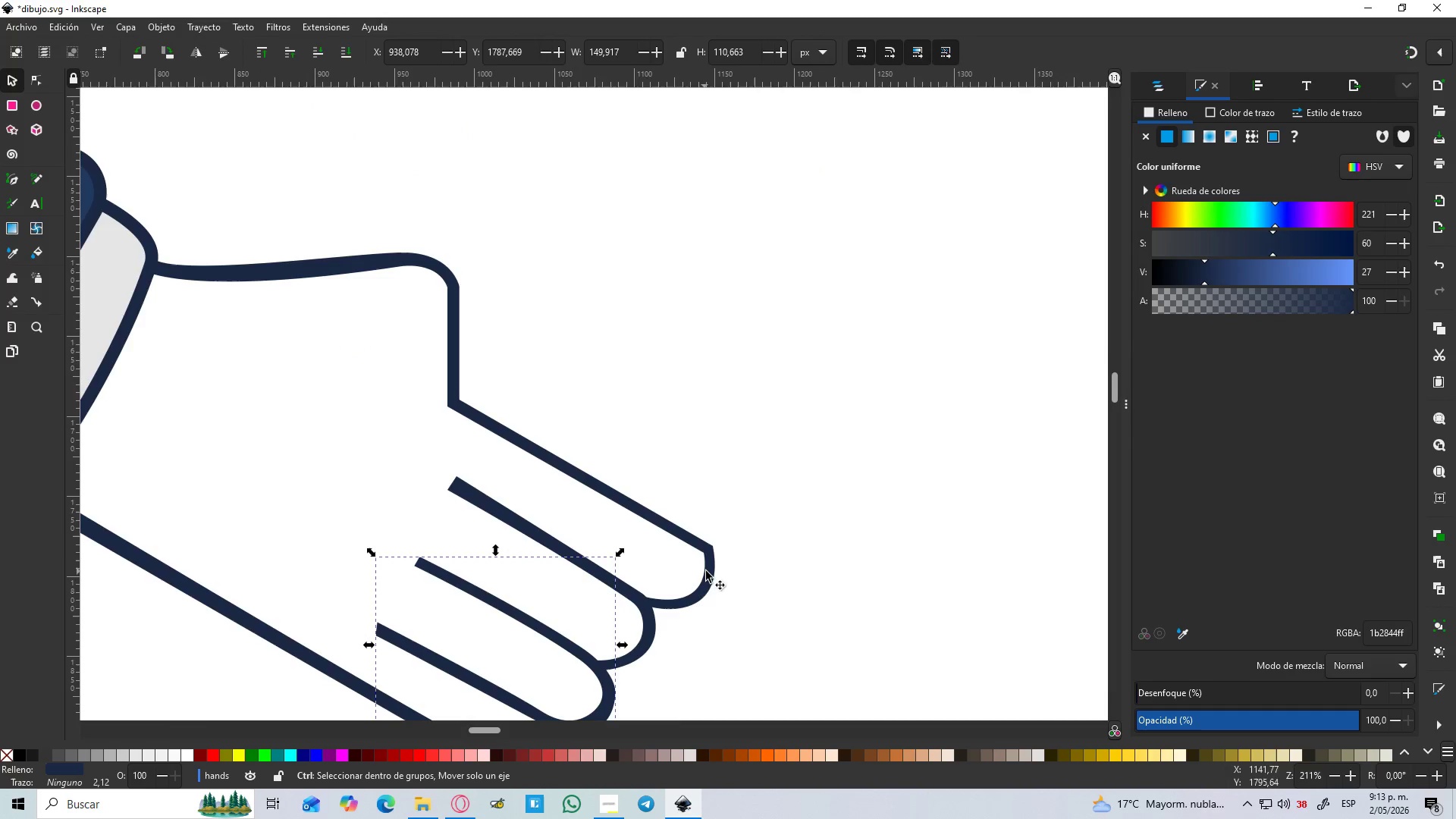 
key(Control+ControlLeft)
 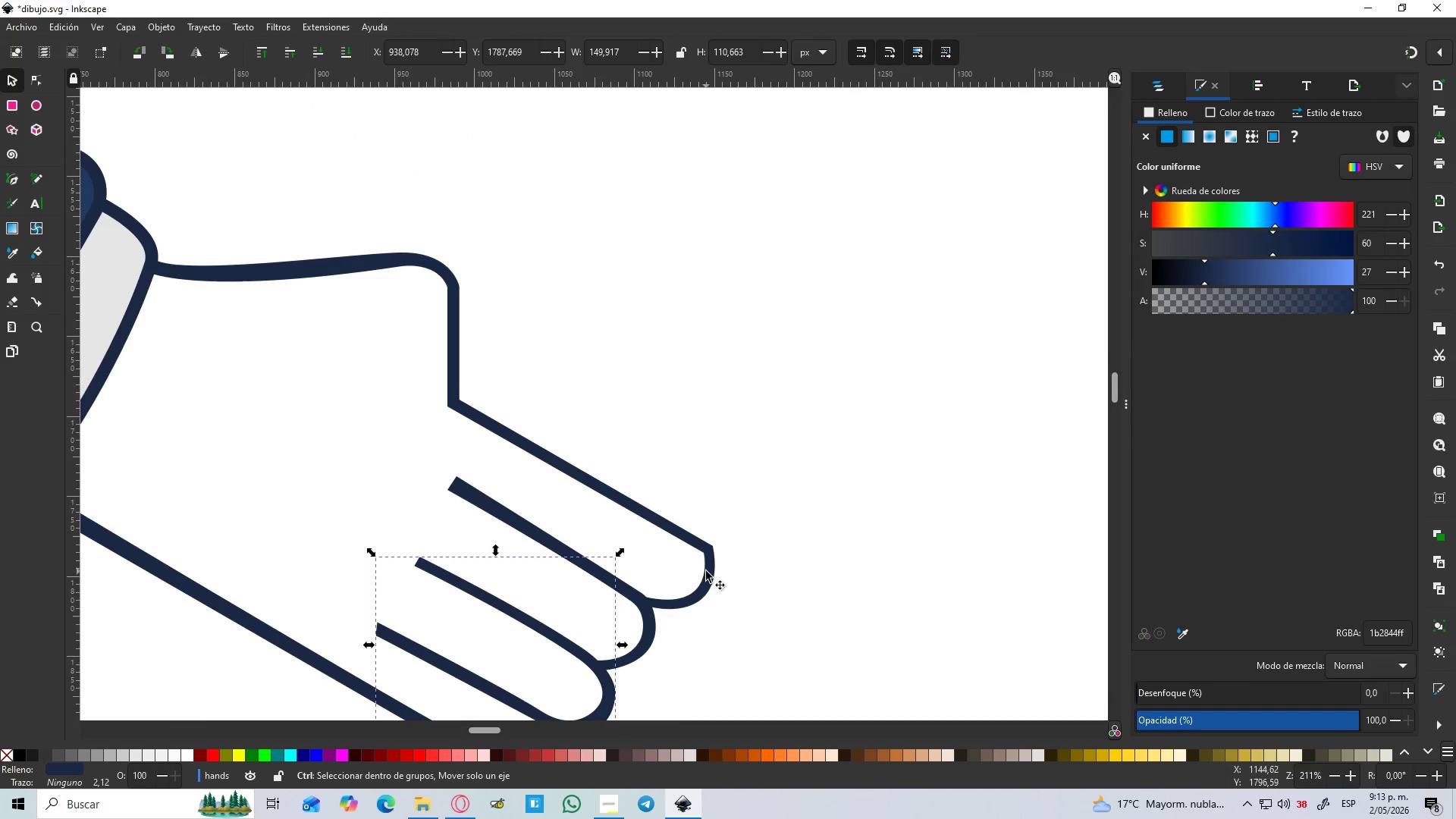 
key(Control+ControlLeft)
 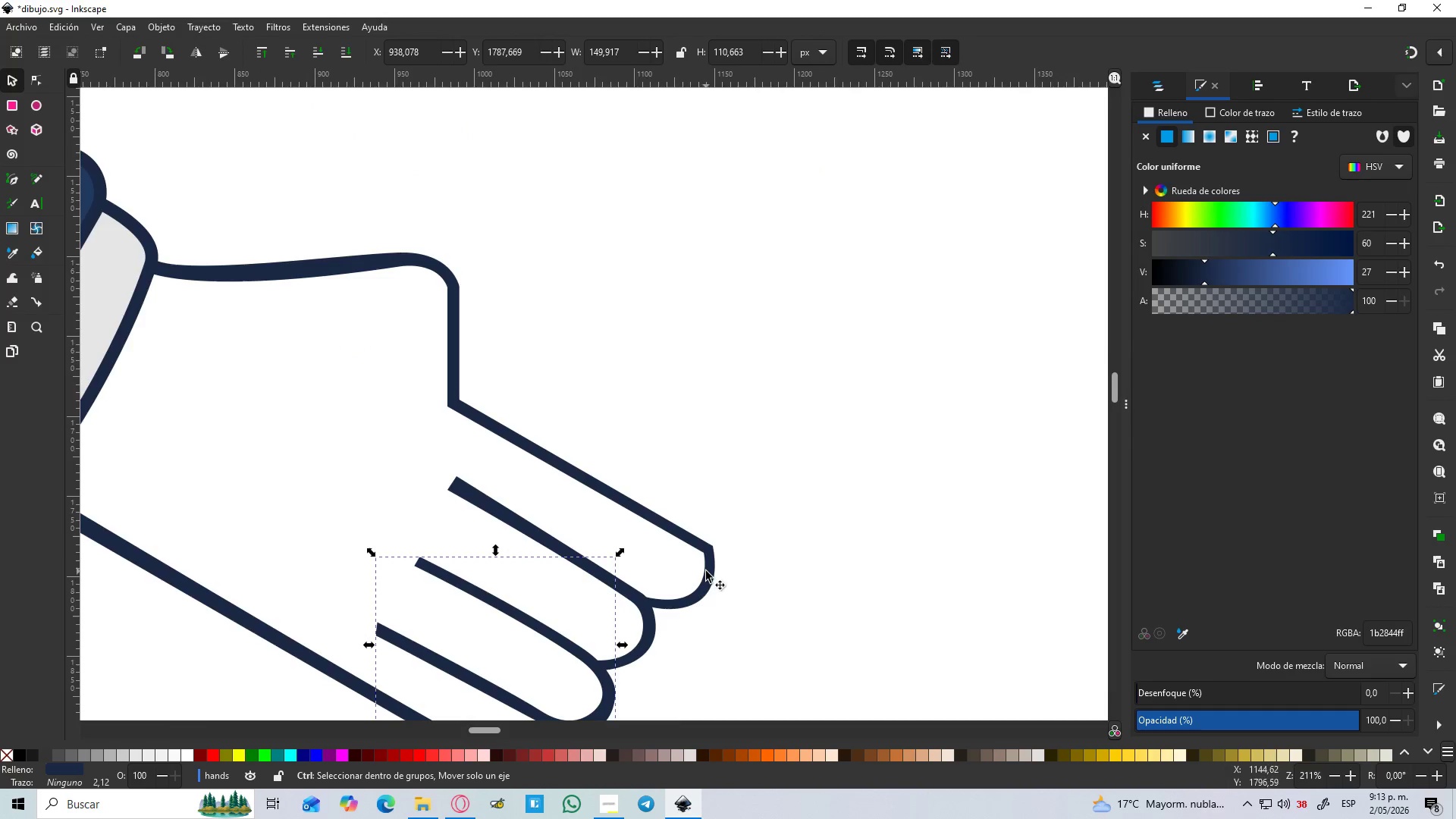 
key(Control+ControlLeft)
 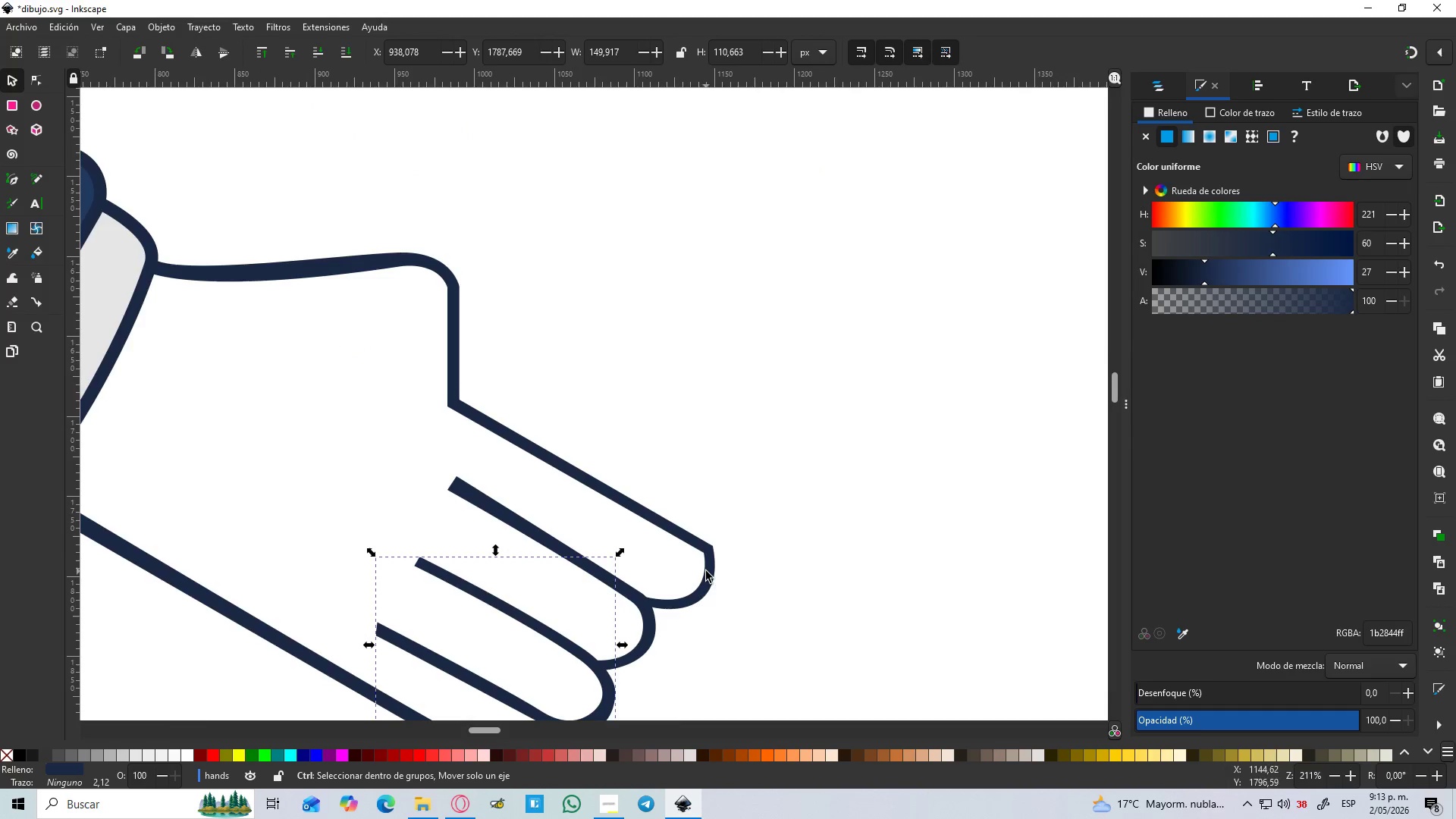 
scroll: coordinate [706, 571], scroll_direction: up, amount: 1.0
 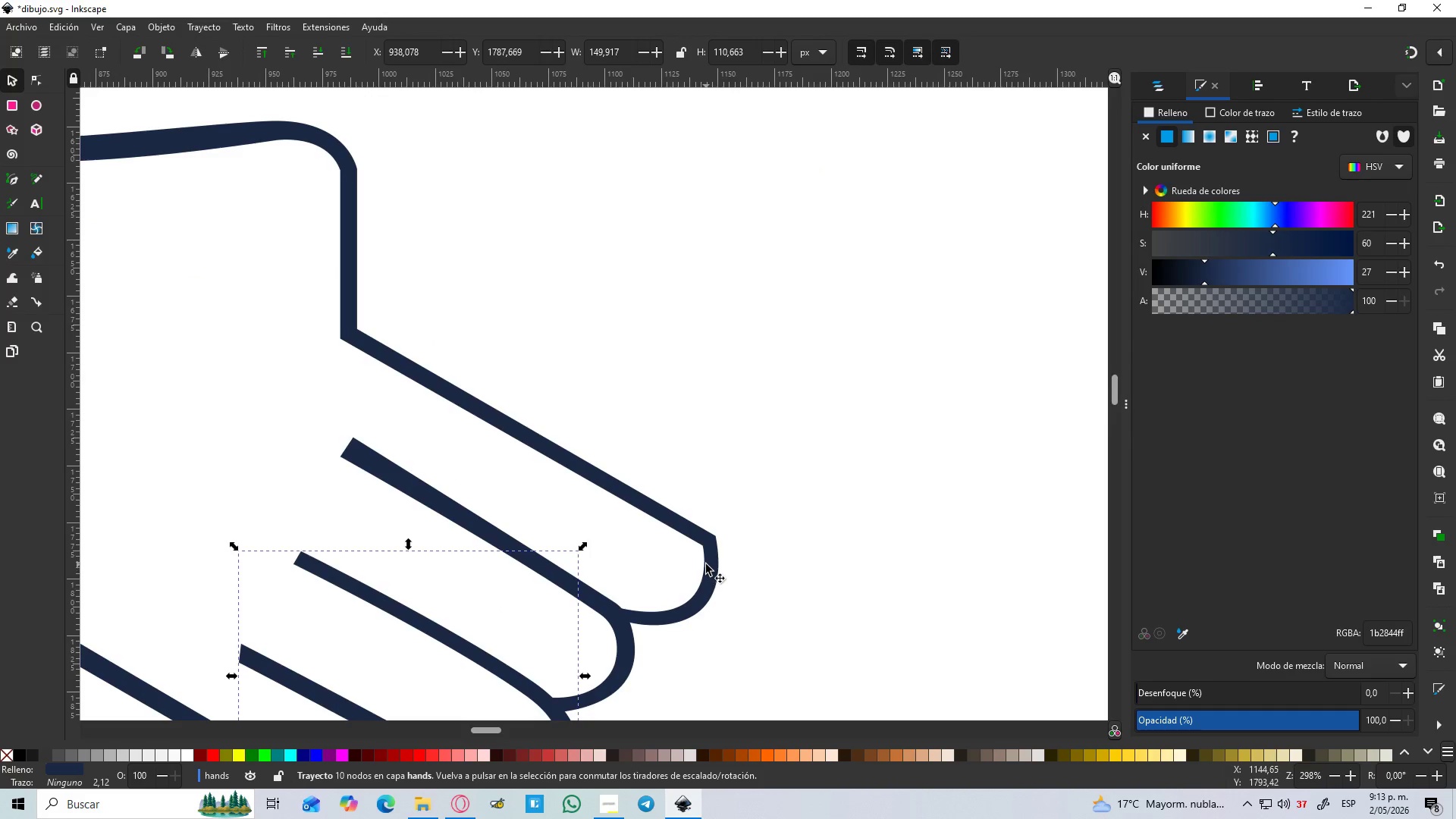 
double_click([707, 564])
 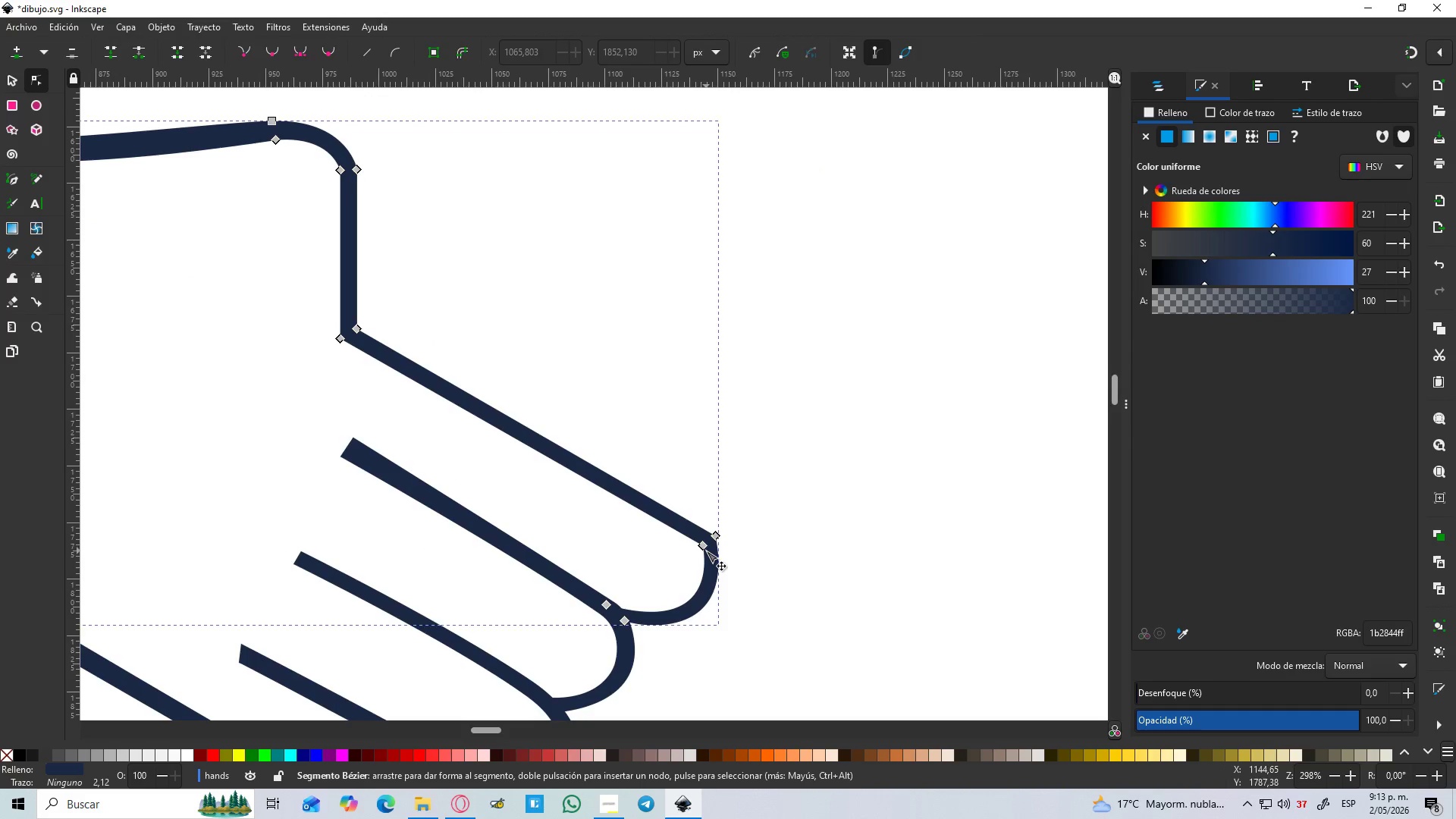 
left_click_drag(start_coordinate=[704, 546], to_coordinate=[680, 535])
 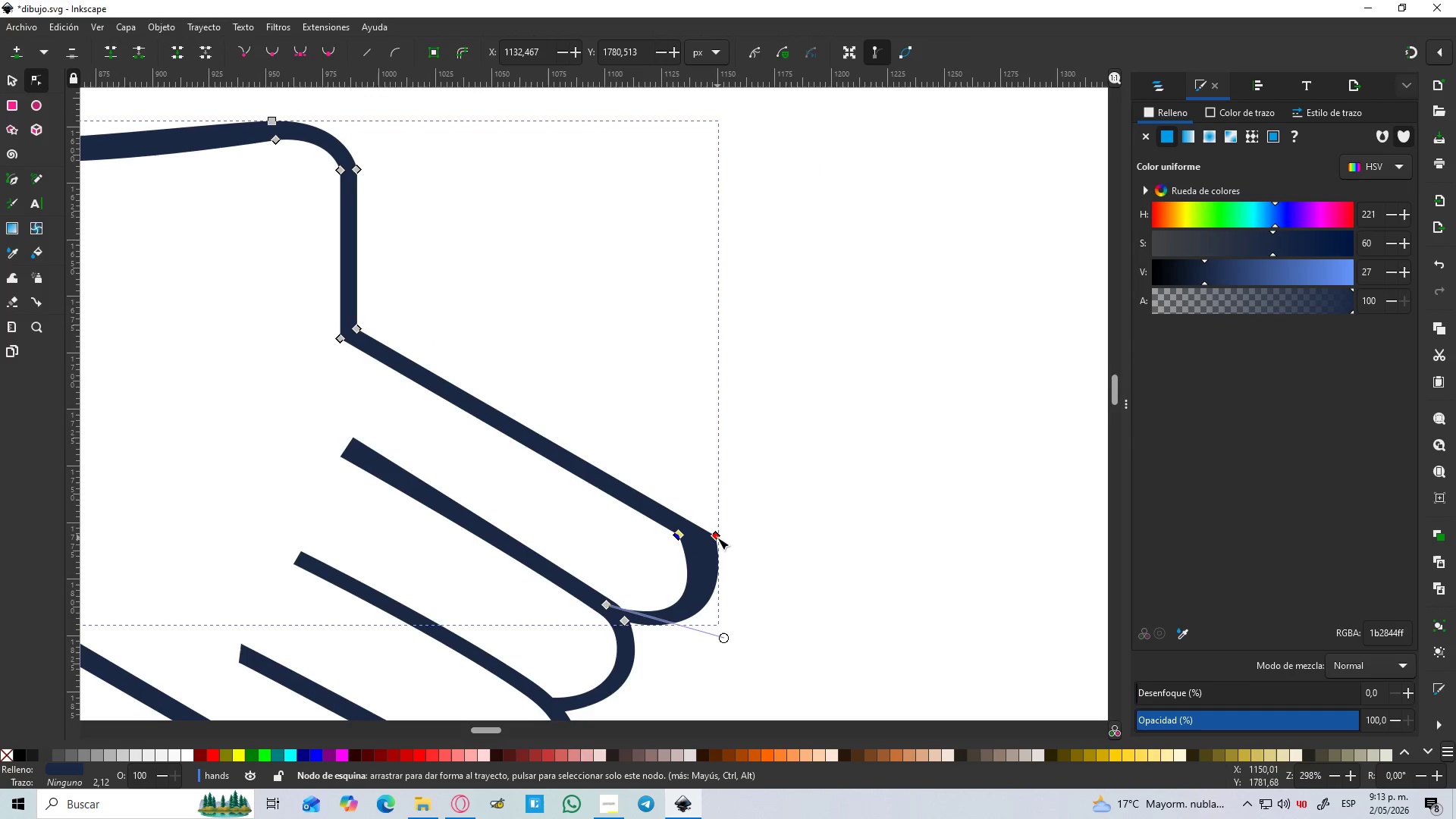 
left_click_drag(start_coordinate=[717, 538], to_coordinate=[698, 533])
 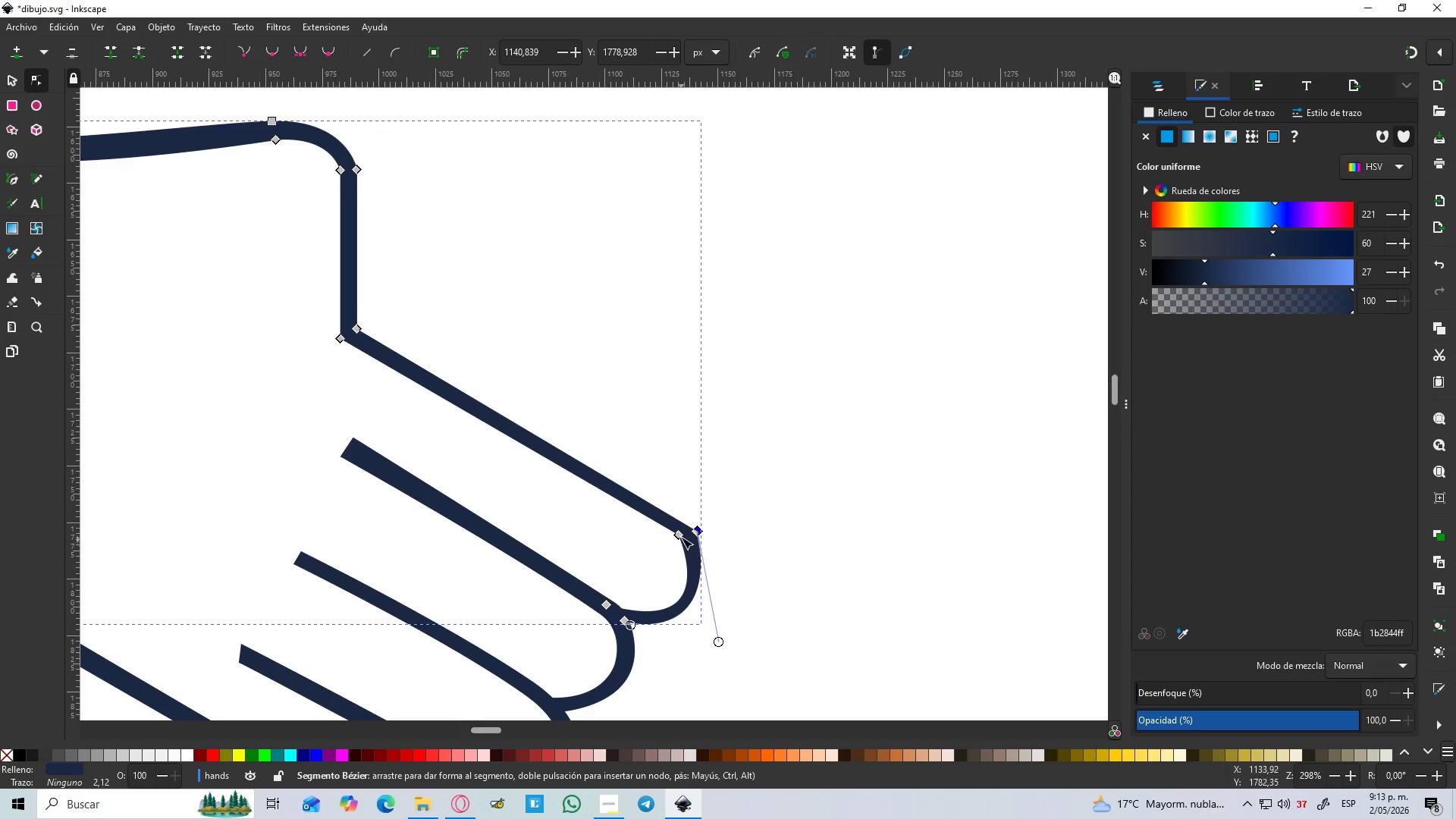 
left_click([680, 536])
 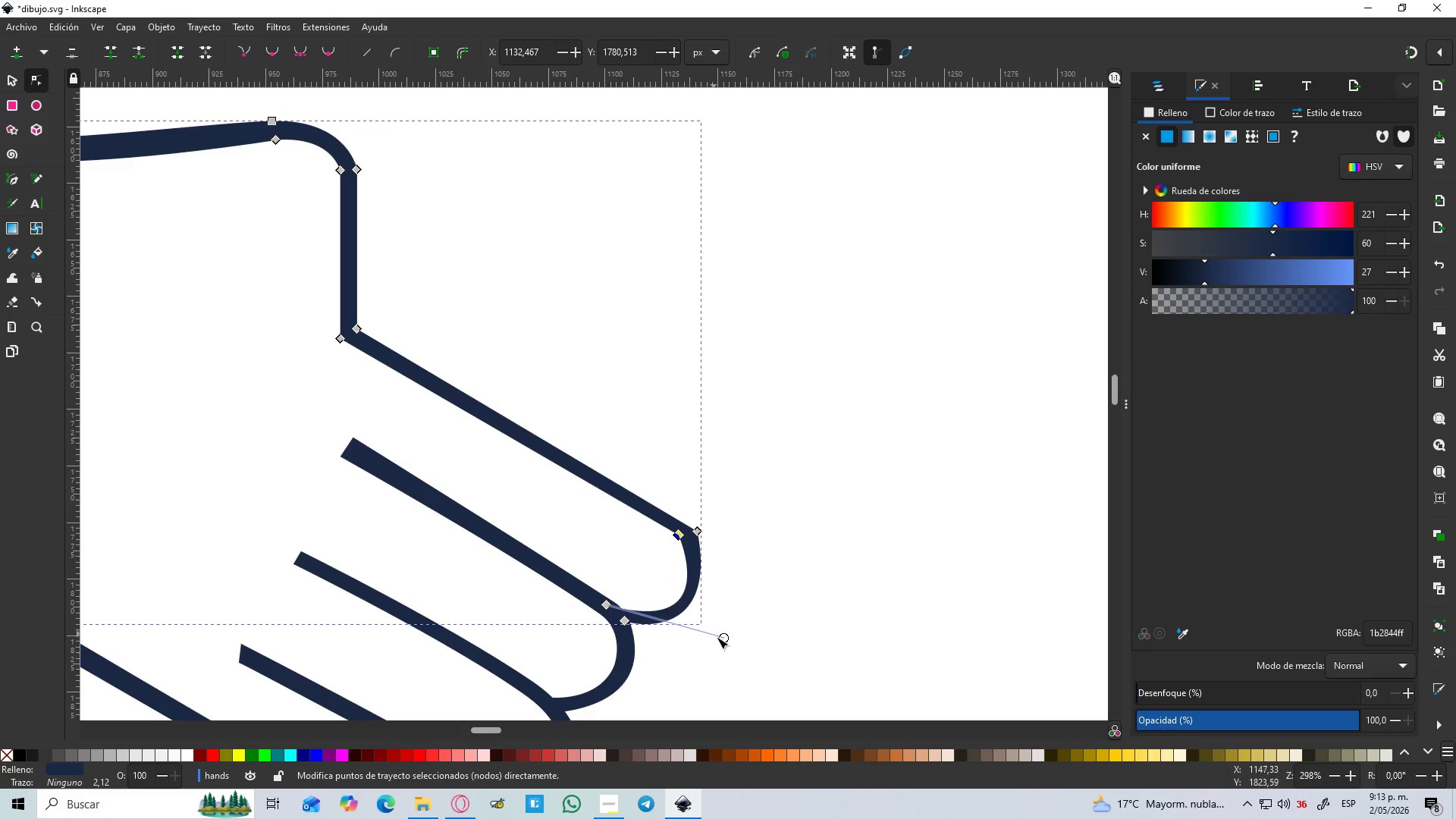 
left_click_drag(start_coordinate=[721, 639], to_coordinate=[714, 631])
 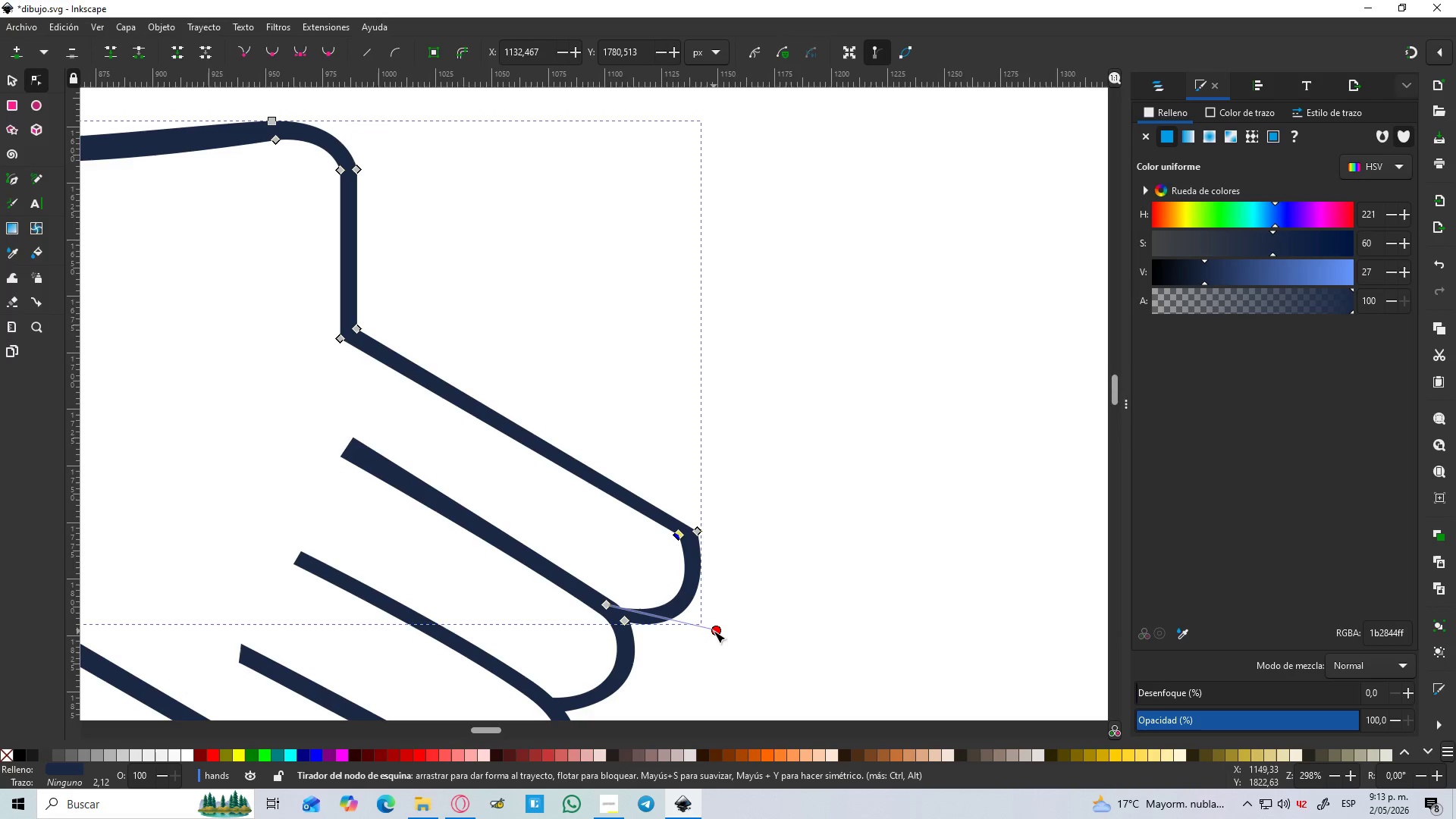 
hold_key(key=ControlLeft, duration=0.52)
scroll: coordinate [718, 629], scroll_direction: down, amount: 4.0
 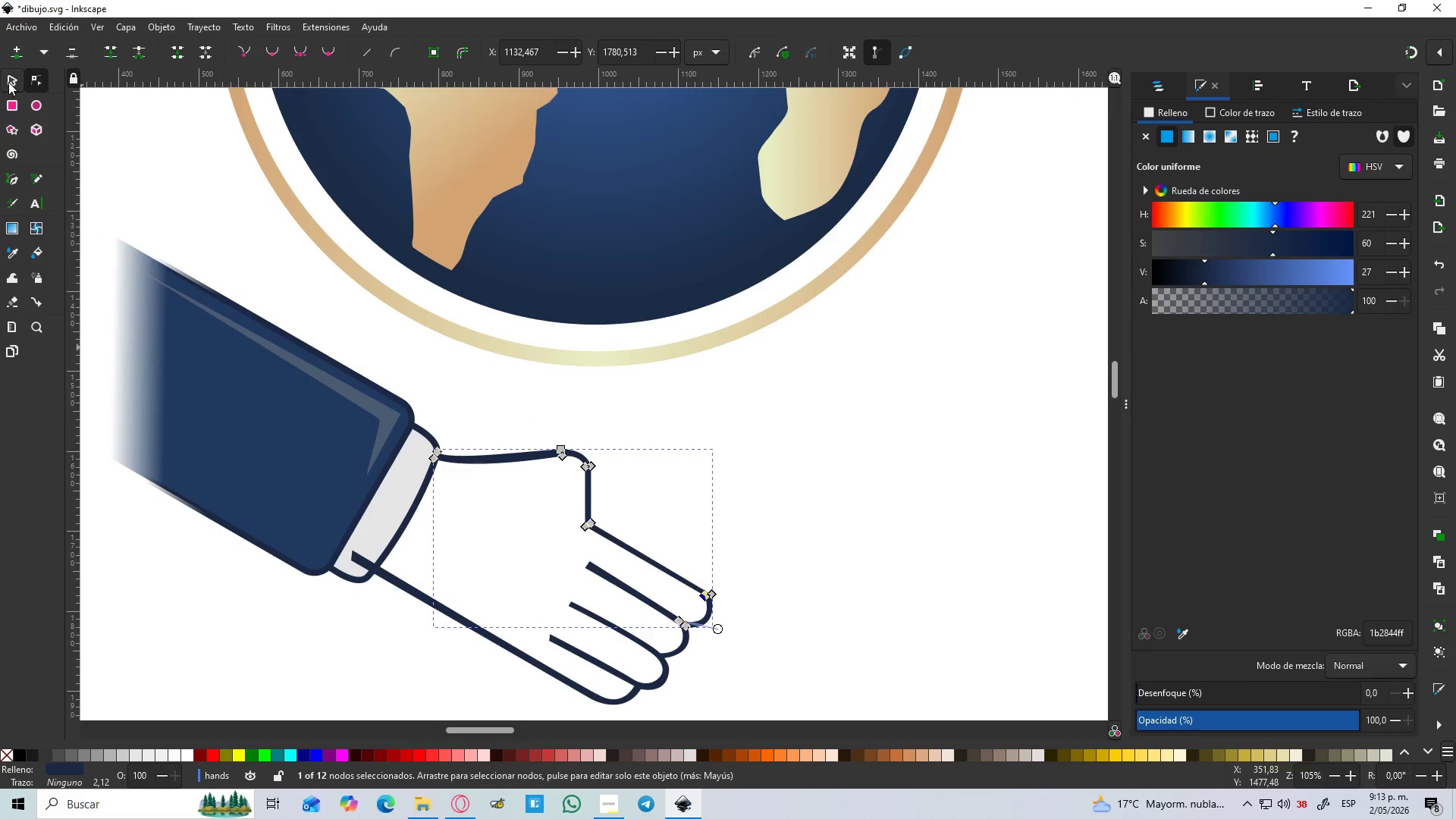 
hold_key(key=ControlLeft, duration=0.47)
scroll: coordinate [726, 427], scroll_direction: down, amount: 3.0
 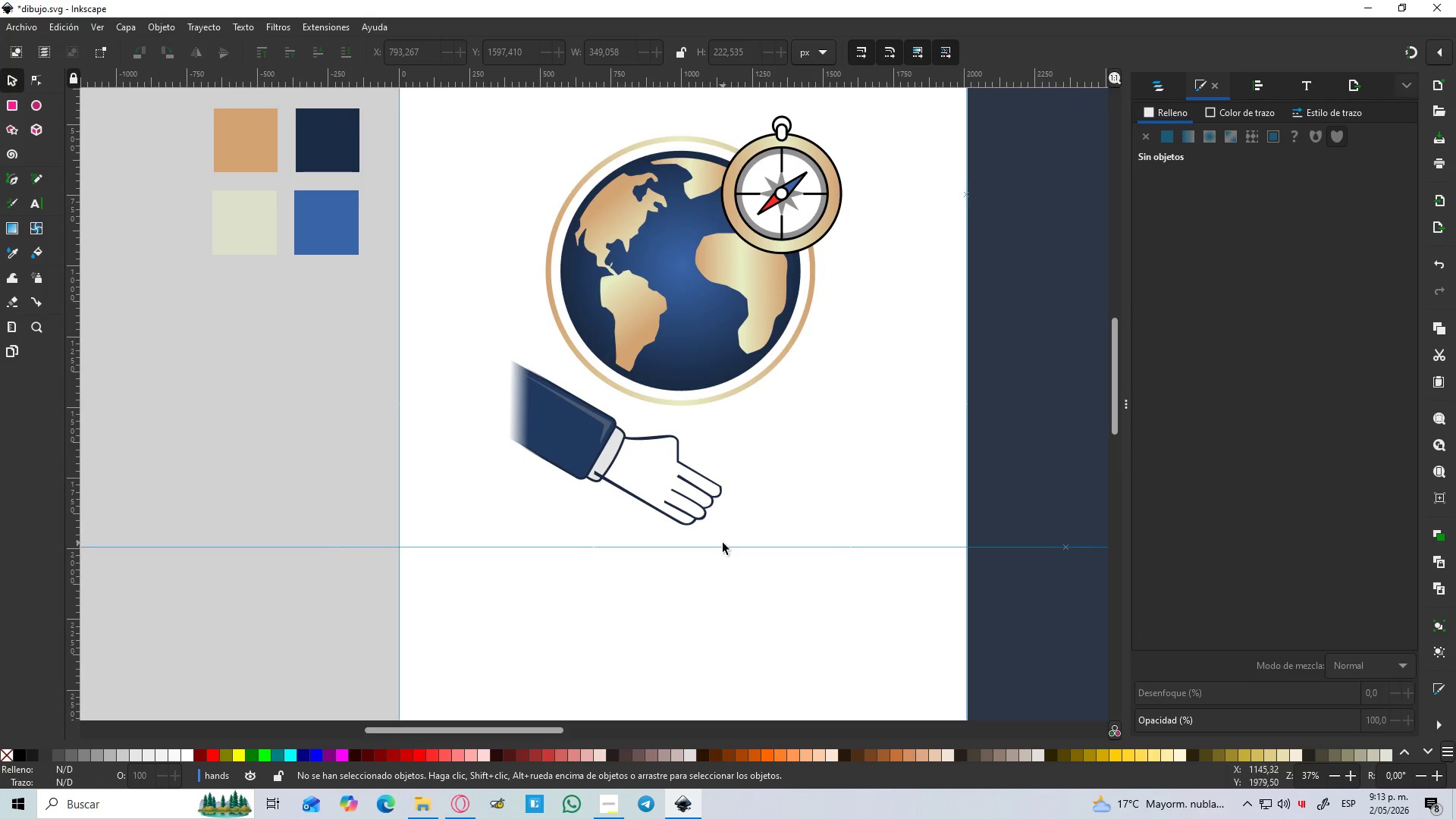 
hold_key(key=ControlLeft, duration=1.52)
 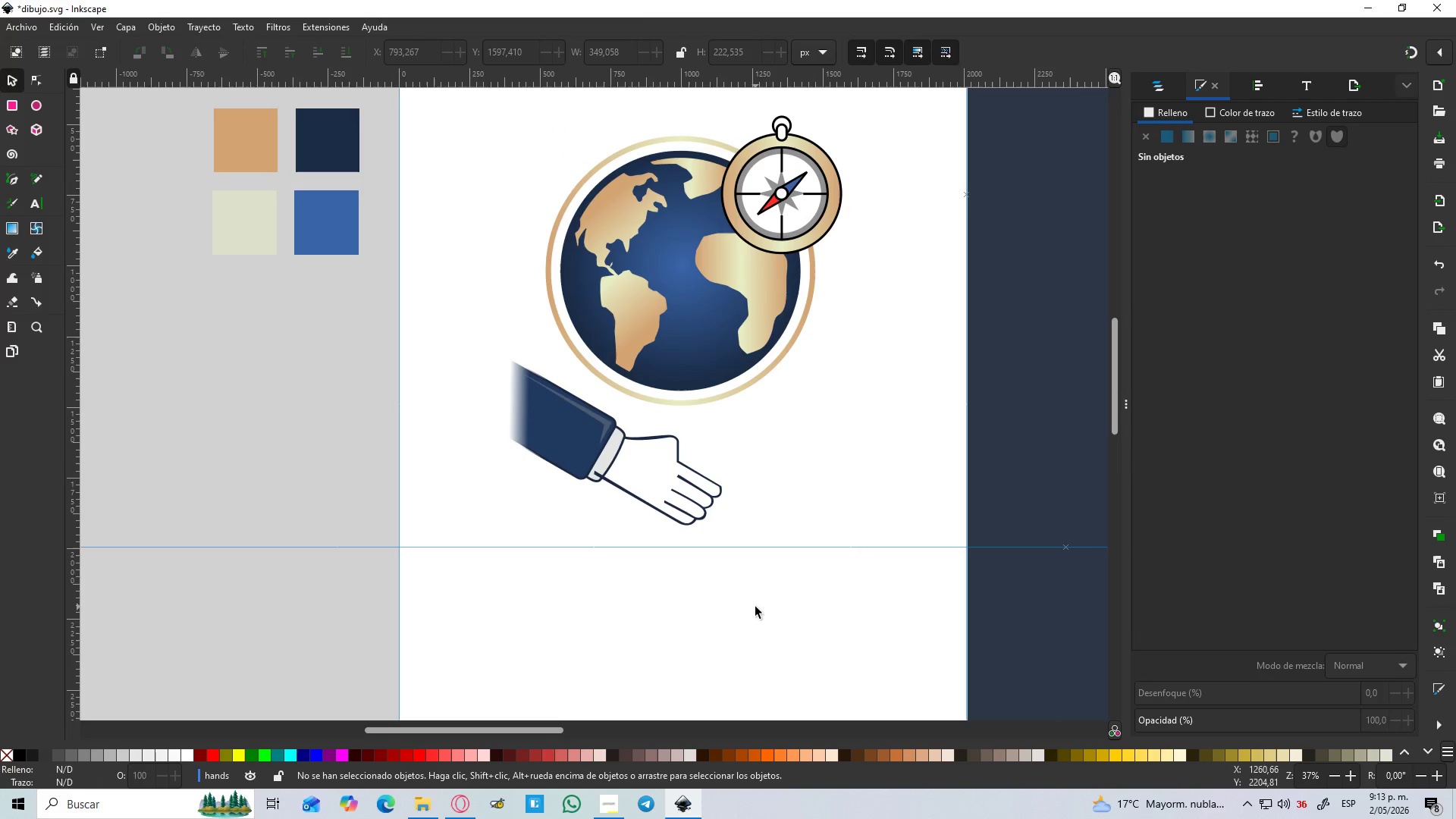 
hold_key(key=ControlLeft, duration=0.38)
 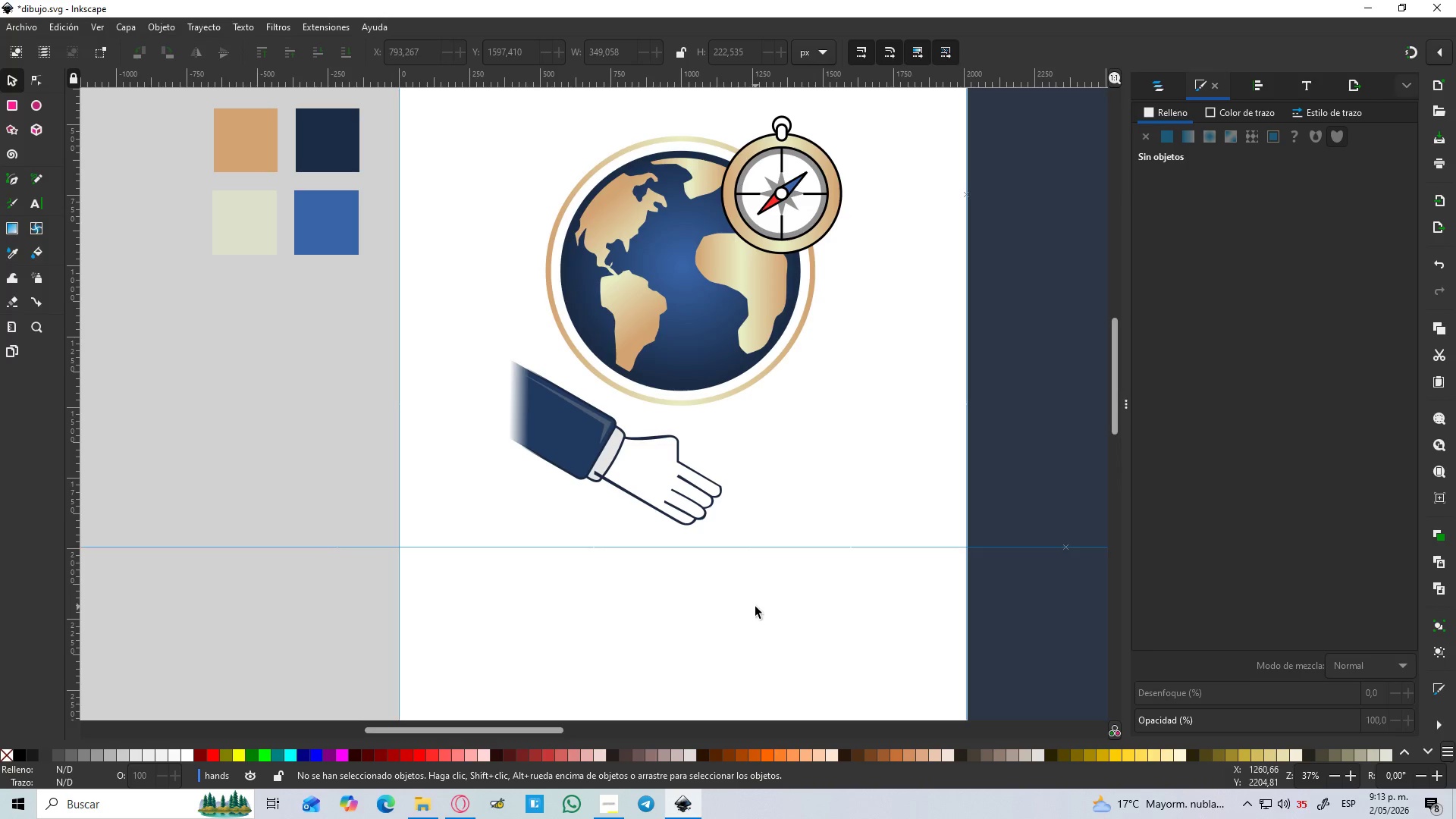 
wait(9.03)
 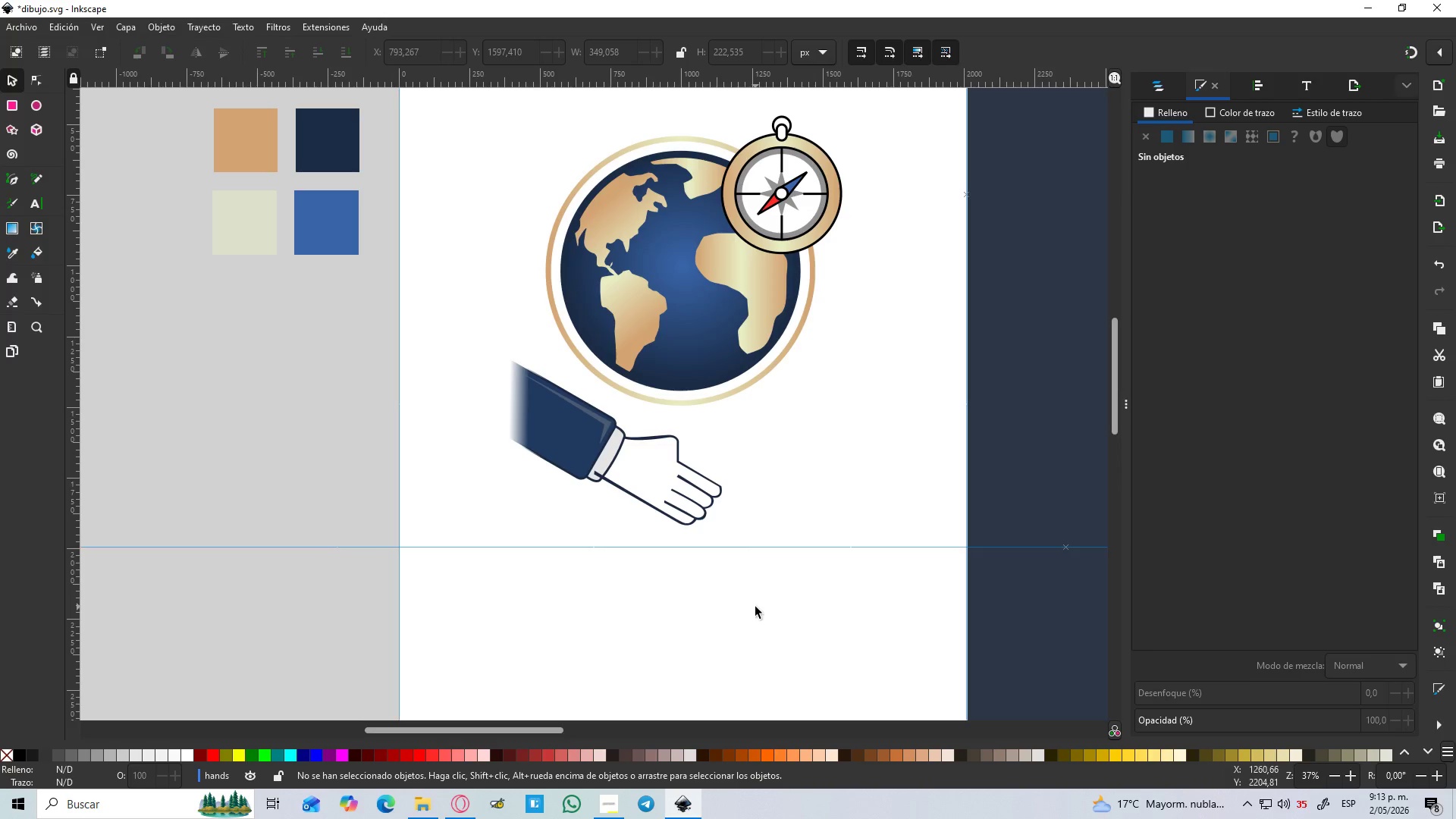 
hold_key(key=ControlLeft, duration=1.5)
scroll: coordinate [770, 496], scroll_direction: down, amount: 2.0
 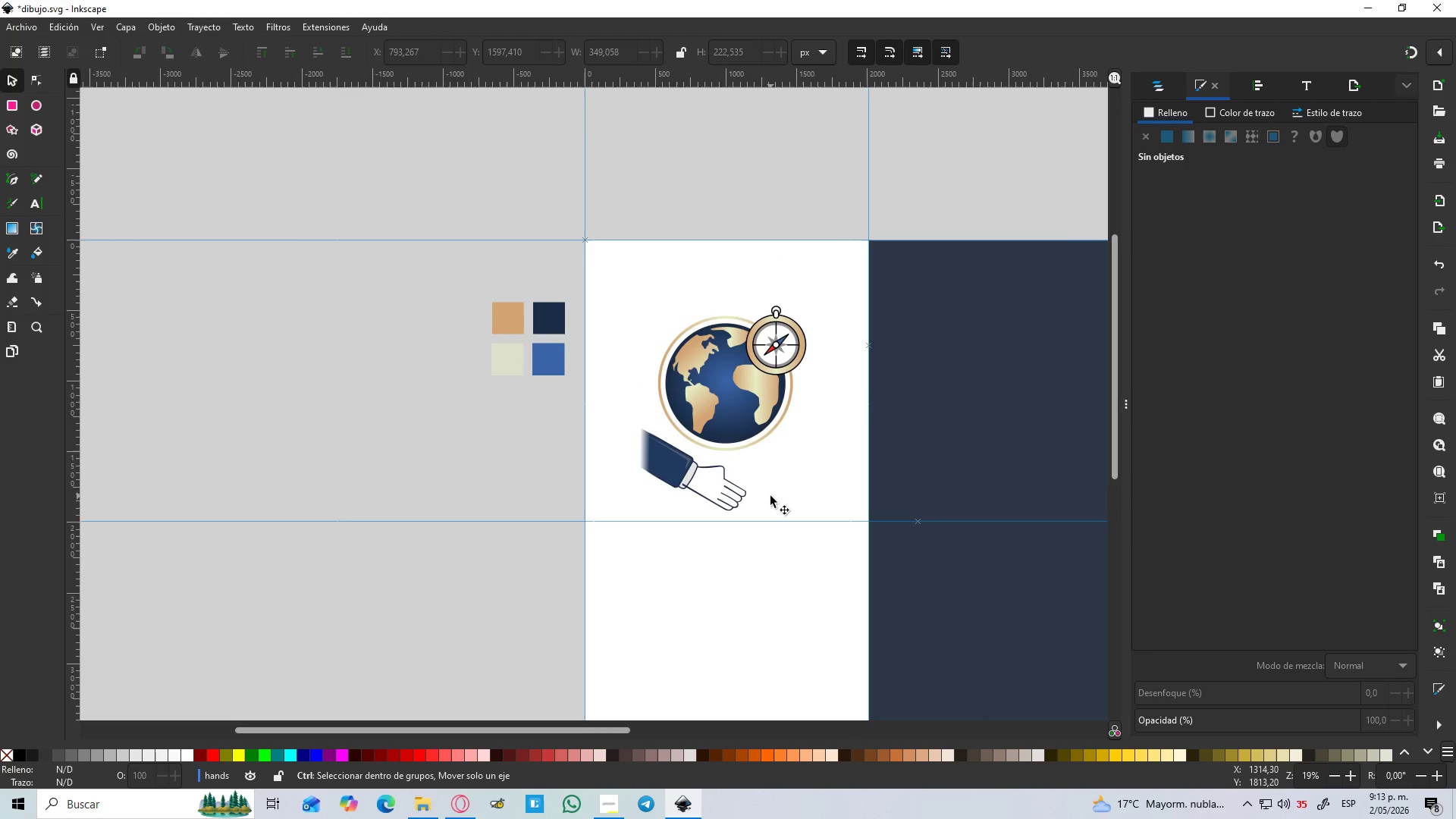 
scroll: coordinate [767, 496], scroll_direction: up, amount: 2.0
 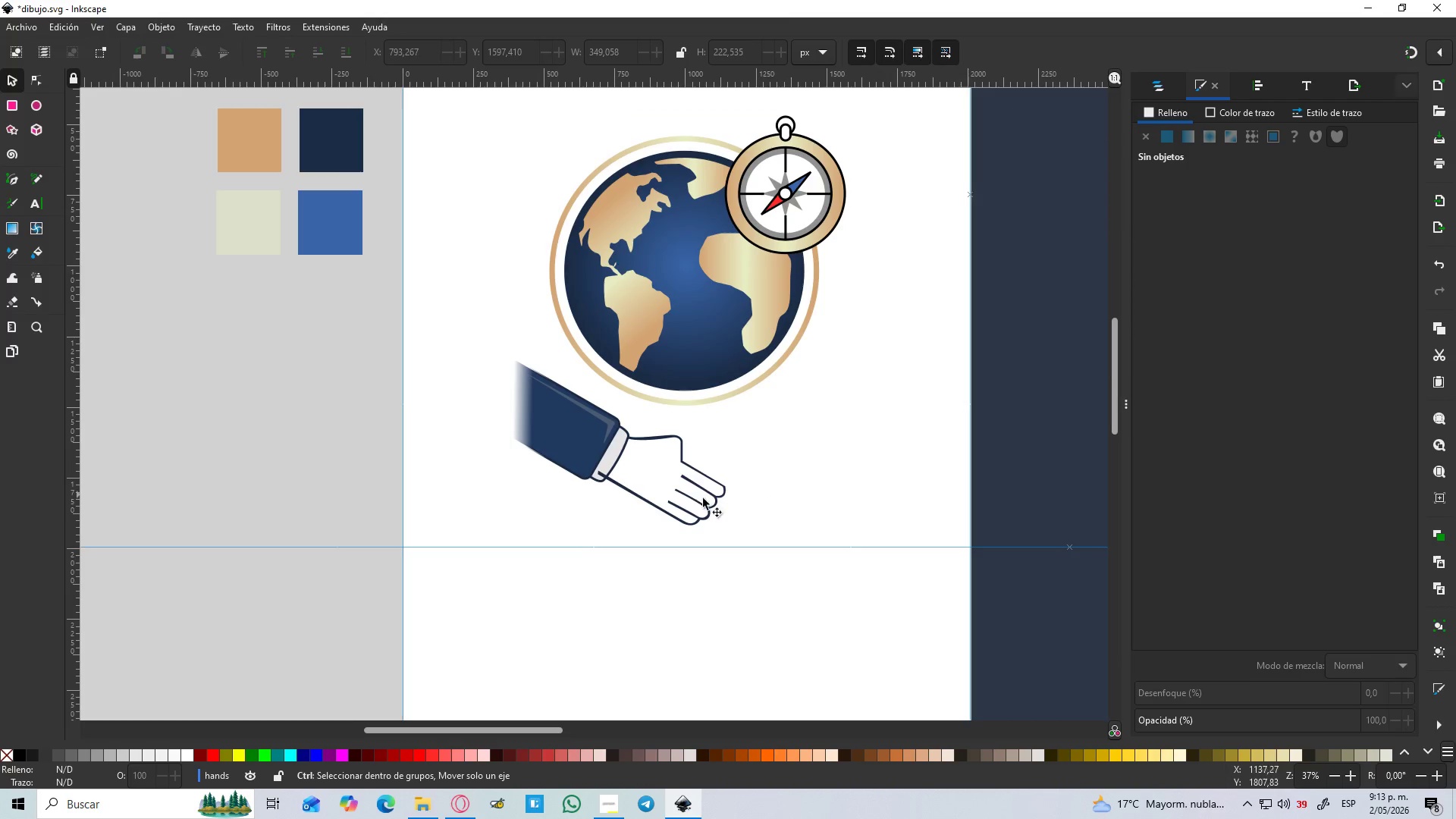 
hold_key(key=ControlLeft, duration=1.52)
scroll: coordinate [693, 503], scroll_direction: up, amount: 4.0
 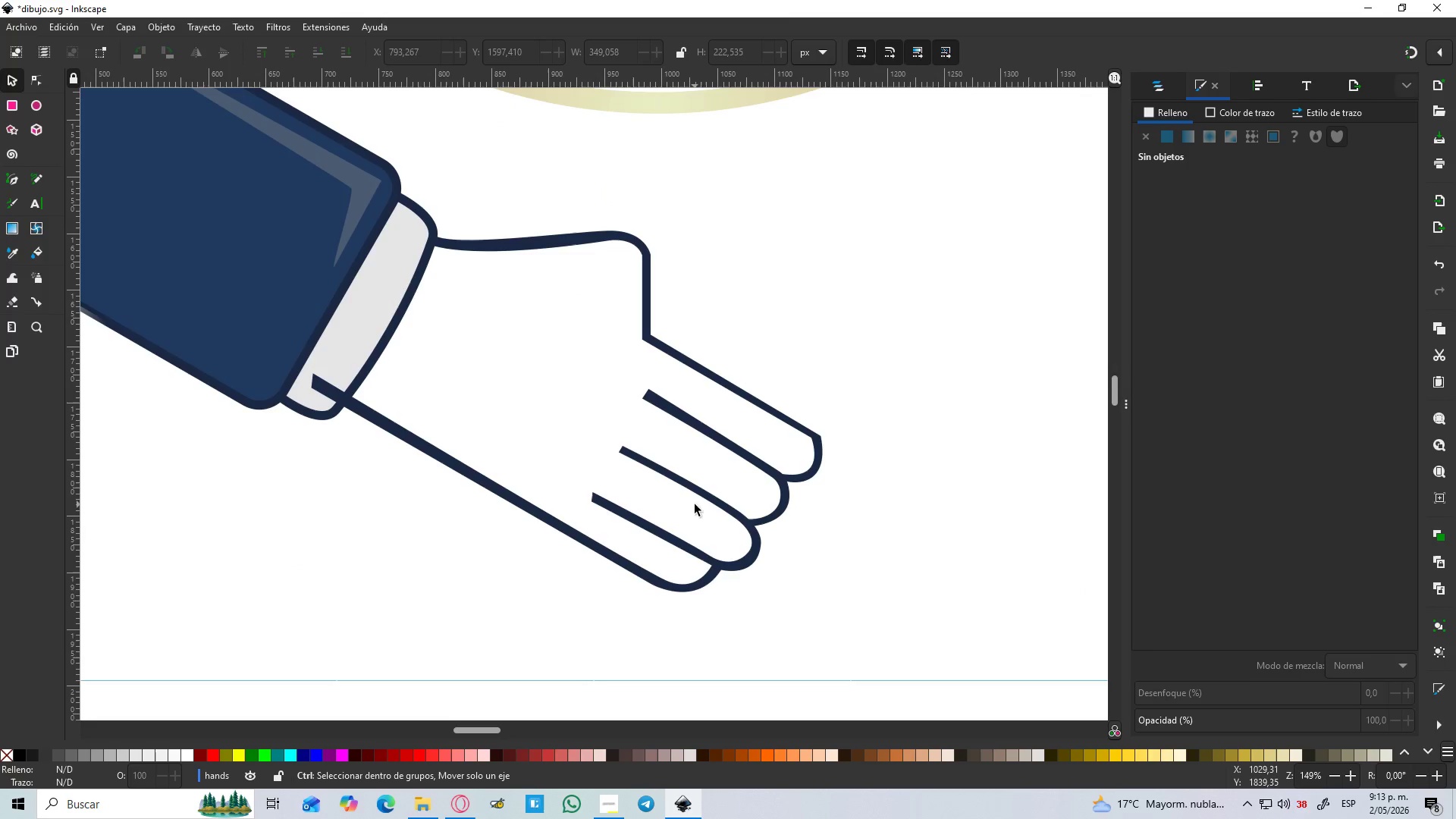 
hold_key(key=ControlLeft, duration=0.53)
scroll: coordinate [695, 504], scroll_direction: down, amount: 3.0
 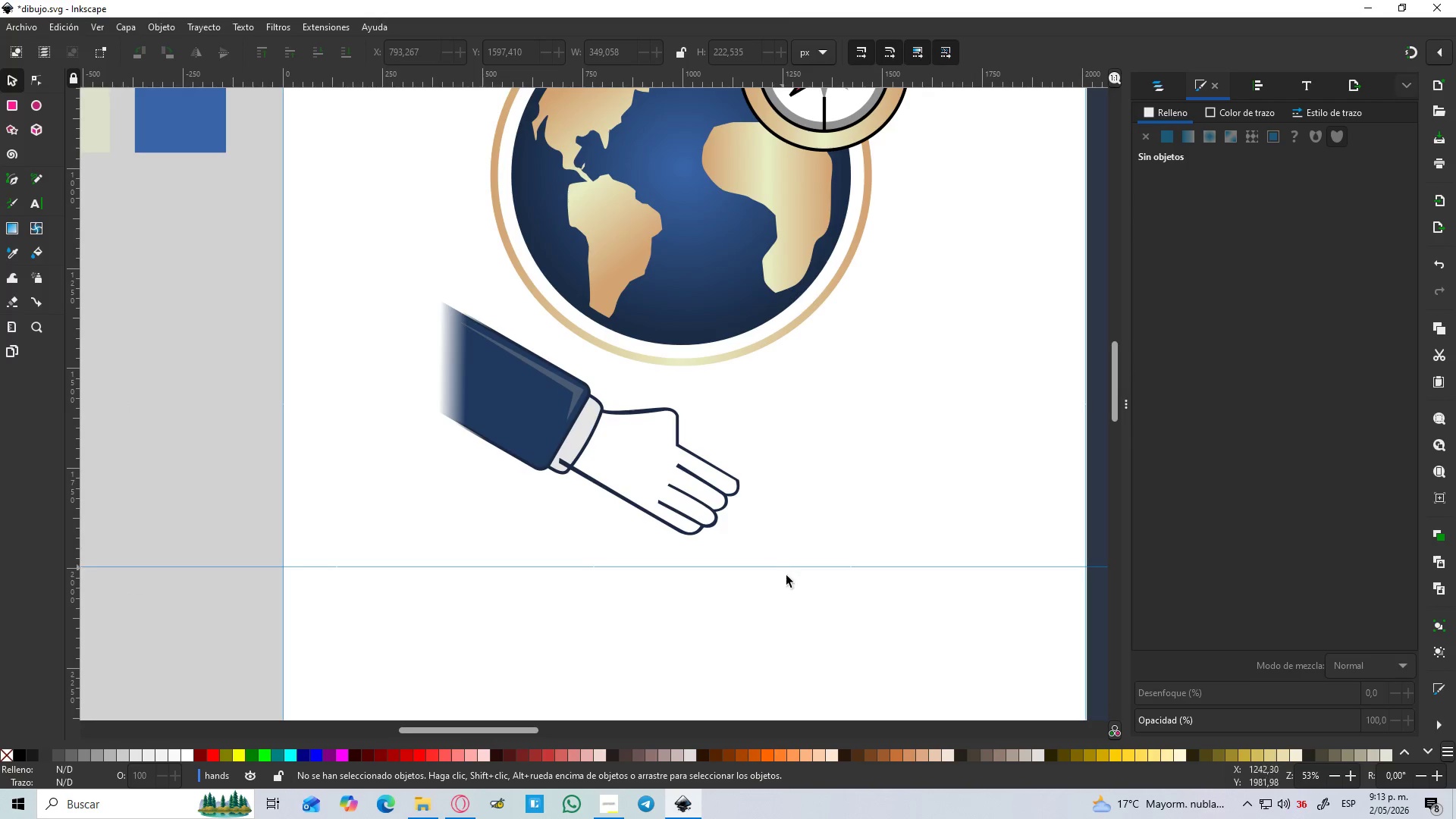 
left_click_drag(start_coordinate=[783, 580], to_coordinate=[560, 381])
 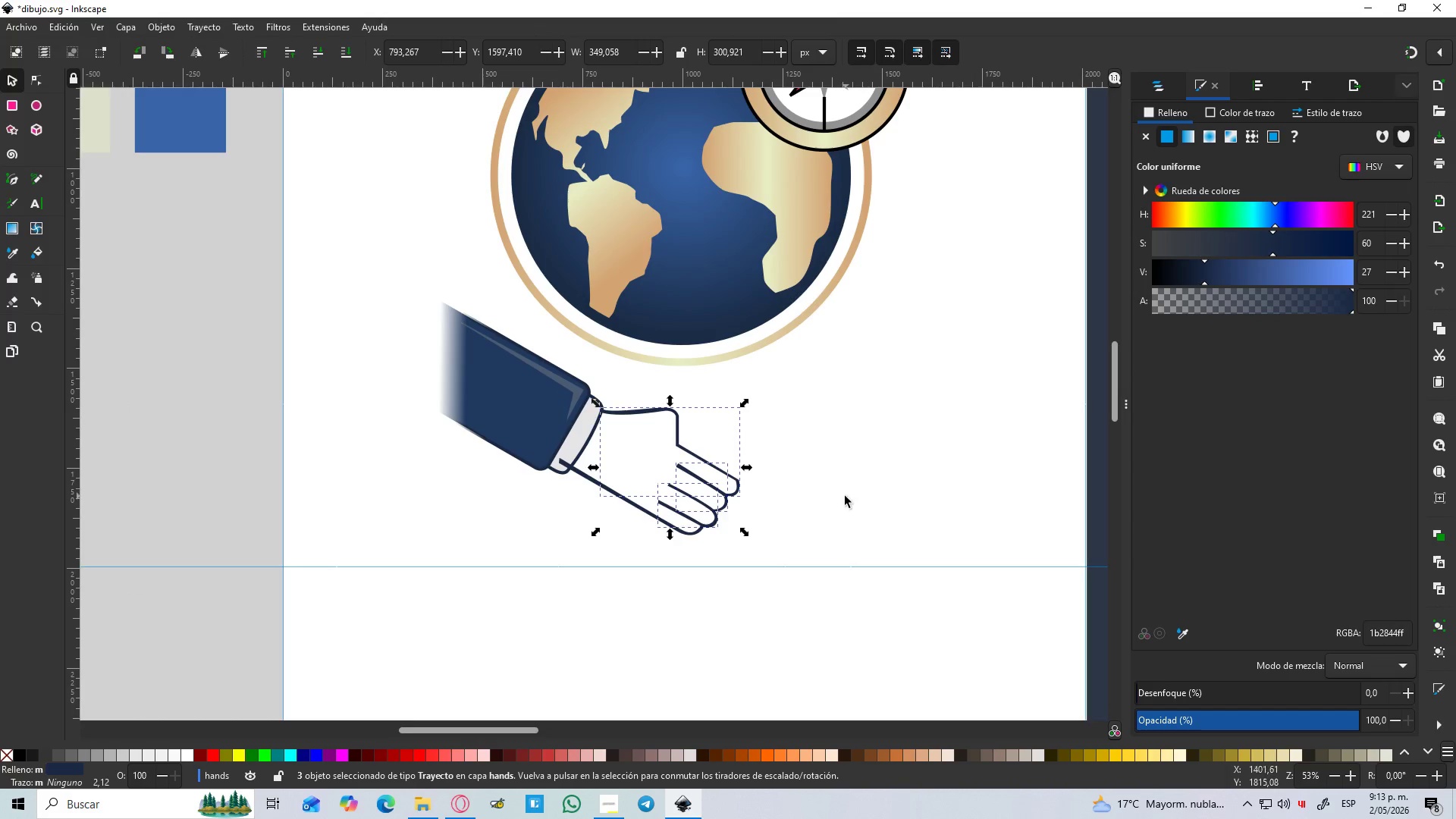 
key(Delete)
 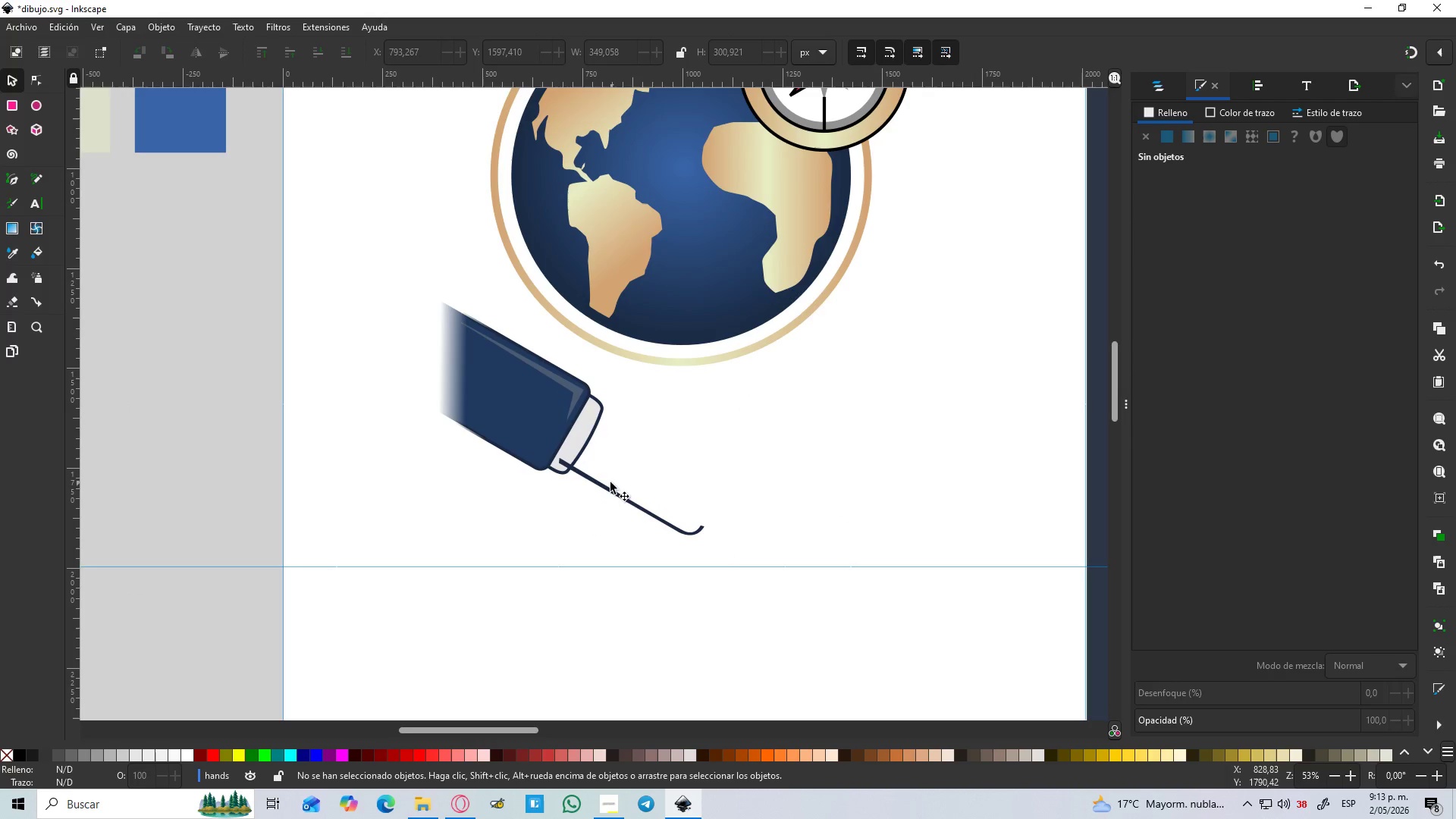 
left_click([610, 482])
 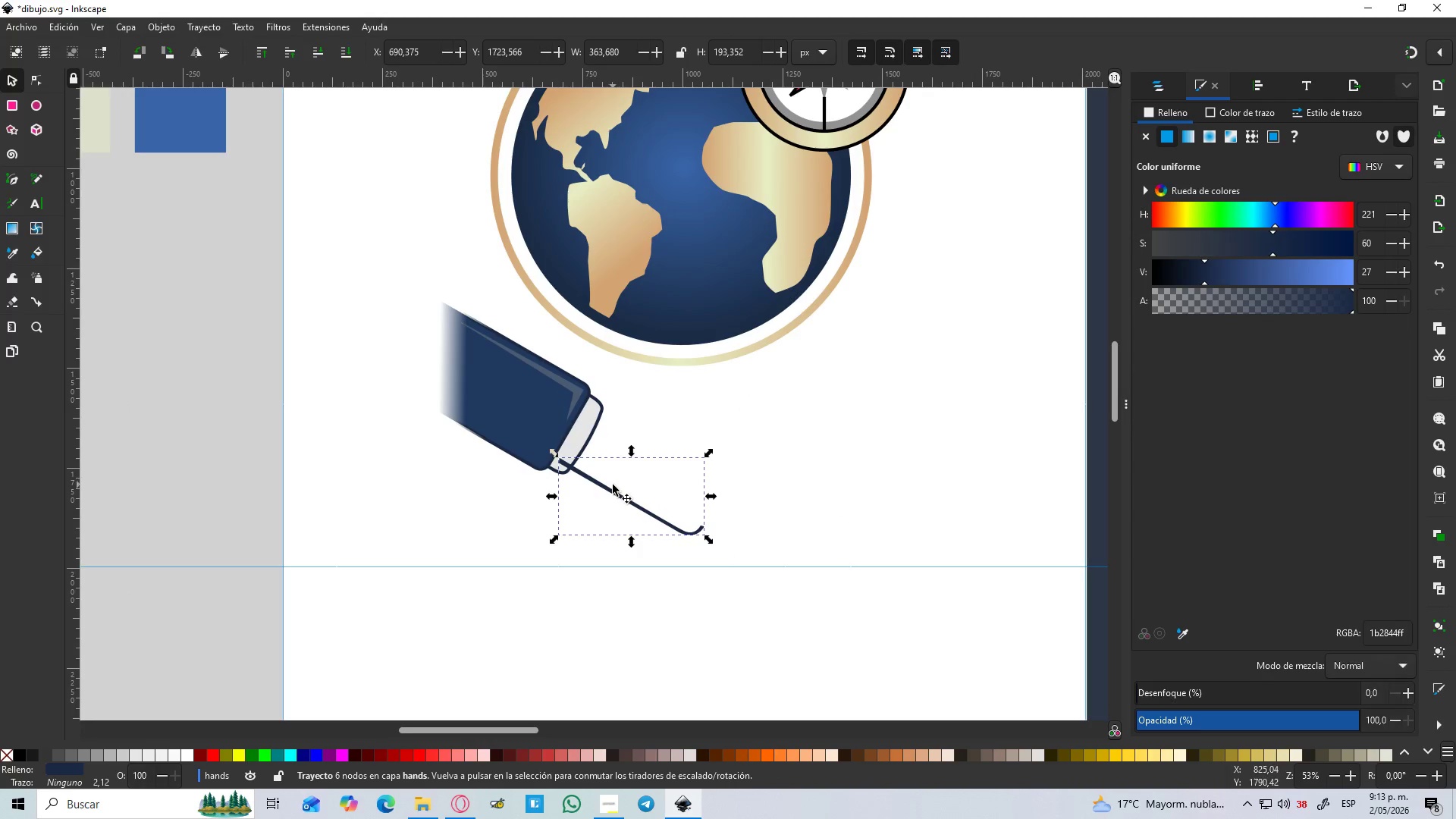 
key(Delete)
 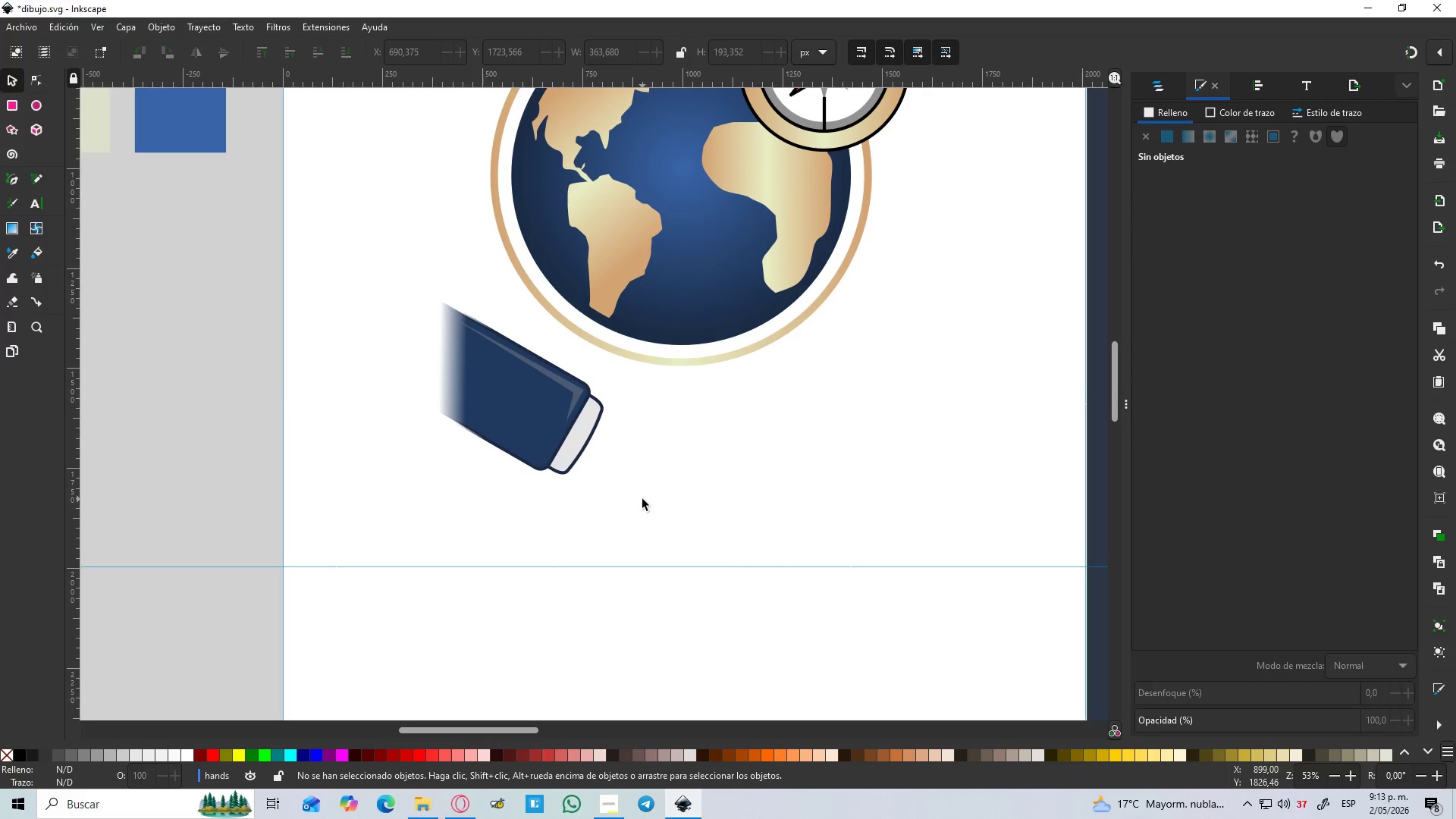 
hold_key(key=ControlLeft, duration=1.5)
scroll: coordinate [642, 499], scroll_direction: down, amount: 2.0
 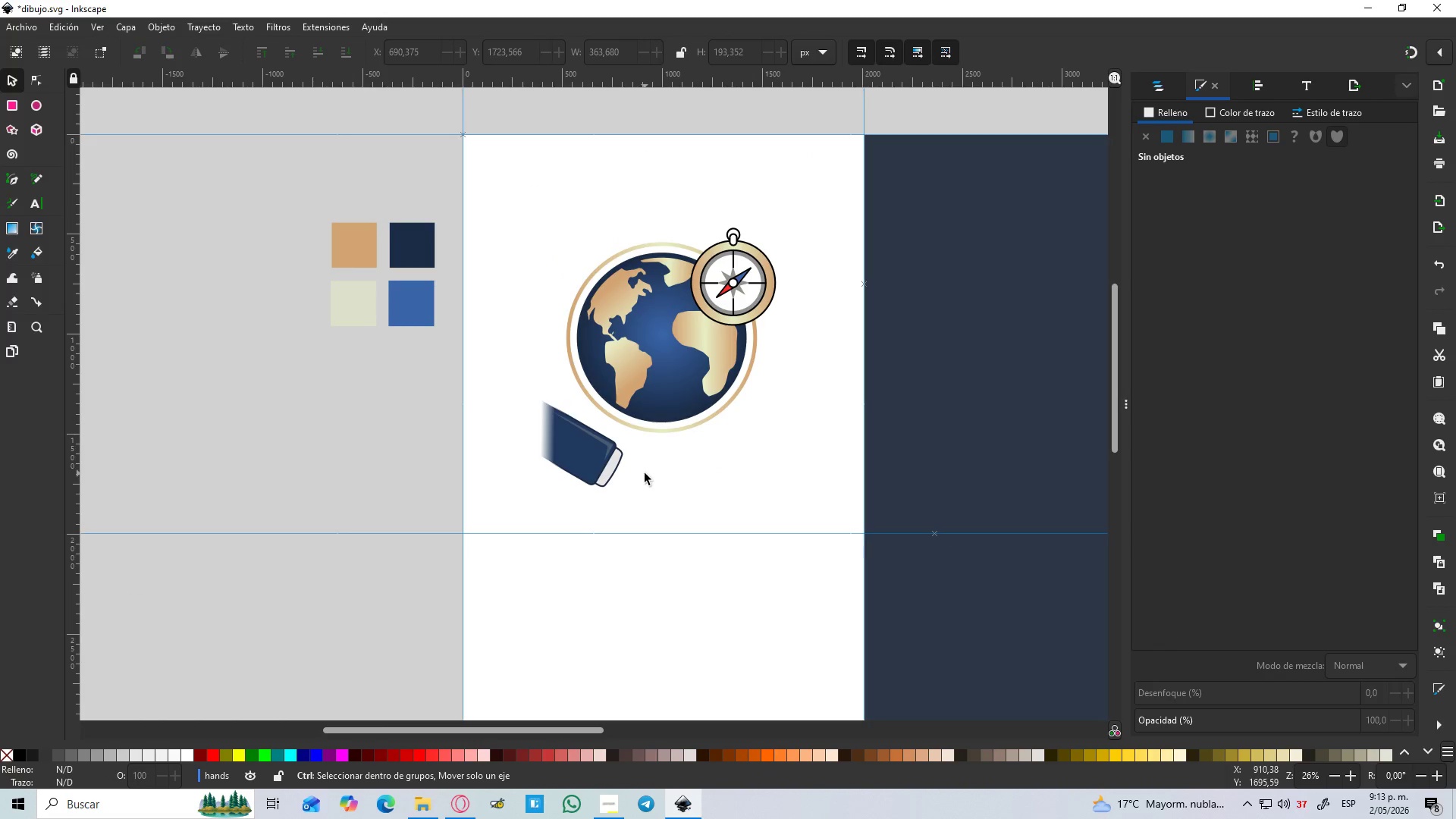 
hold_key(key=ControlLeft, duration=0.61)
scroll: coordinate [625, 432], scroll_direction: up, amount: 1.0
 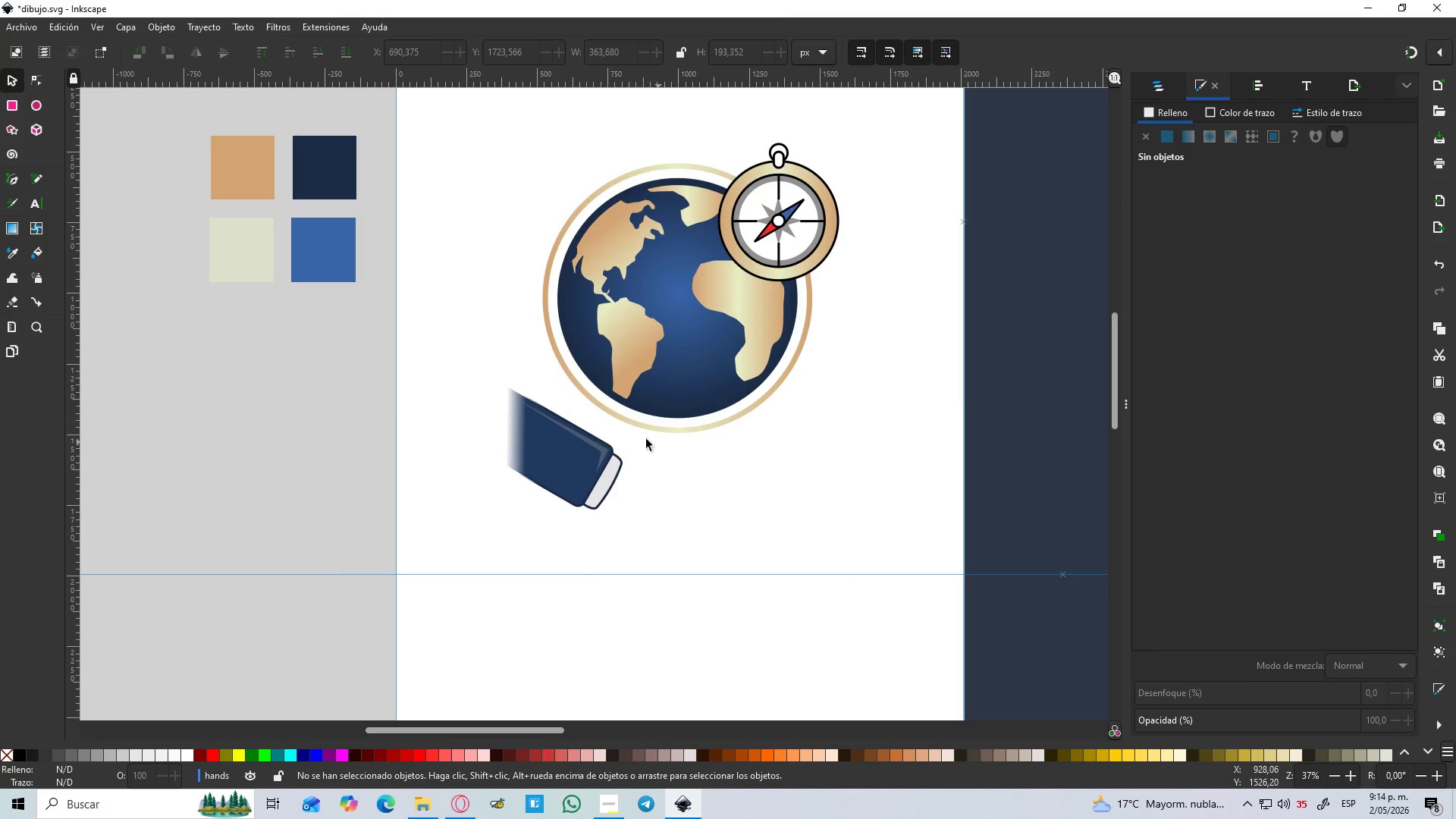 
wait(7.52)
 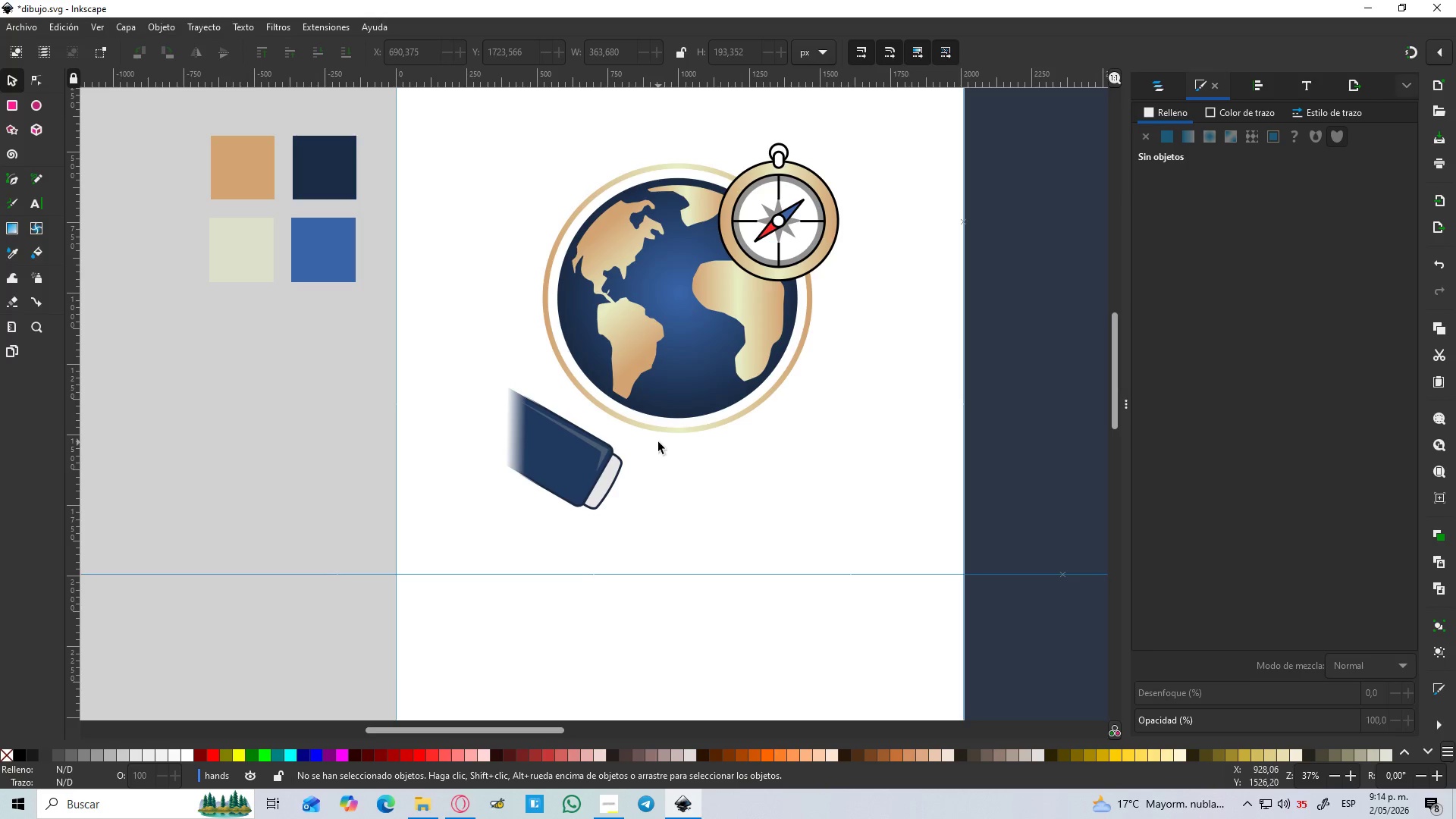 
double_click([676, 272])
 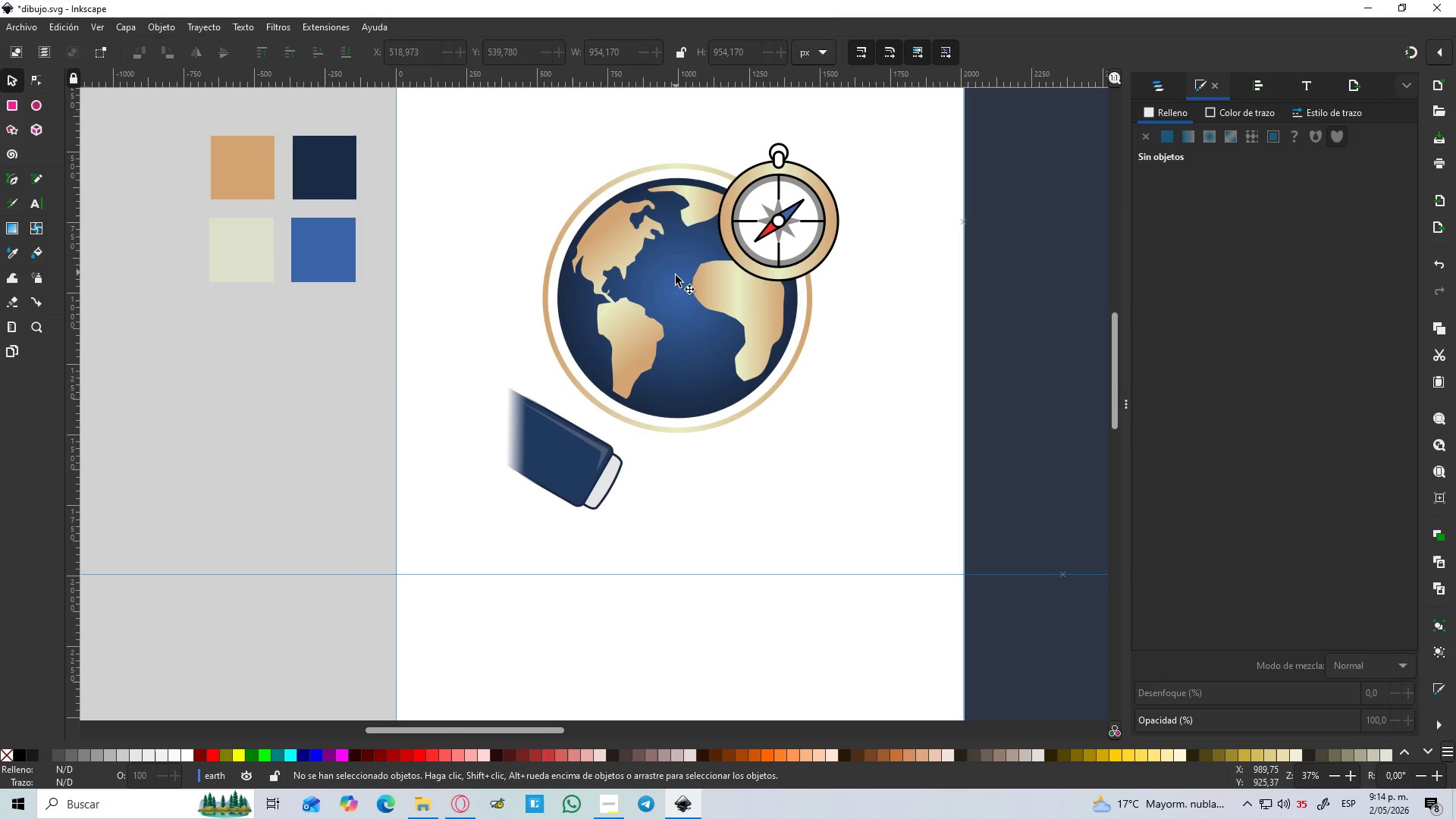 
left_click([676, 281])
 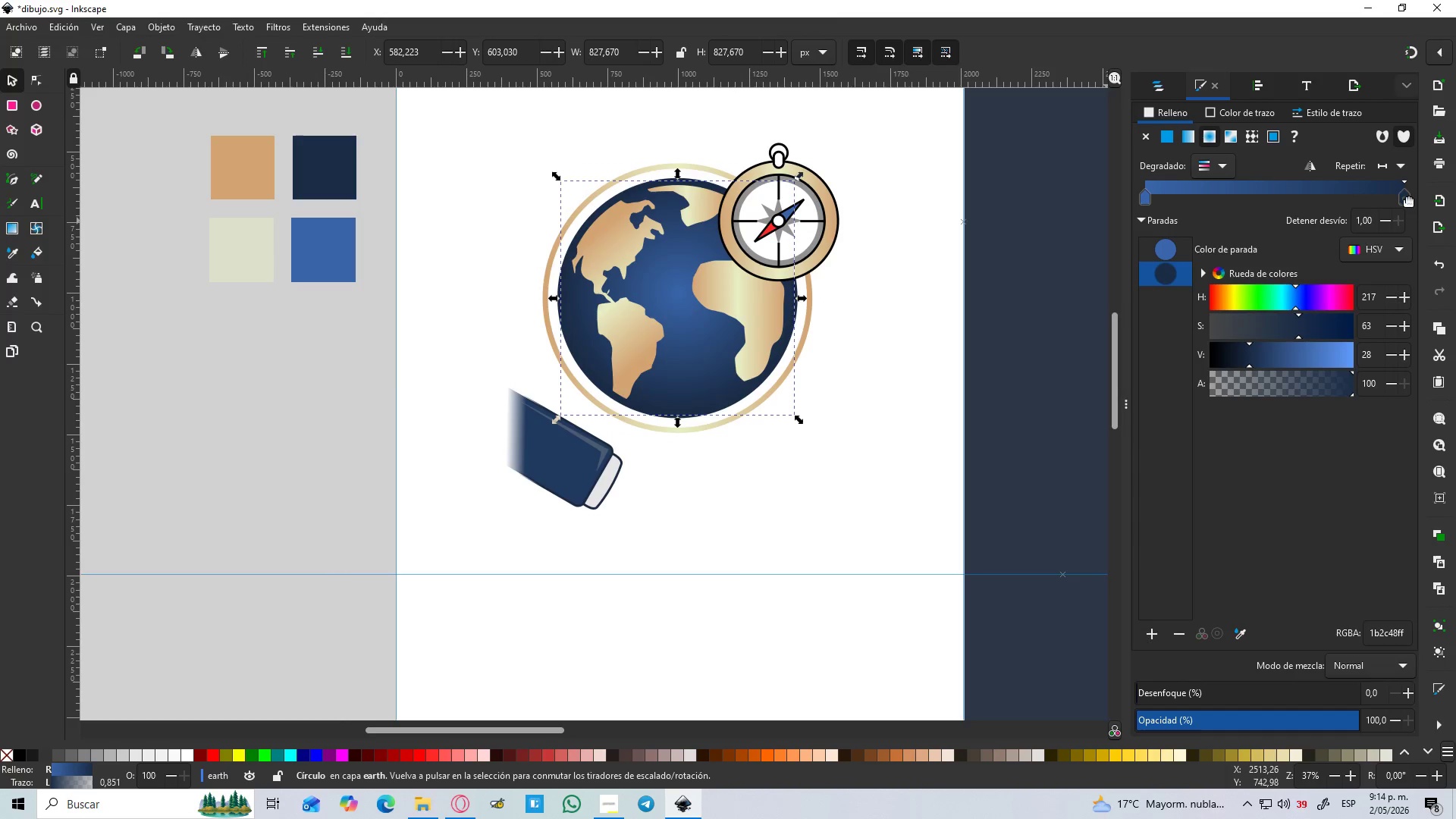 
left_click([1146, 197])
 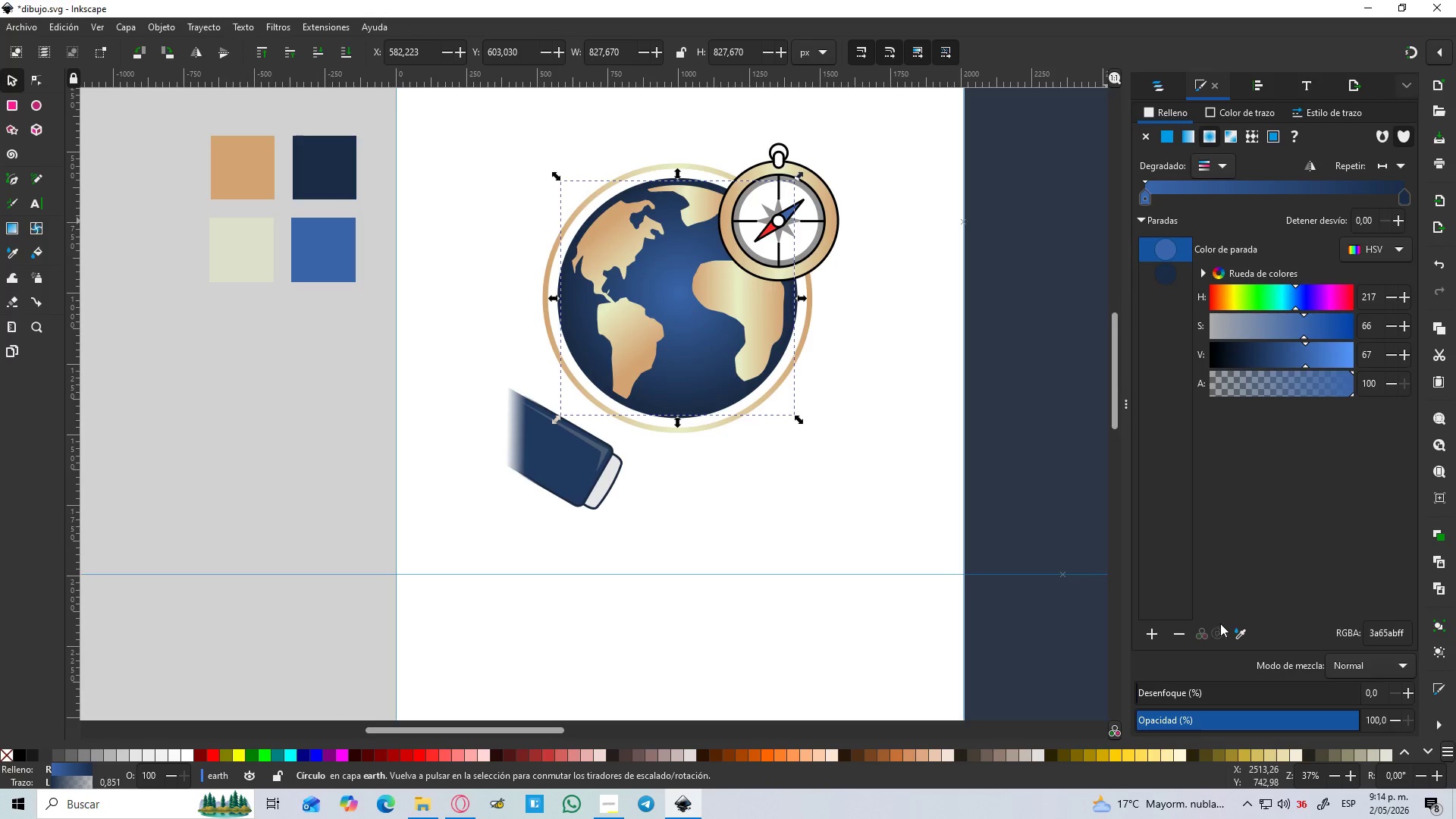 
left_click([1241, 632])
 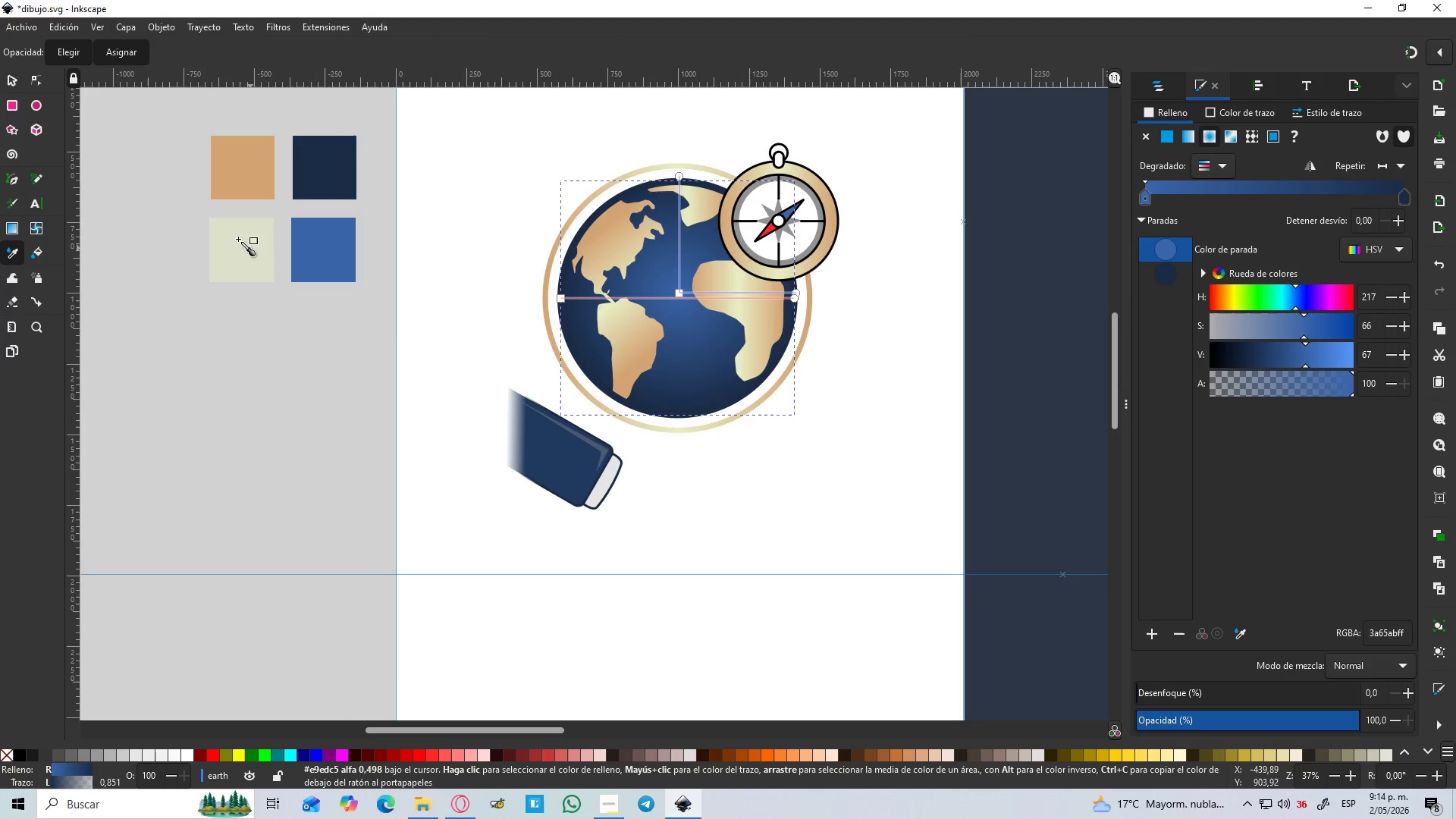 
left_click([233, 237])
 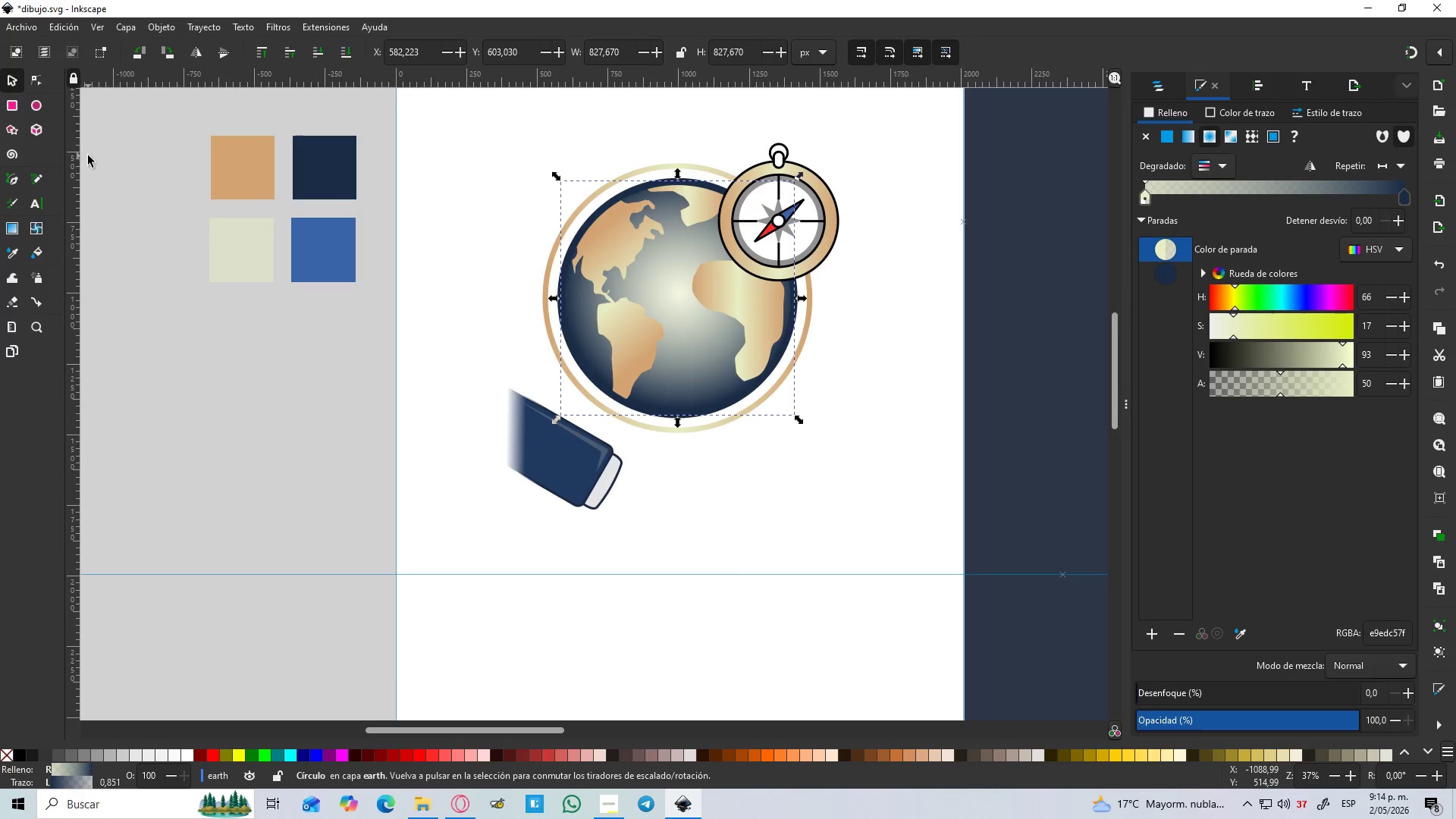 
left_click([9, 228])
 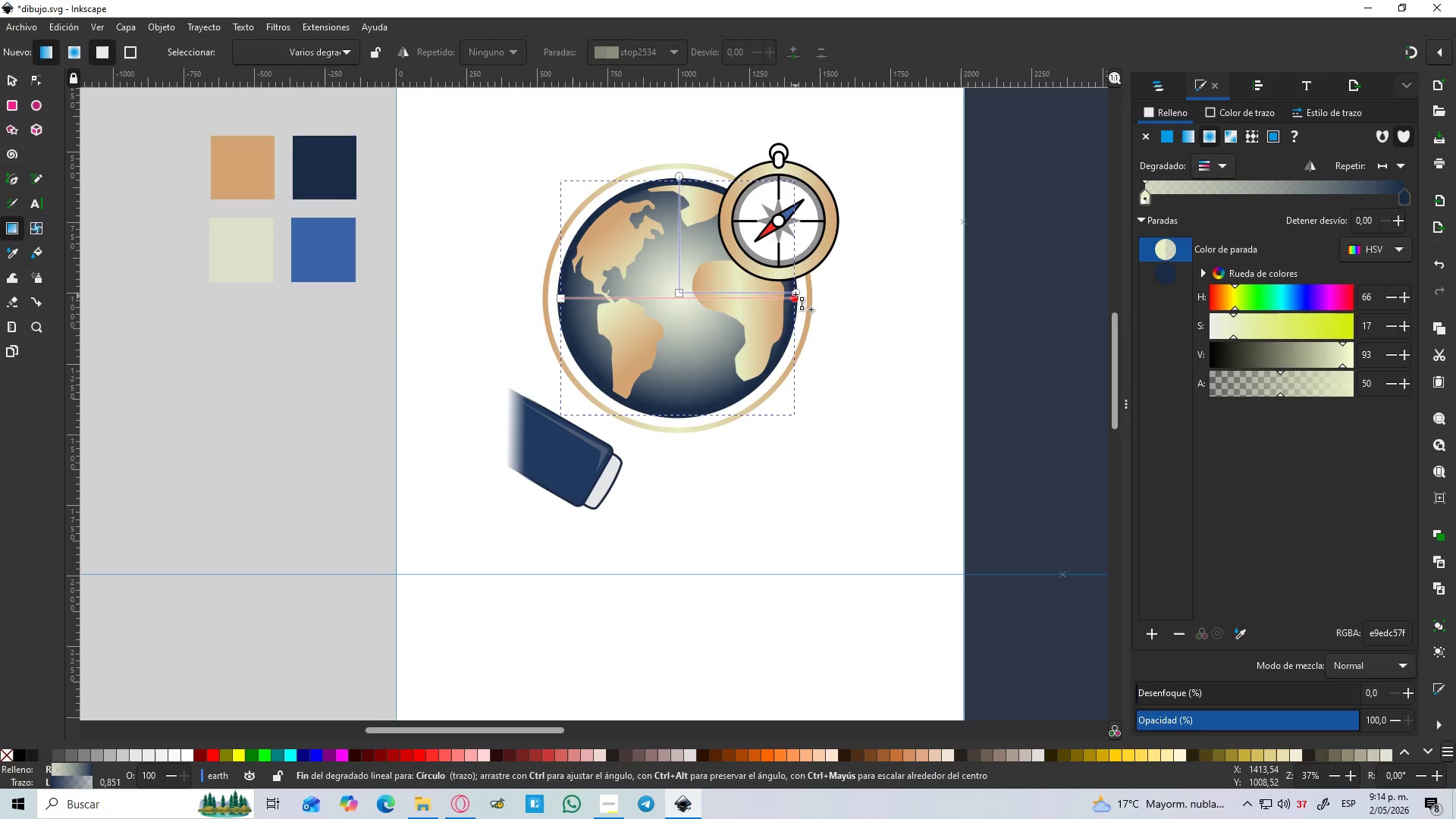 
left_click_drag(start_coordinate=[798, 293], to_coordinate=[741, 281])
 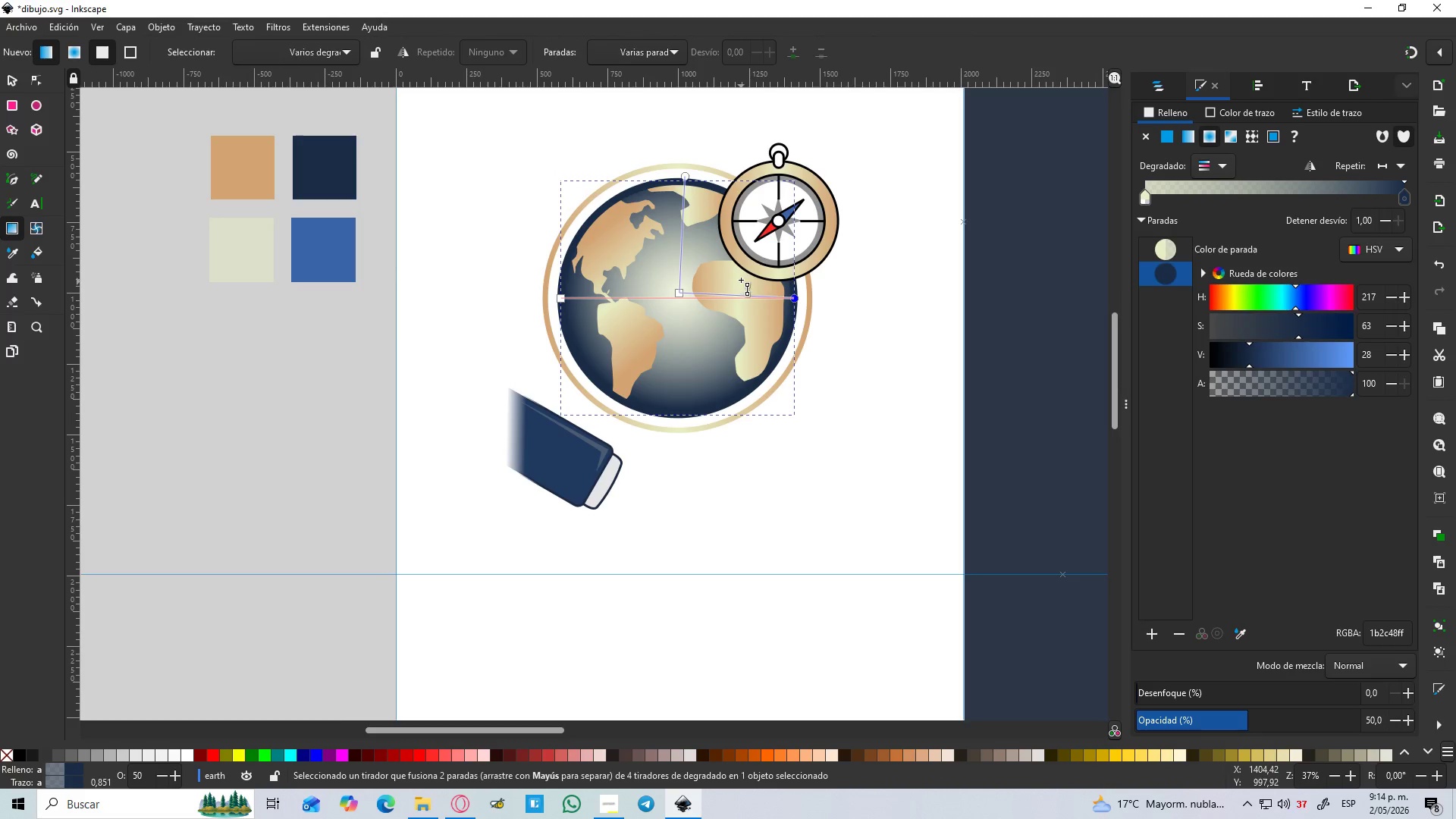 
hold_key(key=ControlLeft, duration=0.53)
scroll: coordinate [748, 274], scroll_direction: up, amount: 3.0
 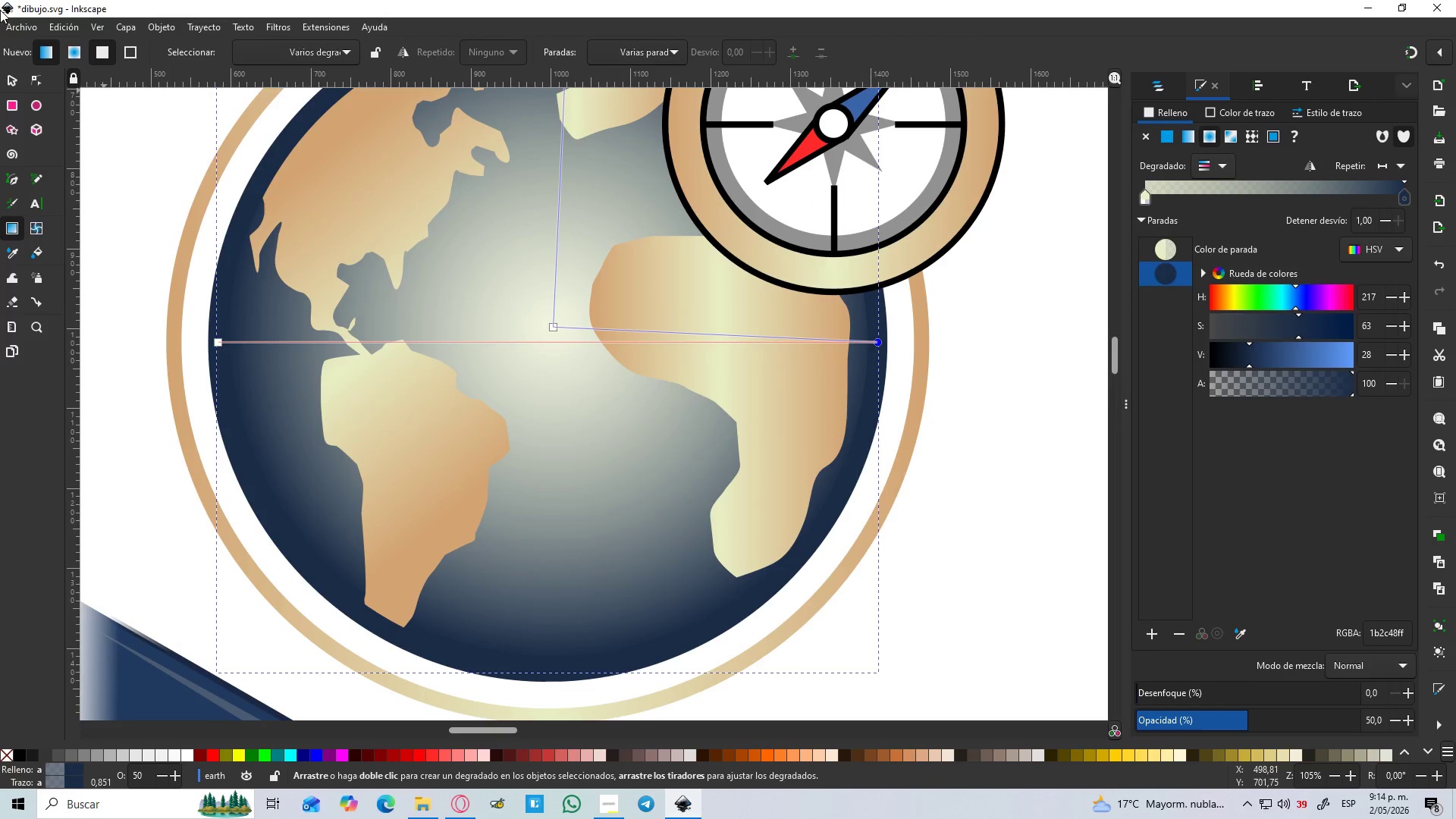 
left_click([6, 82])
 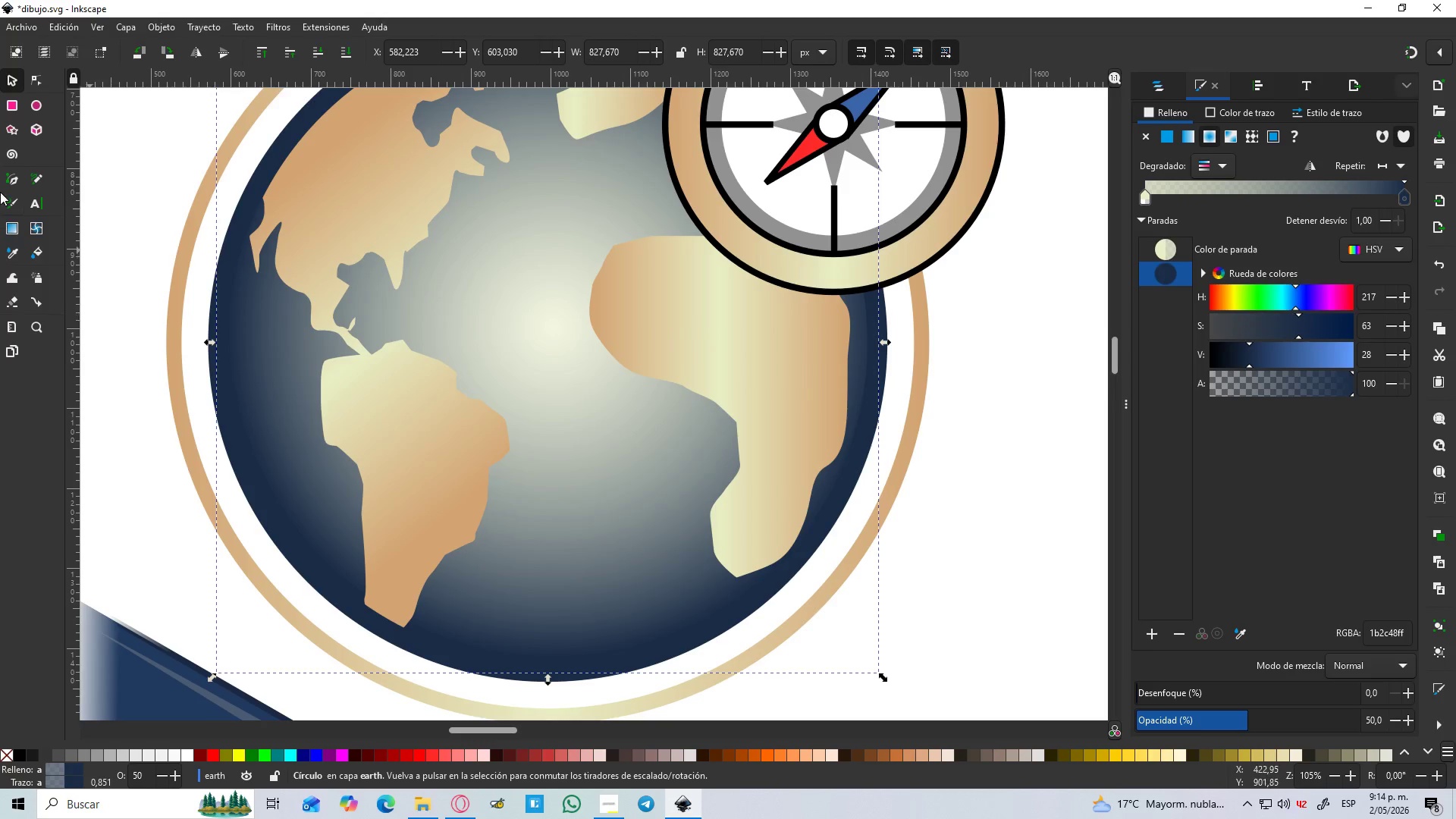 
left_click([8, 231])
 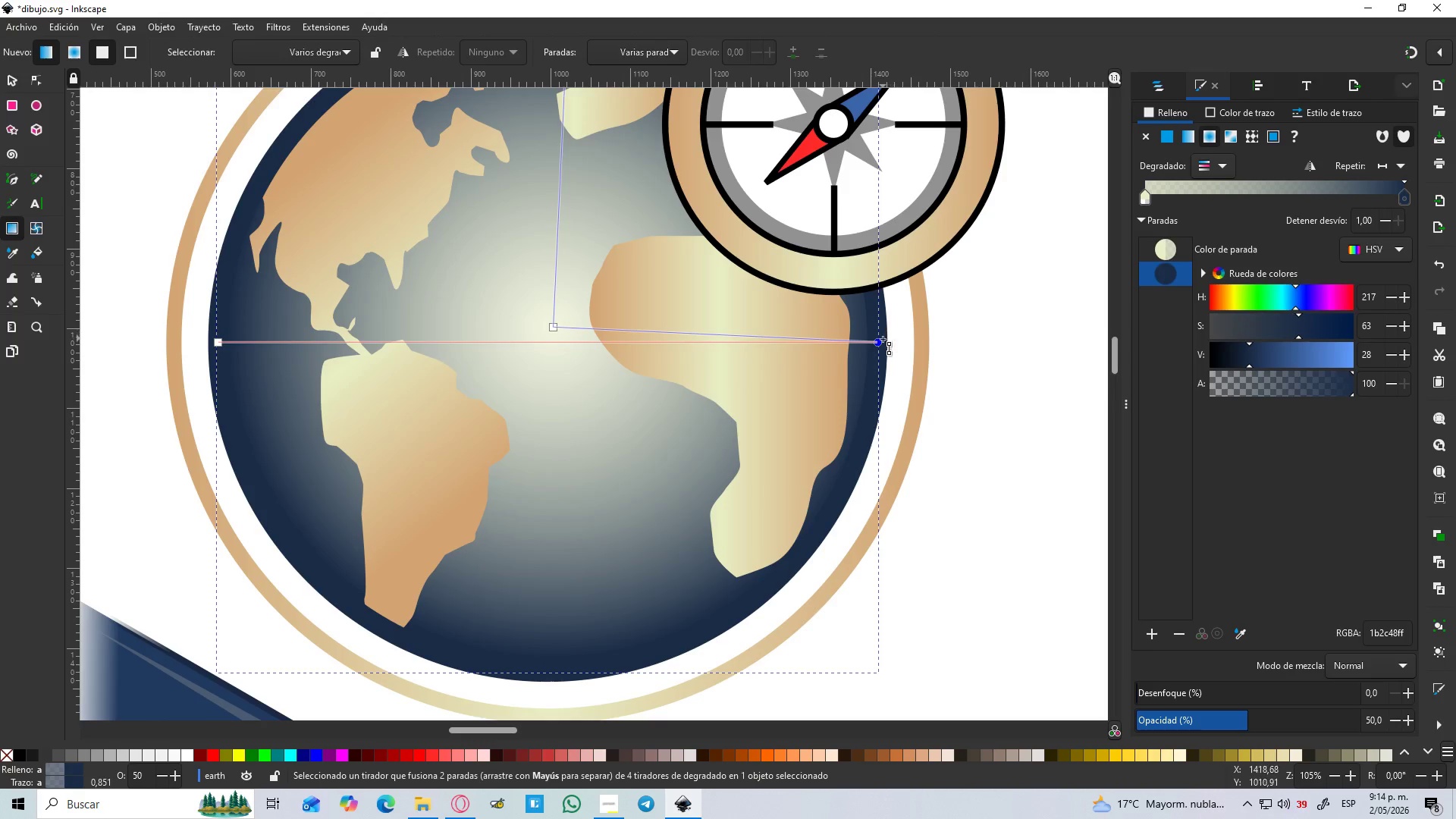 
left_click_drag(start_coordinate=[877, 343], to_coordinate=[877, 347])
 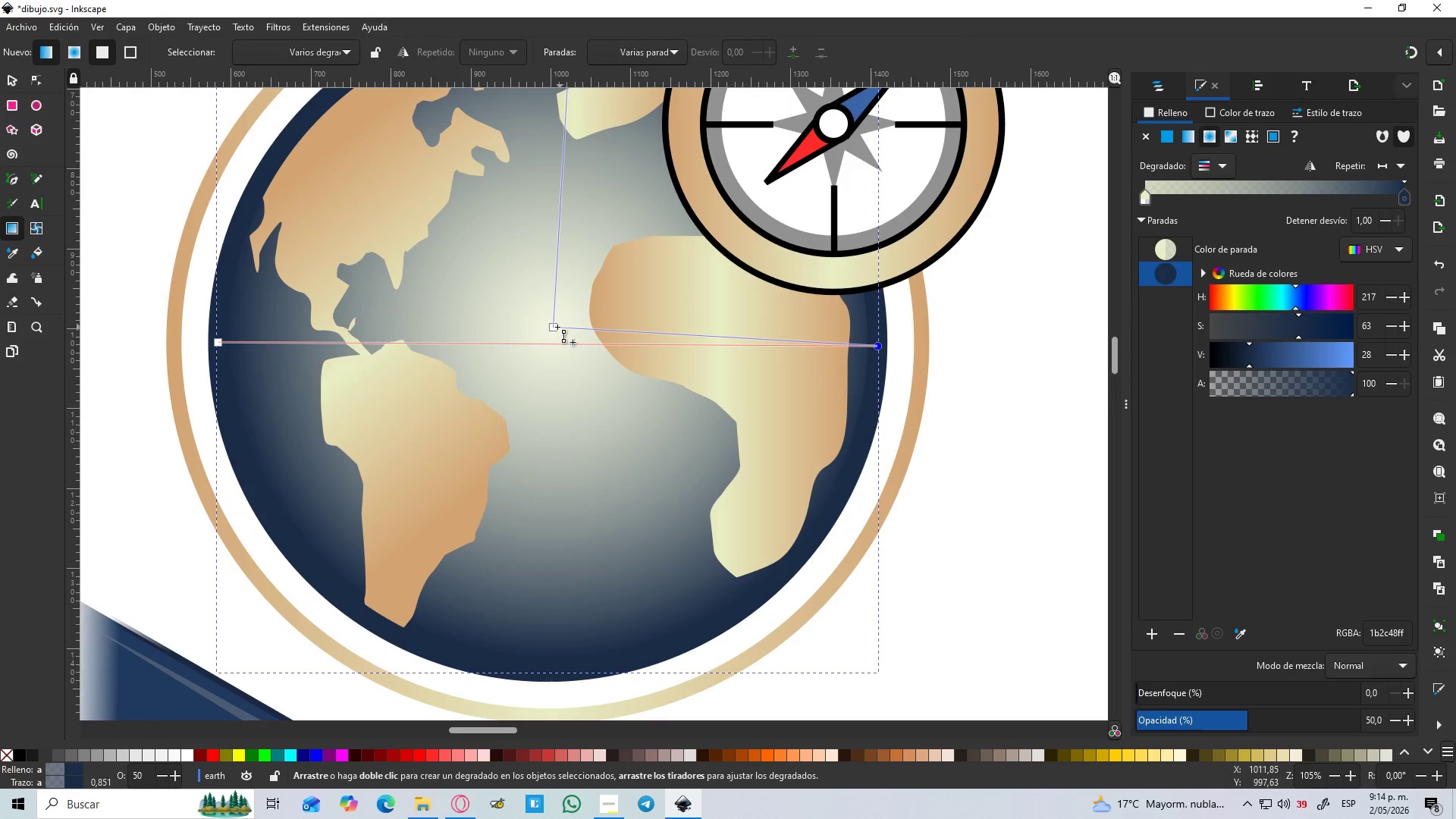 
left_click_drag(start_coordinate=[550, 327], to_coordinate=[542, 310])
 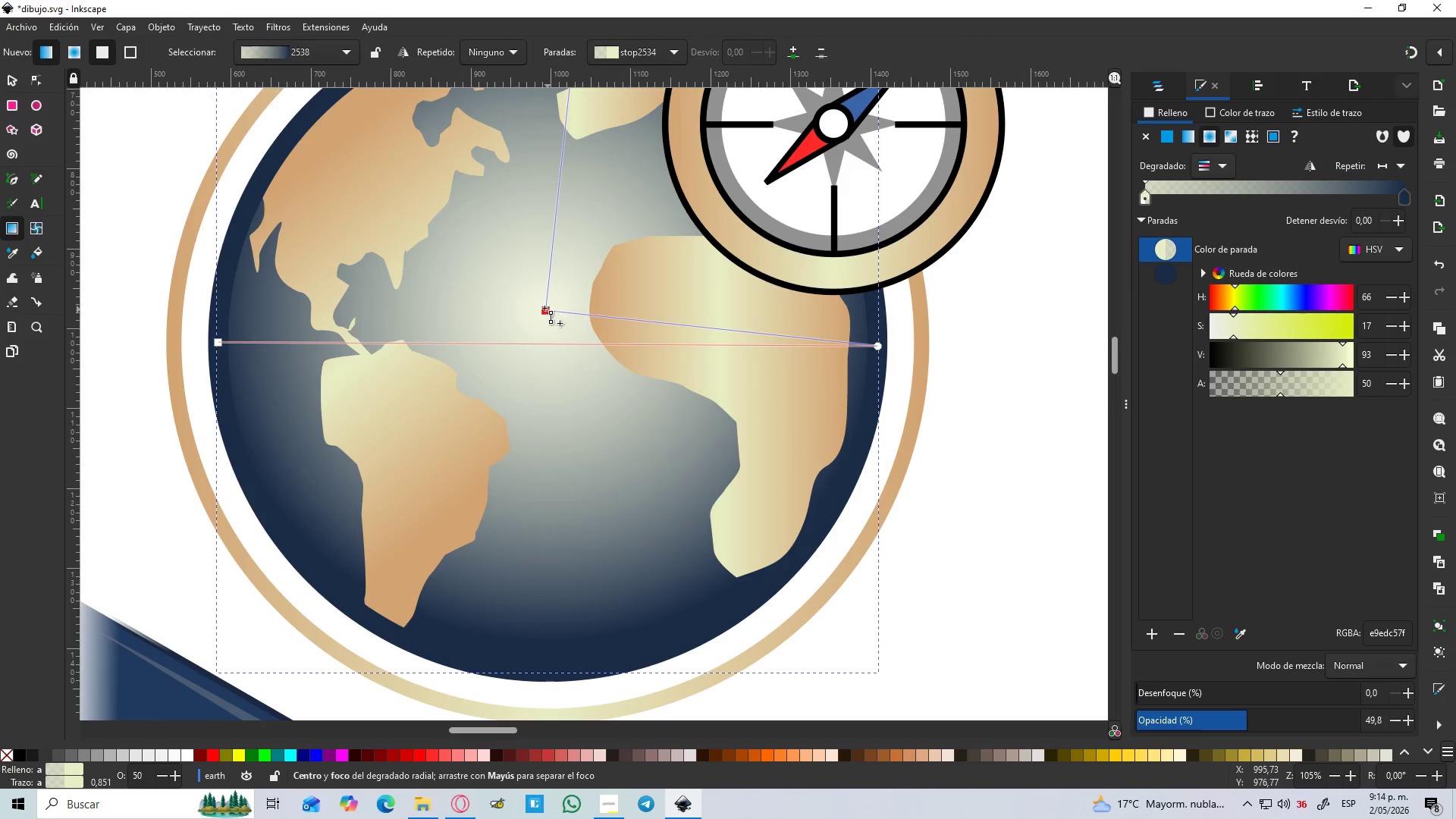 
left_click_drag(start_coordinate=[548, 310], to_coordinate=[544, 308])
 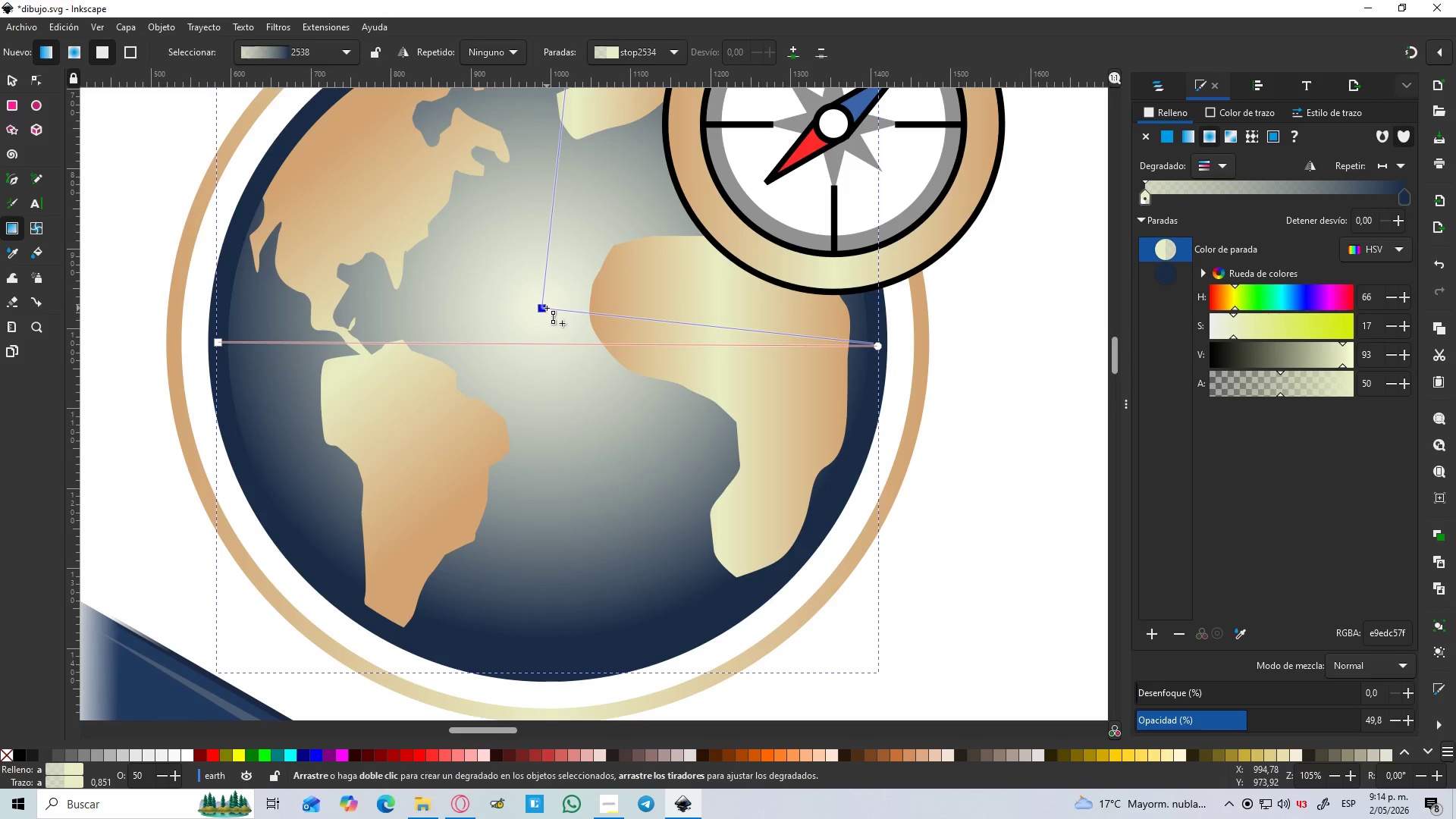 
hold_key(key=ControlLeft, duration=0.8)
scroll: coordinate [548, 307], scroll_direction: down, amount: 1.0
 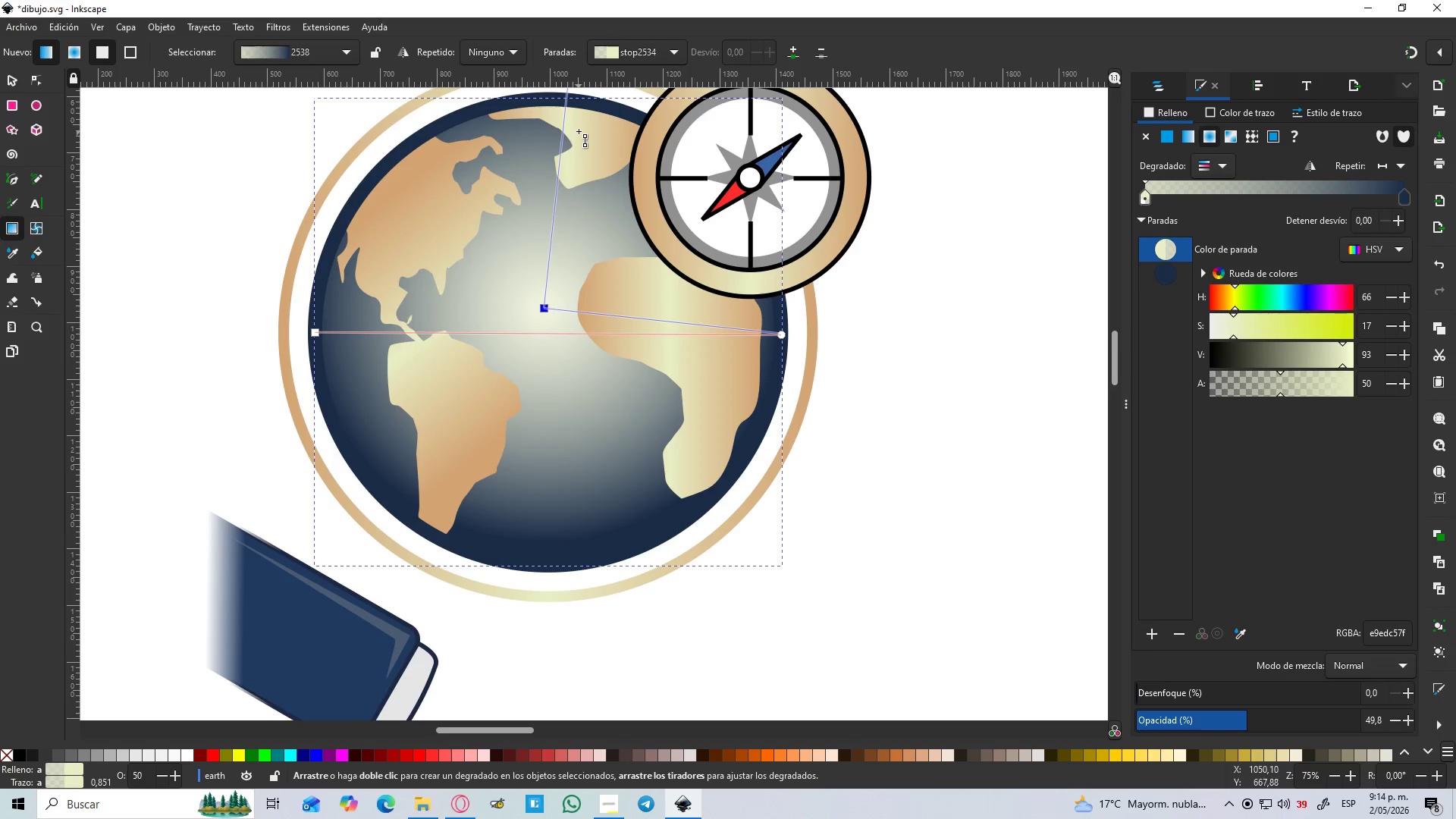 
hold_key(key=ControlLeft, duration=0.84)
scroll: coordinate [576, 168], scroll_direction: down, amount: 2.0
 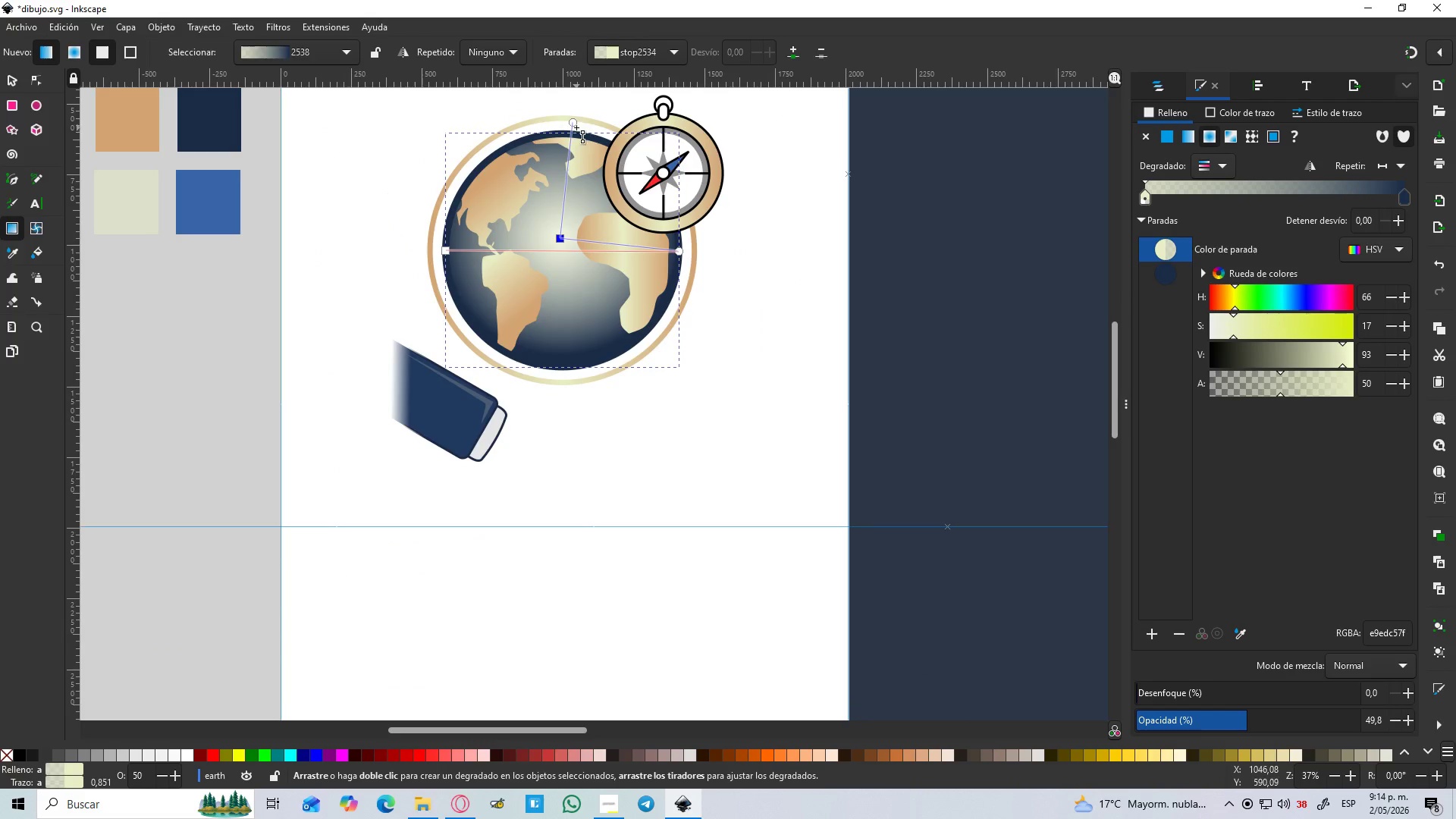 
hold_key(key=ControlLeft, duration=1.52)
left_click_drag(start_coordinate=[576, 125], to_coordinate=[592, 169])
 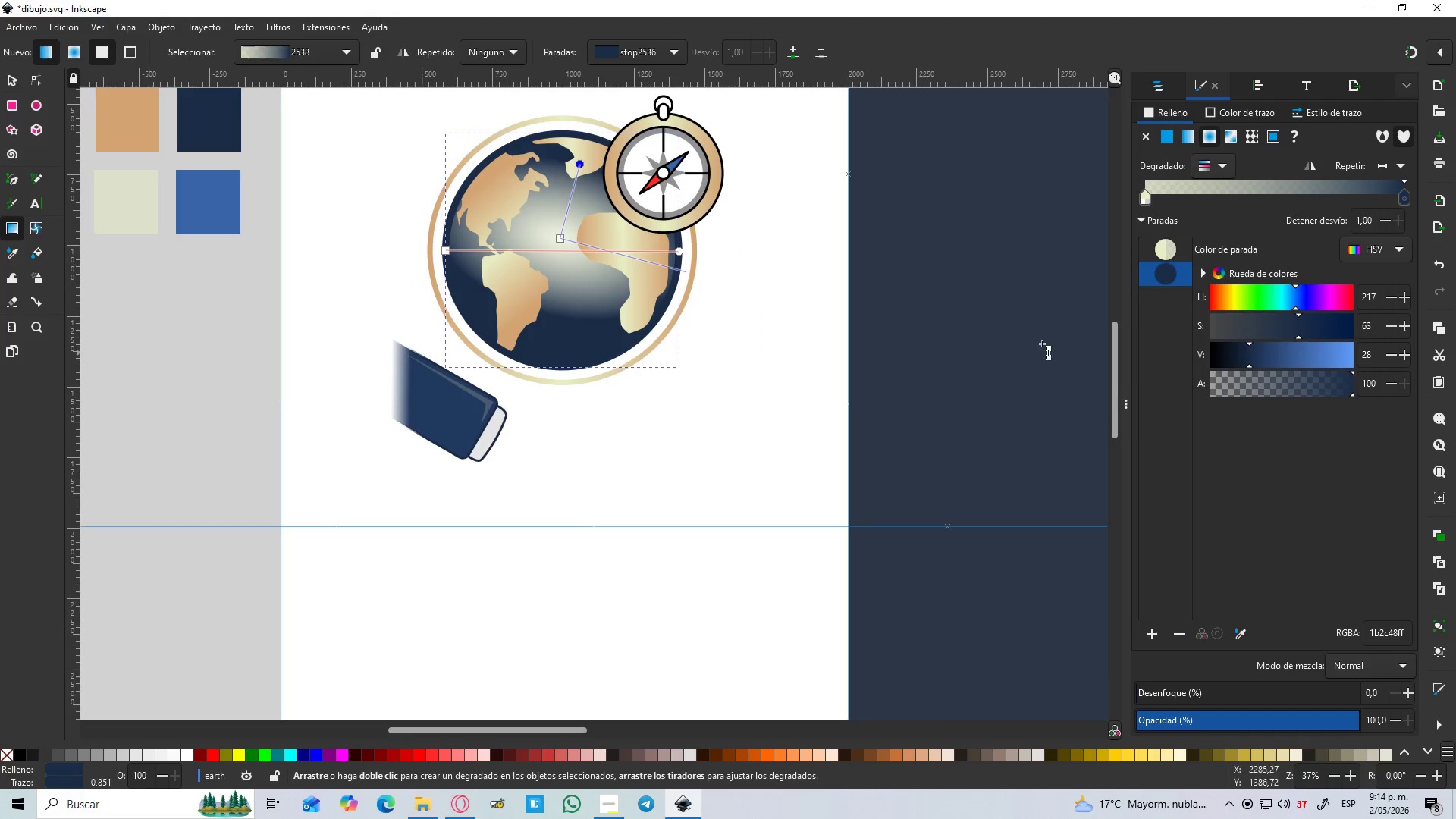 
hold_key(key=ControlLeft, duration=3.23)
 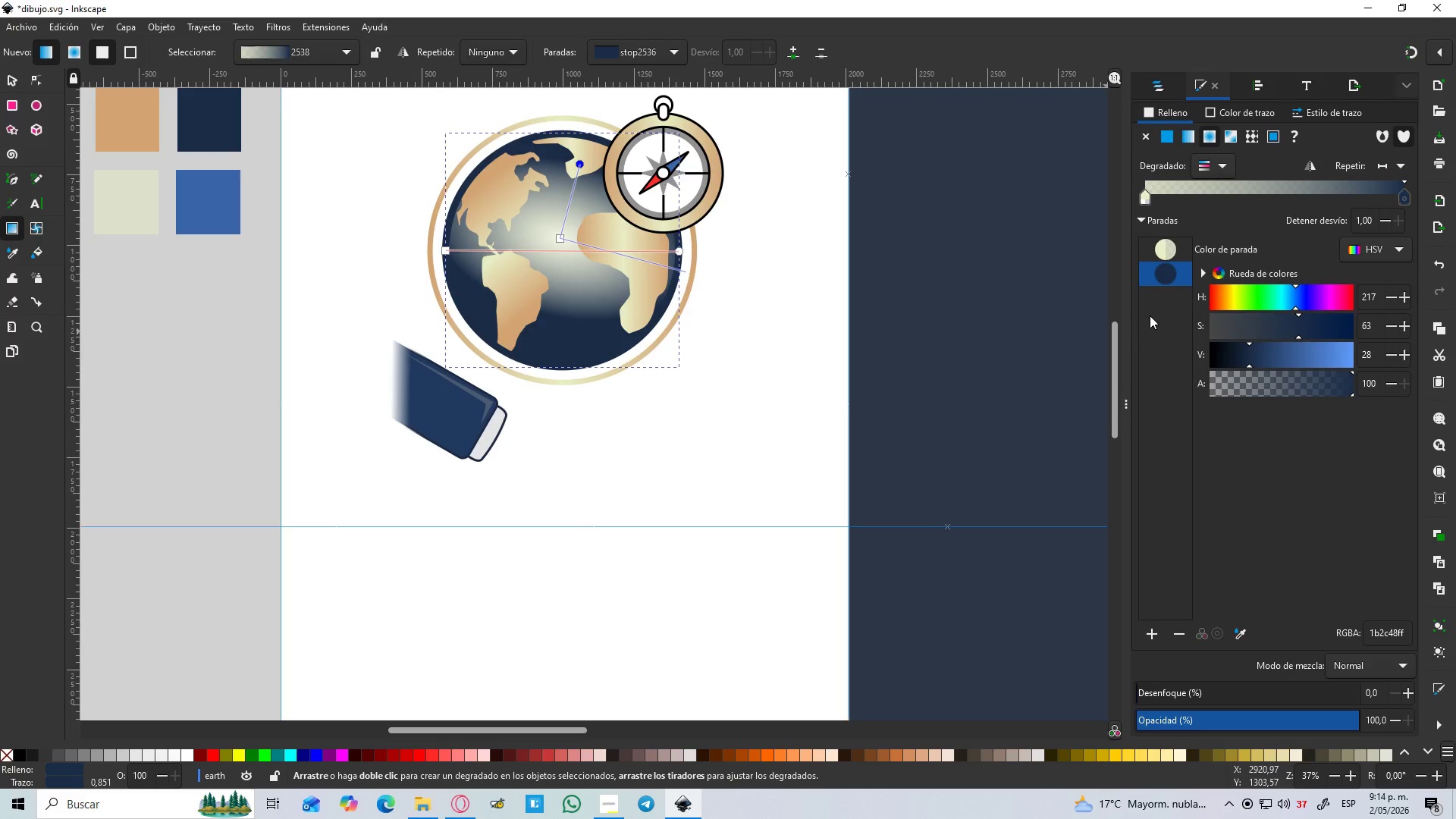 
hold_key(key=ShiftLeft, duration=1.52)
 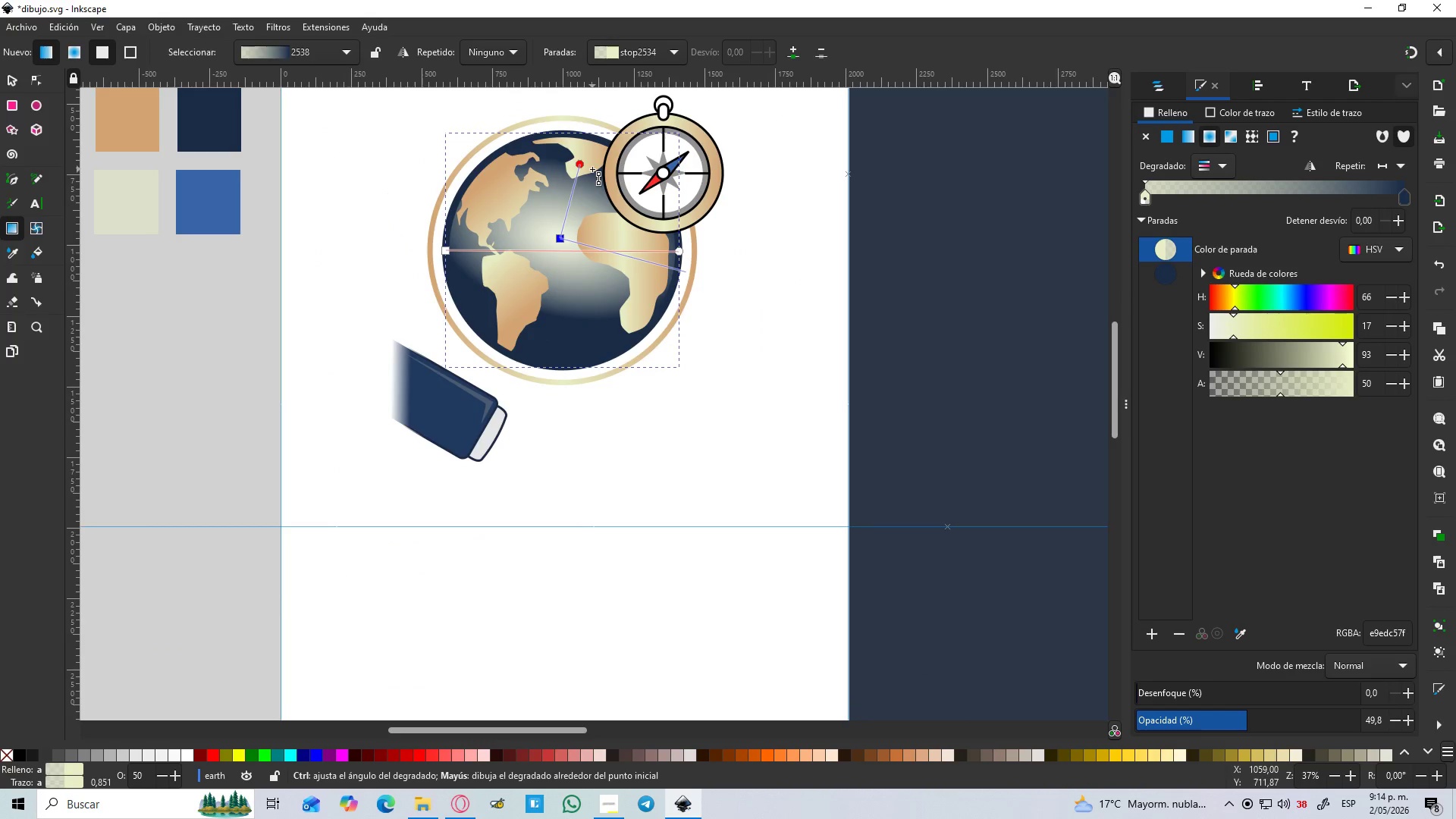 
hold_key(key=ShiftLeft, duration=1.19)
 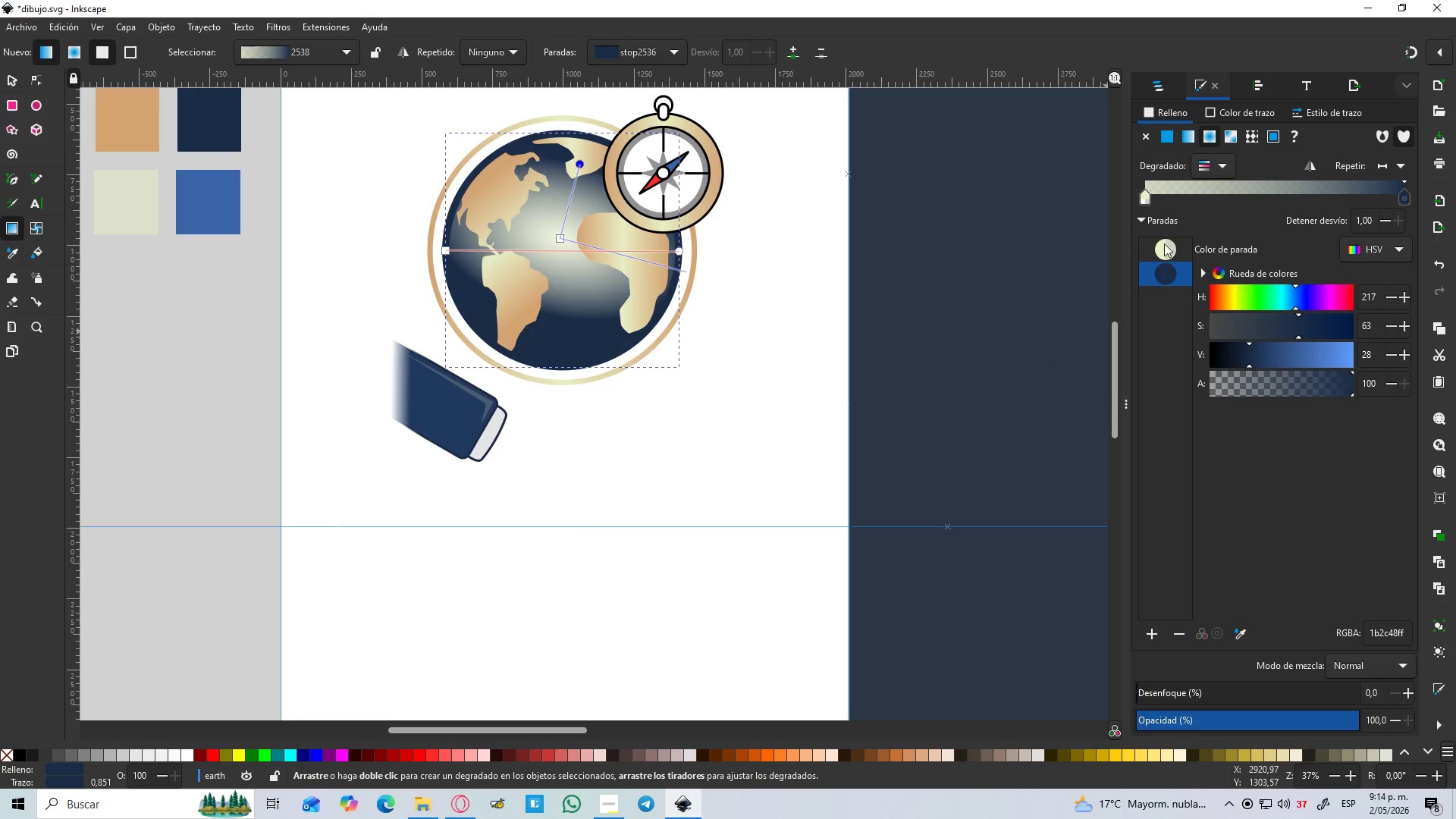 
left_click([1143, 198])
 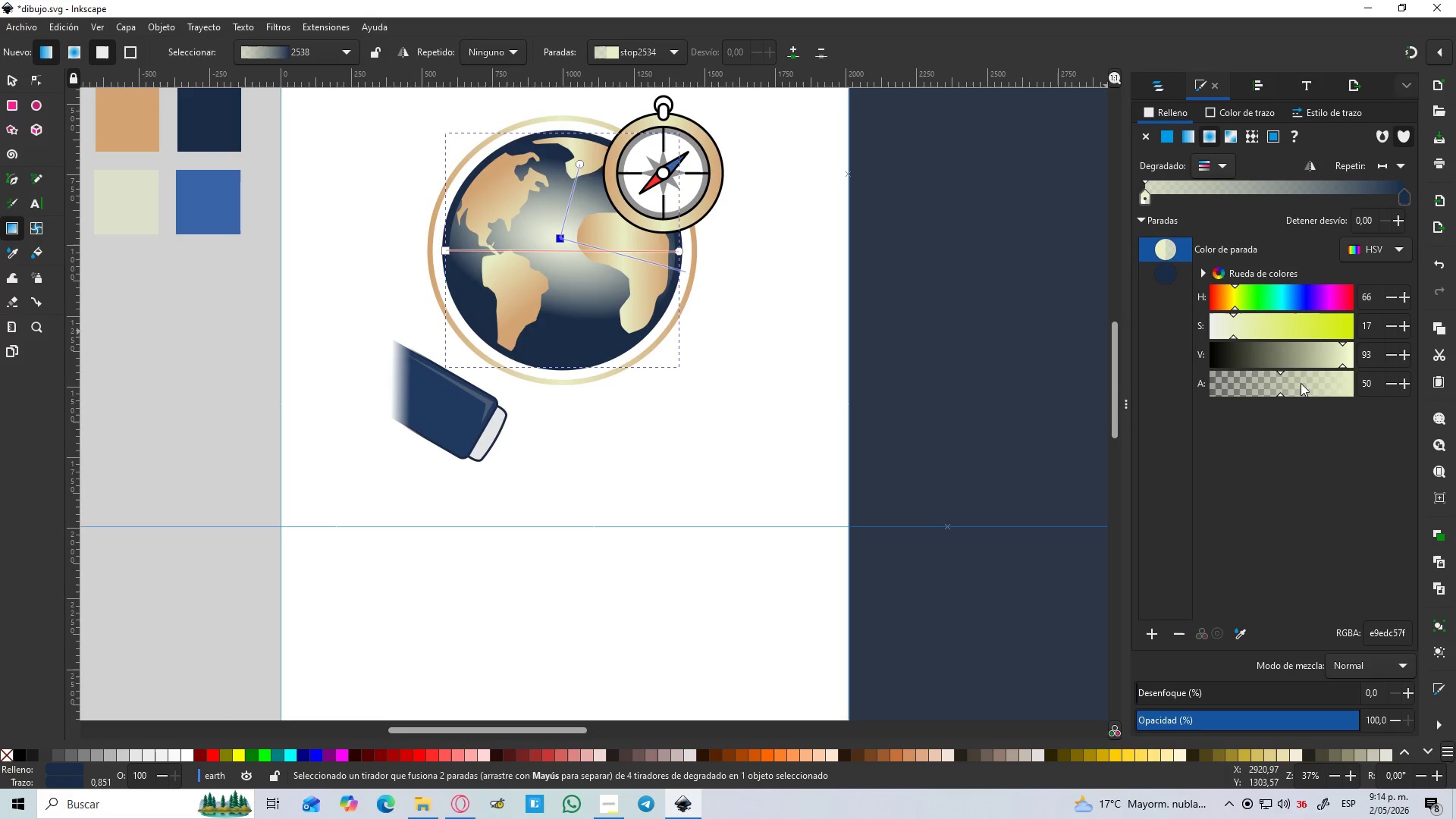 
left_click_drag(start_coordinate=[1295, 382], to_coordinate=[1343, 418])
 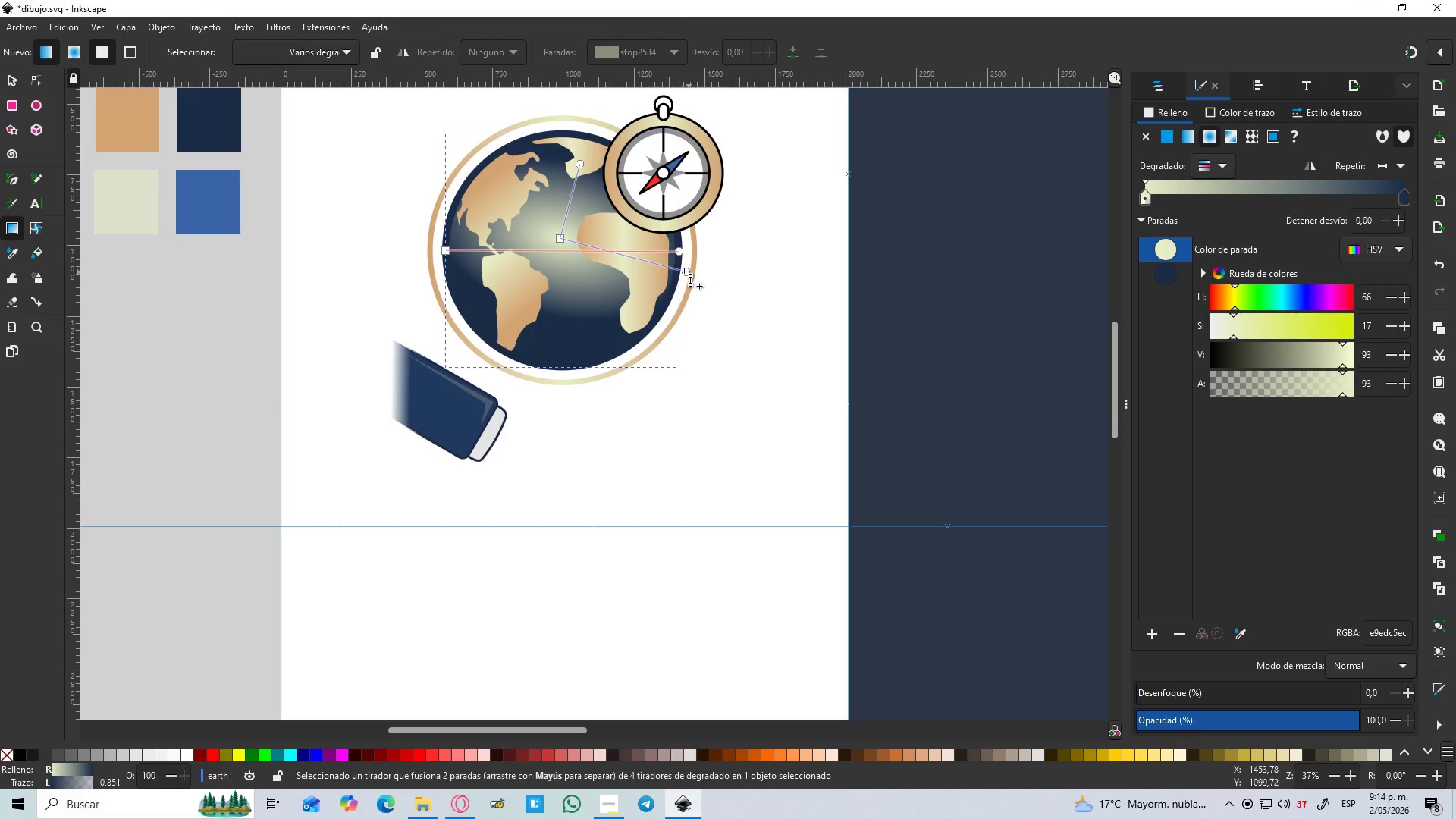 
left_click_drag(start_coordinate=[684, 271], to_coordinate=[679, 286])
 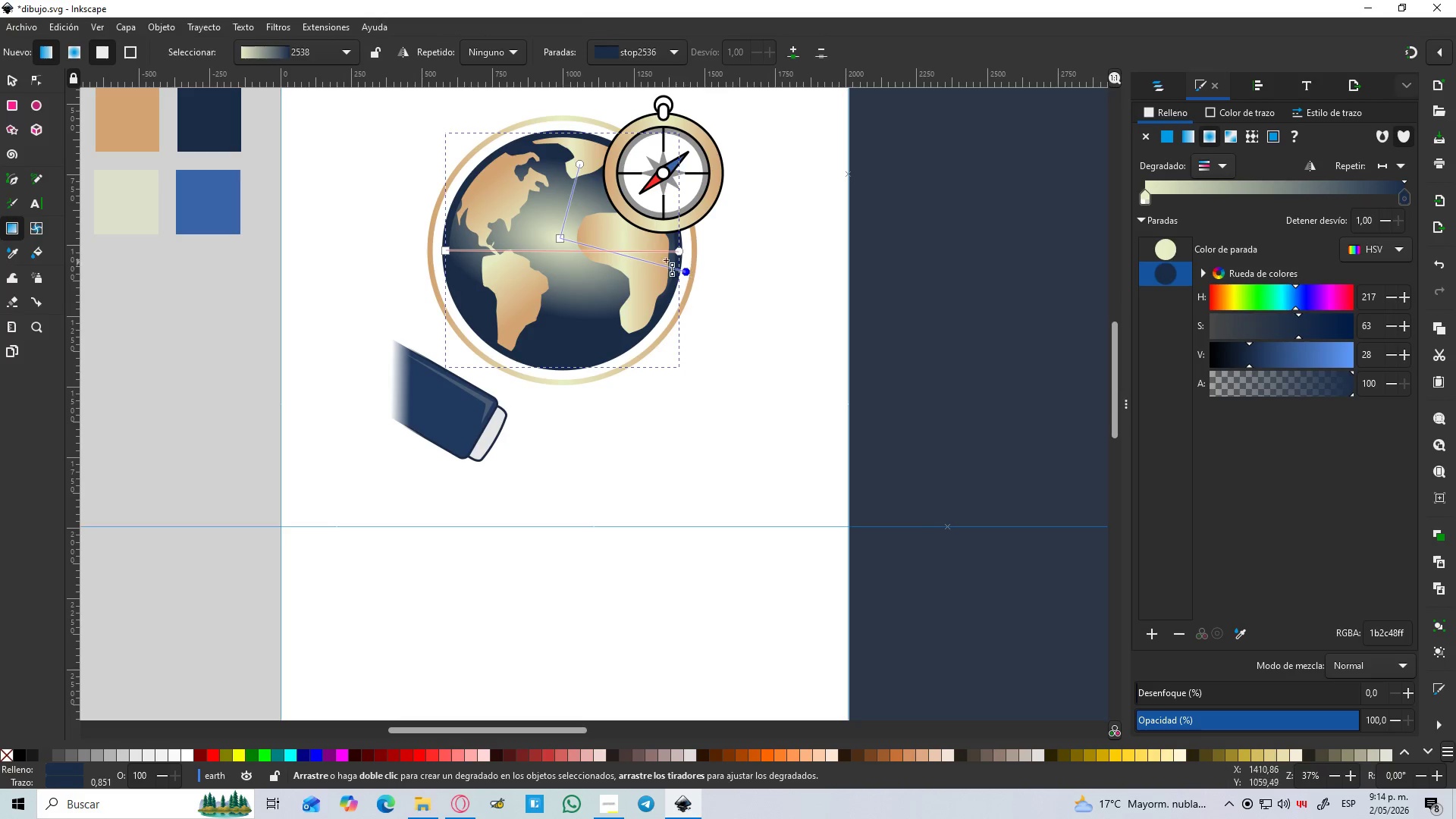 
hold_key(key=ControlLeft, duration=1.5)
 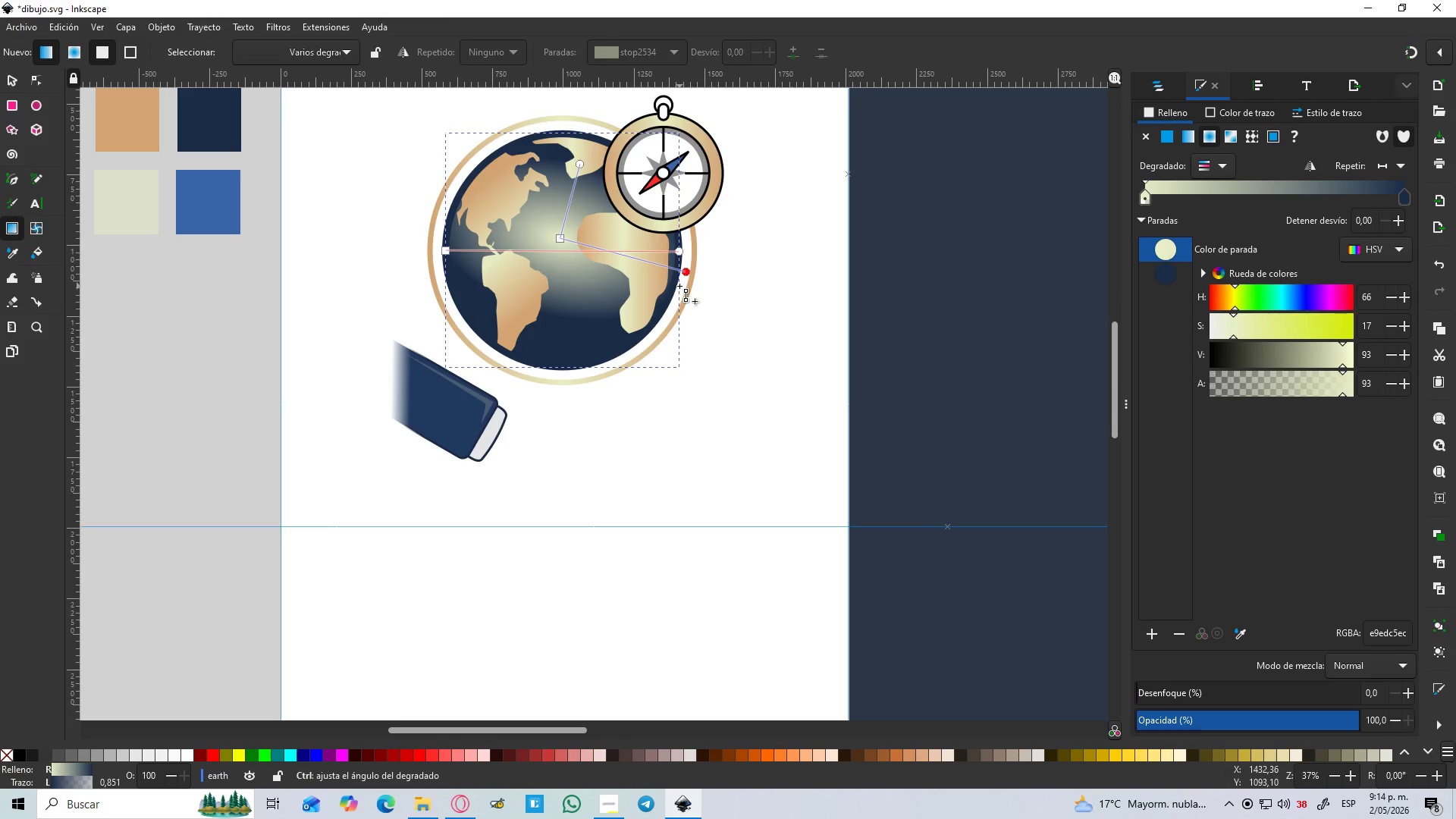 
hold_key(key=ControlLeft, duration=0.67)
 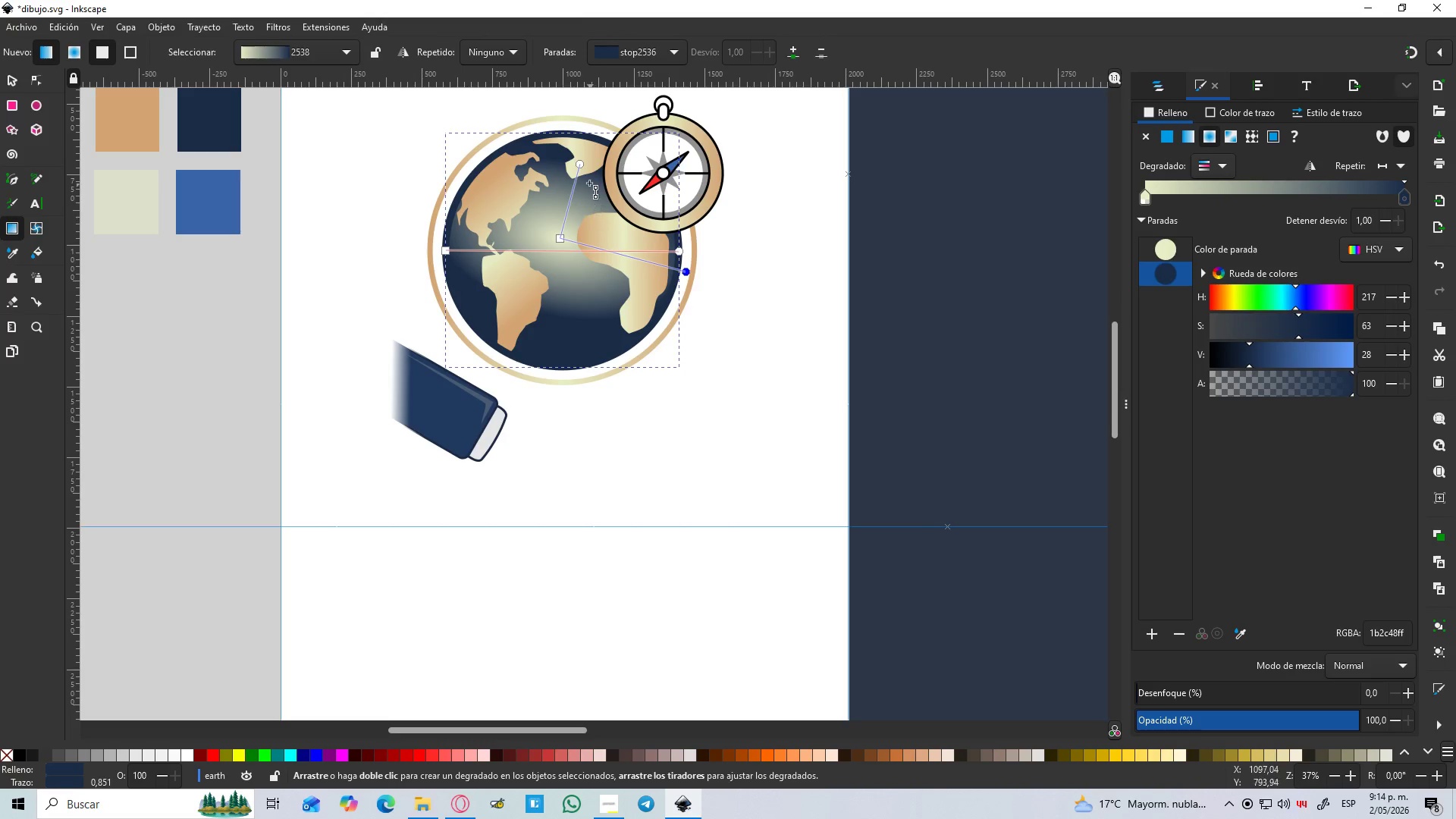 
hold_key(key=ControlLeft, duration=1.5)
left_click_drag(start_coordinate=[581, 163], to_coordinate=[604, 124])
 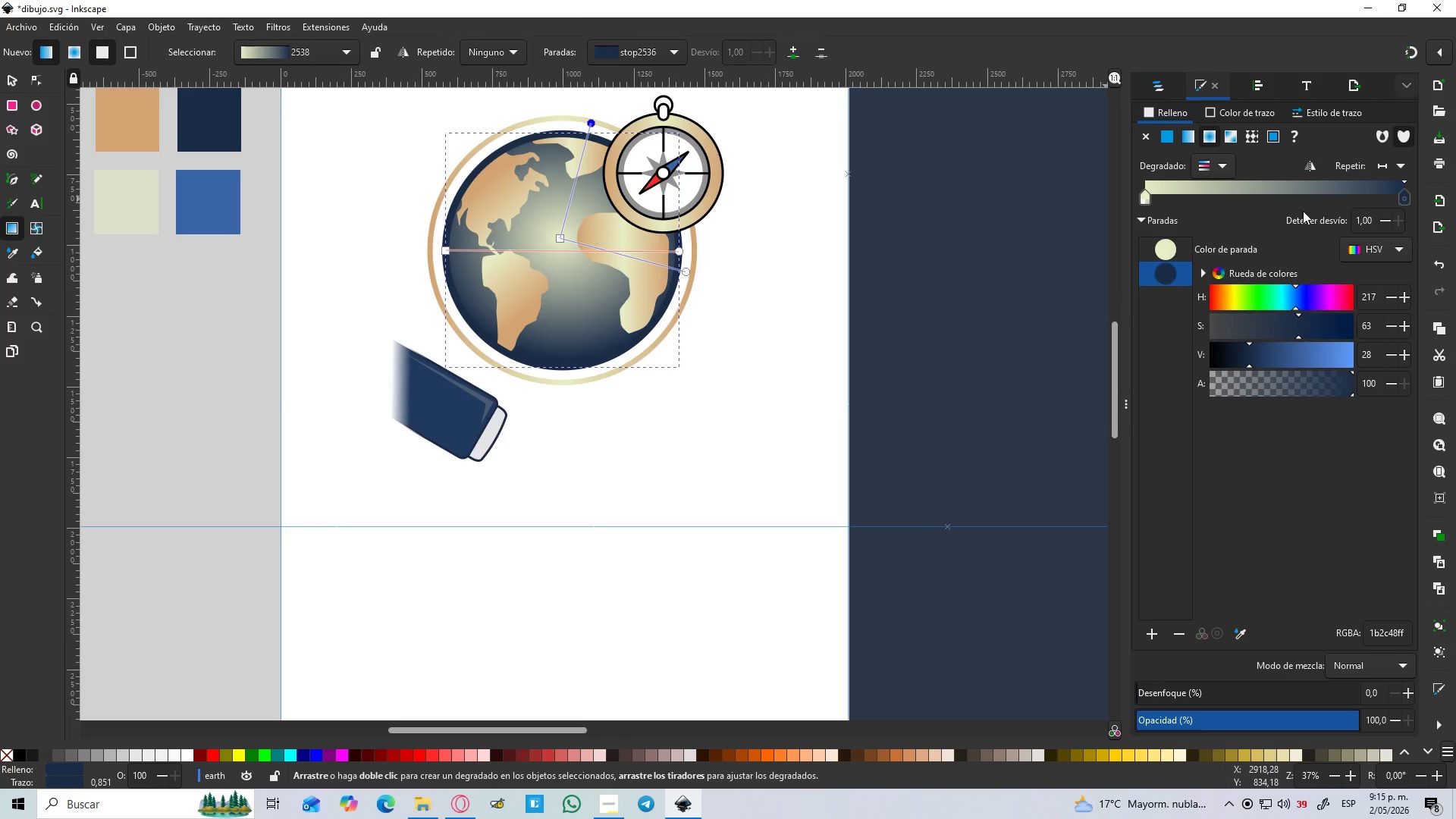 
key(Control+ControlLeft)
 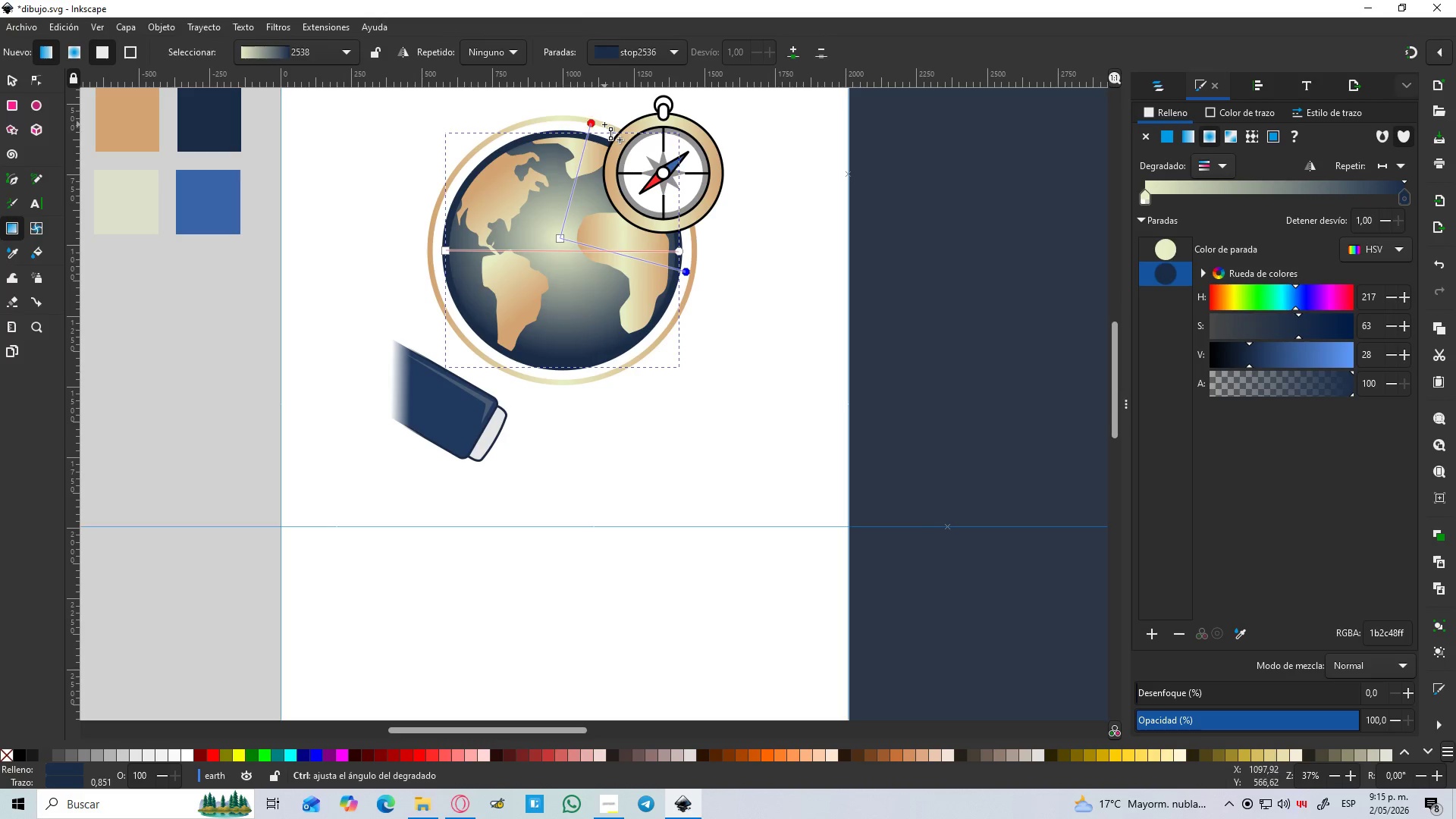 
key(Control+ControlLeft)
 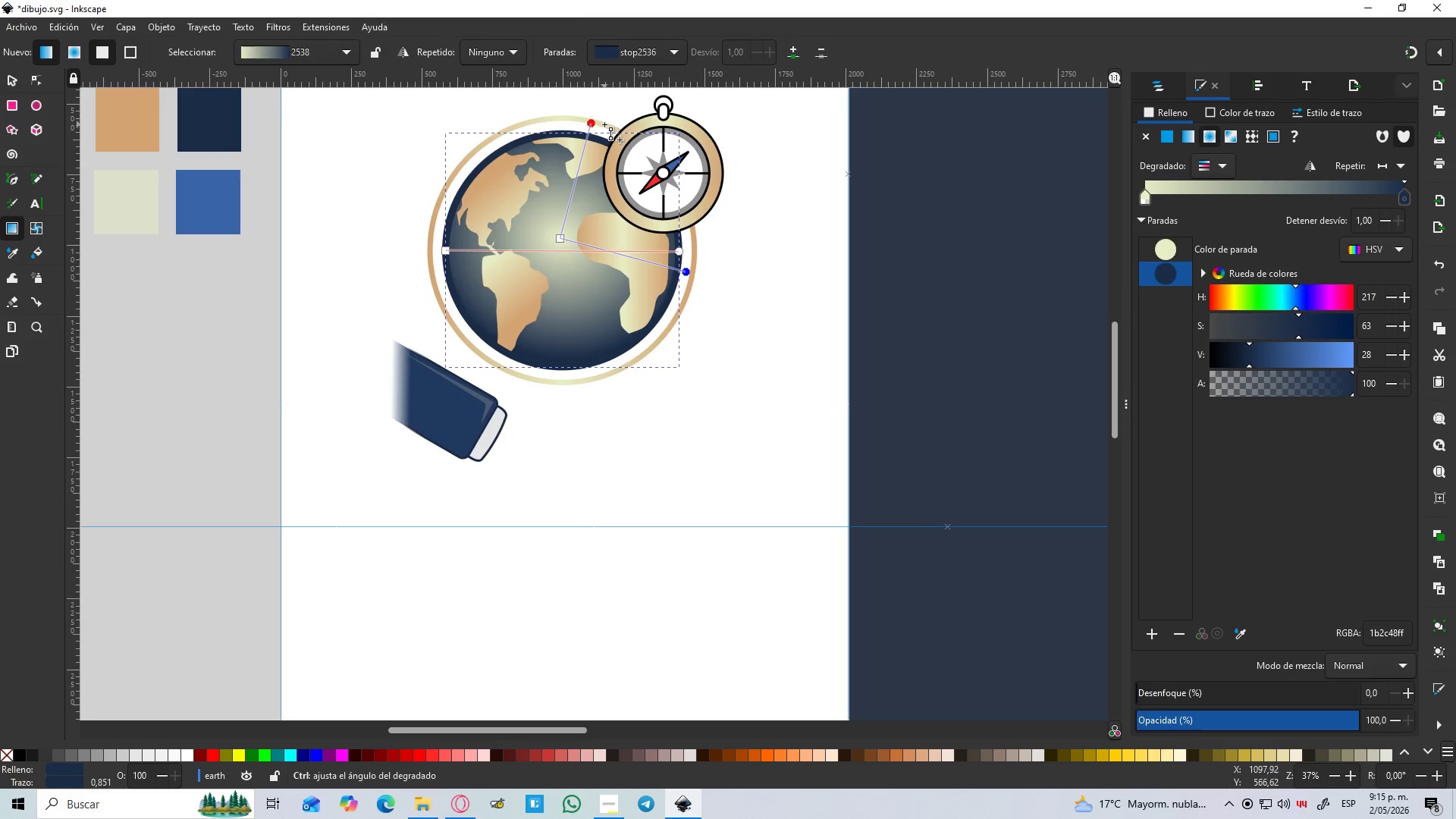 
key(Control+ControlLeft)
 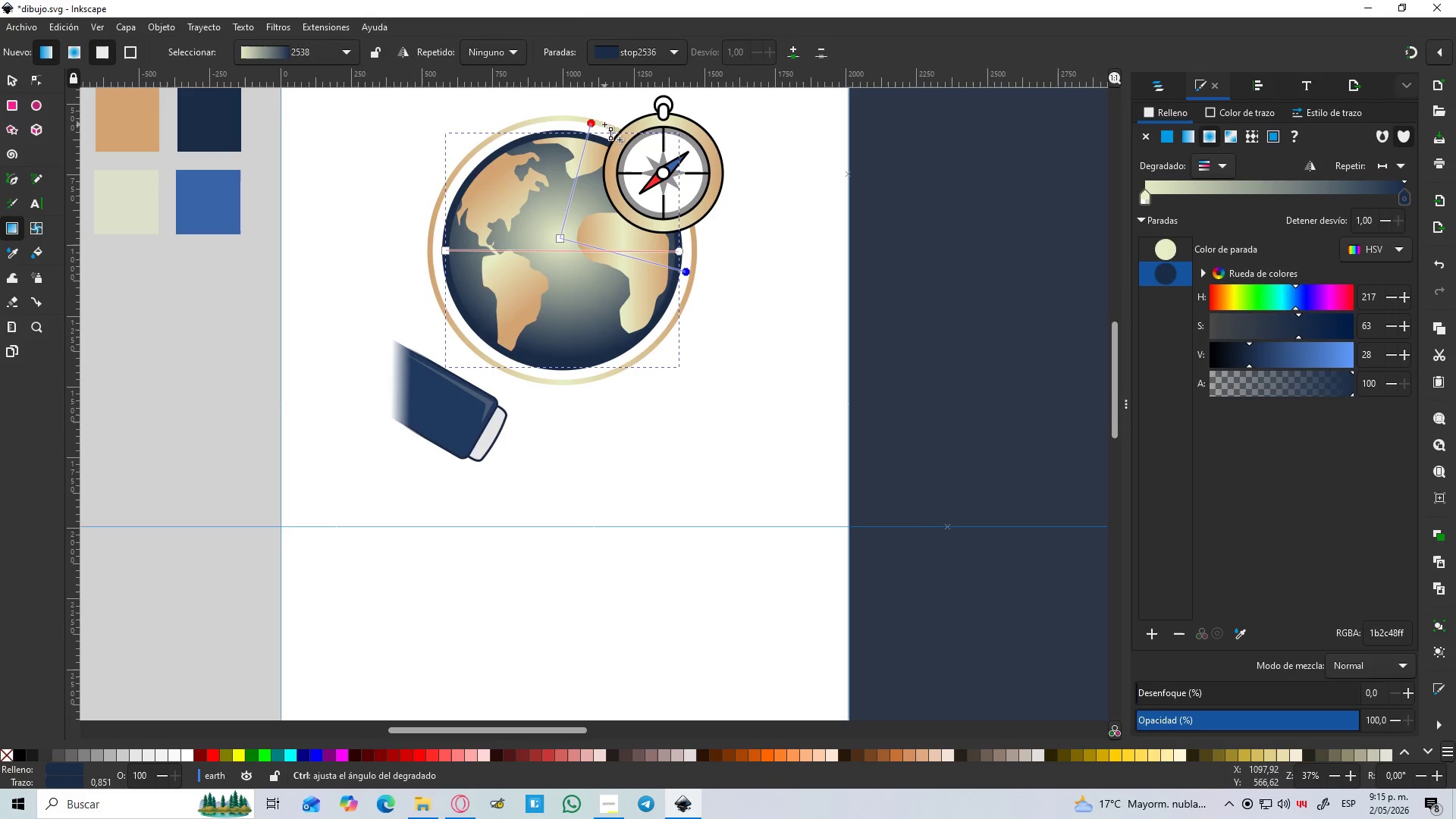 
key(Control+ControlLeft)
 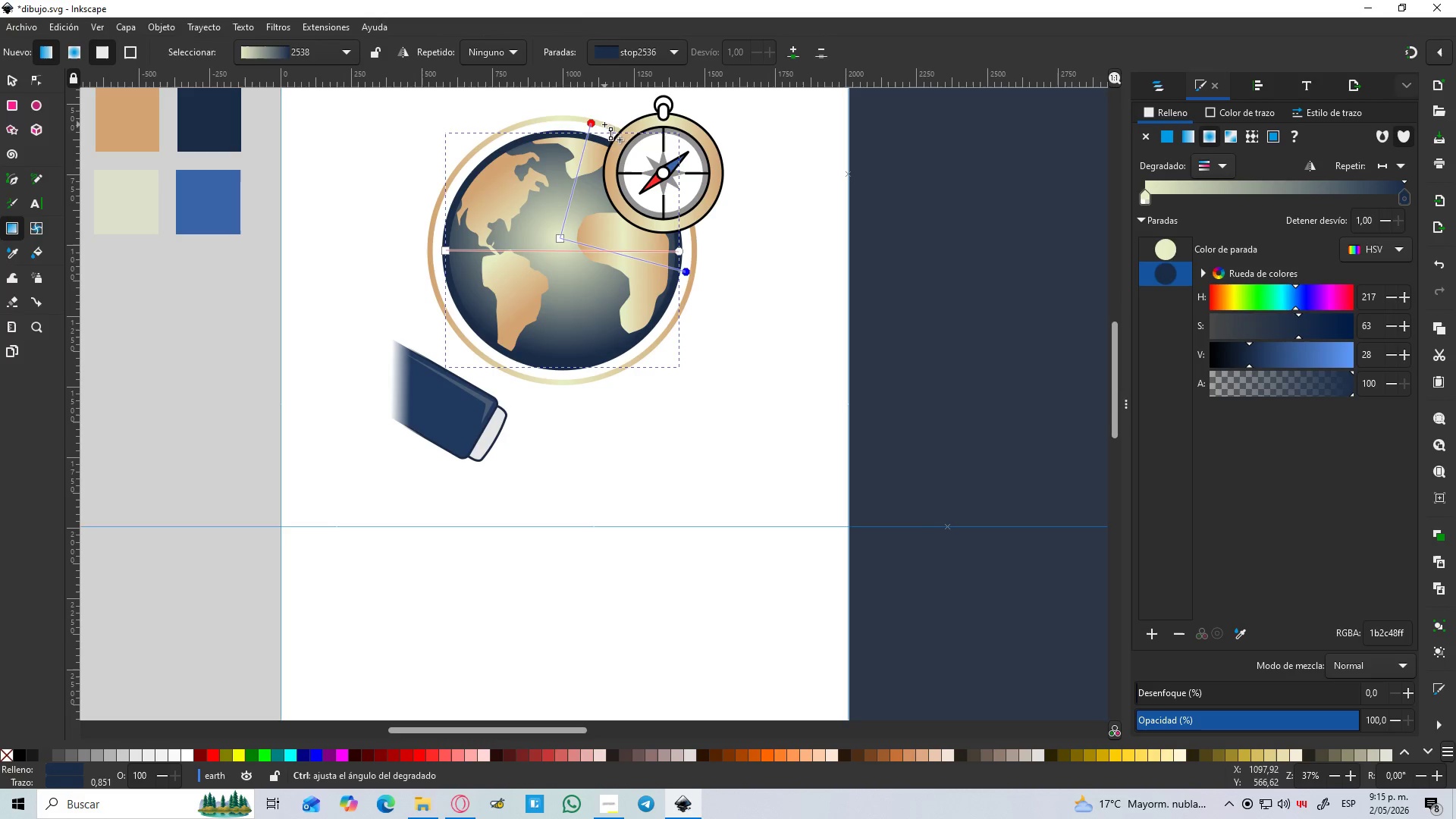 
key(Control+ControlLeft)
 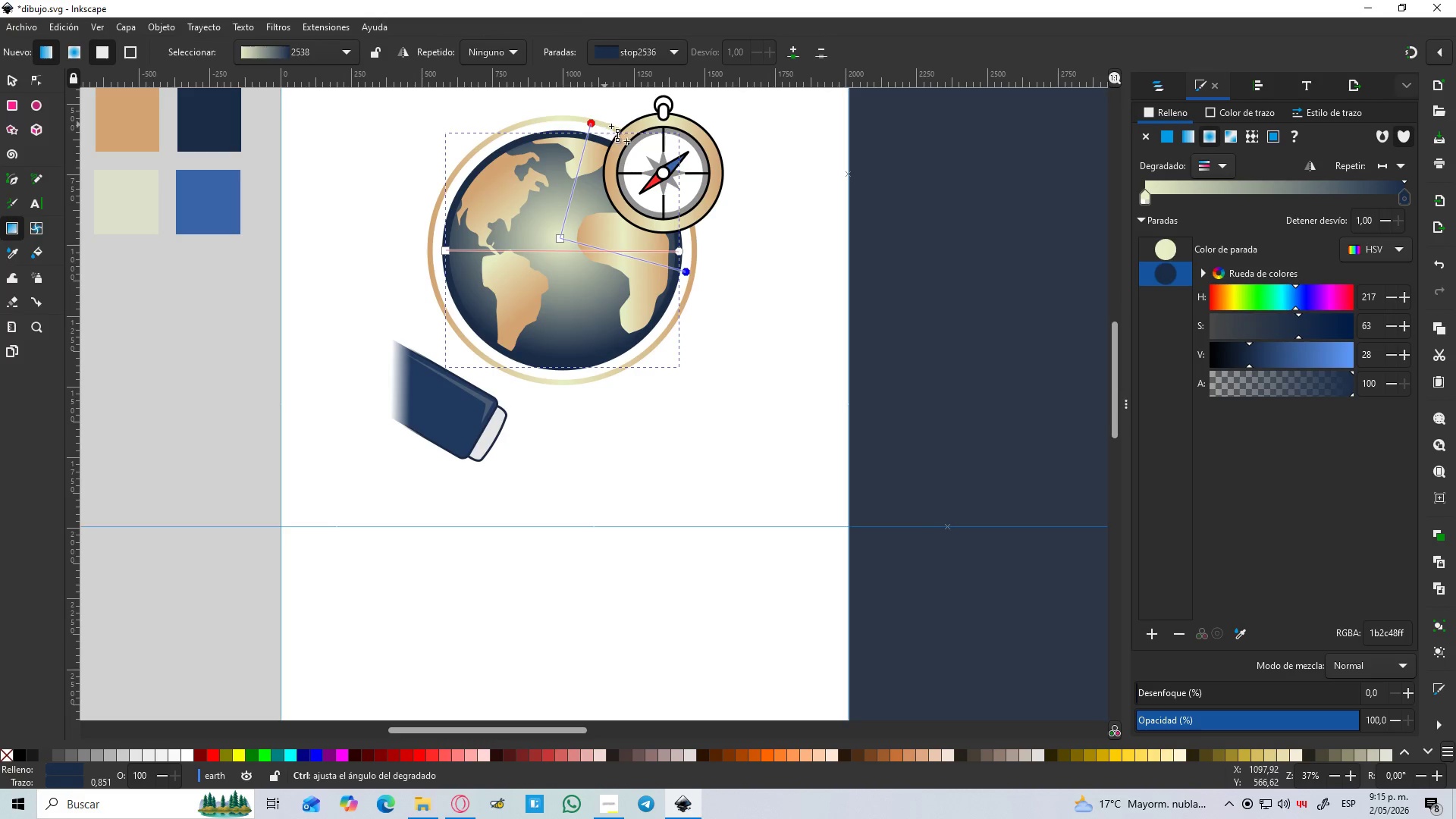 
key(Control+ControlLeft)
 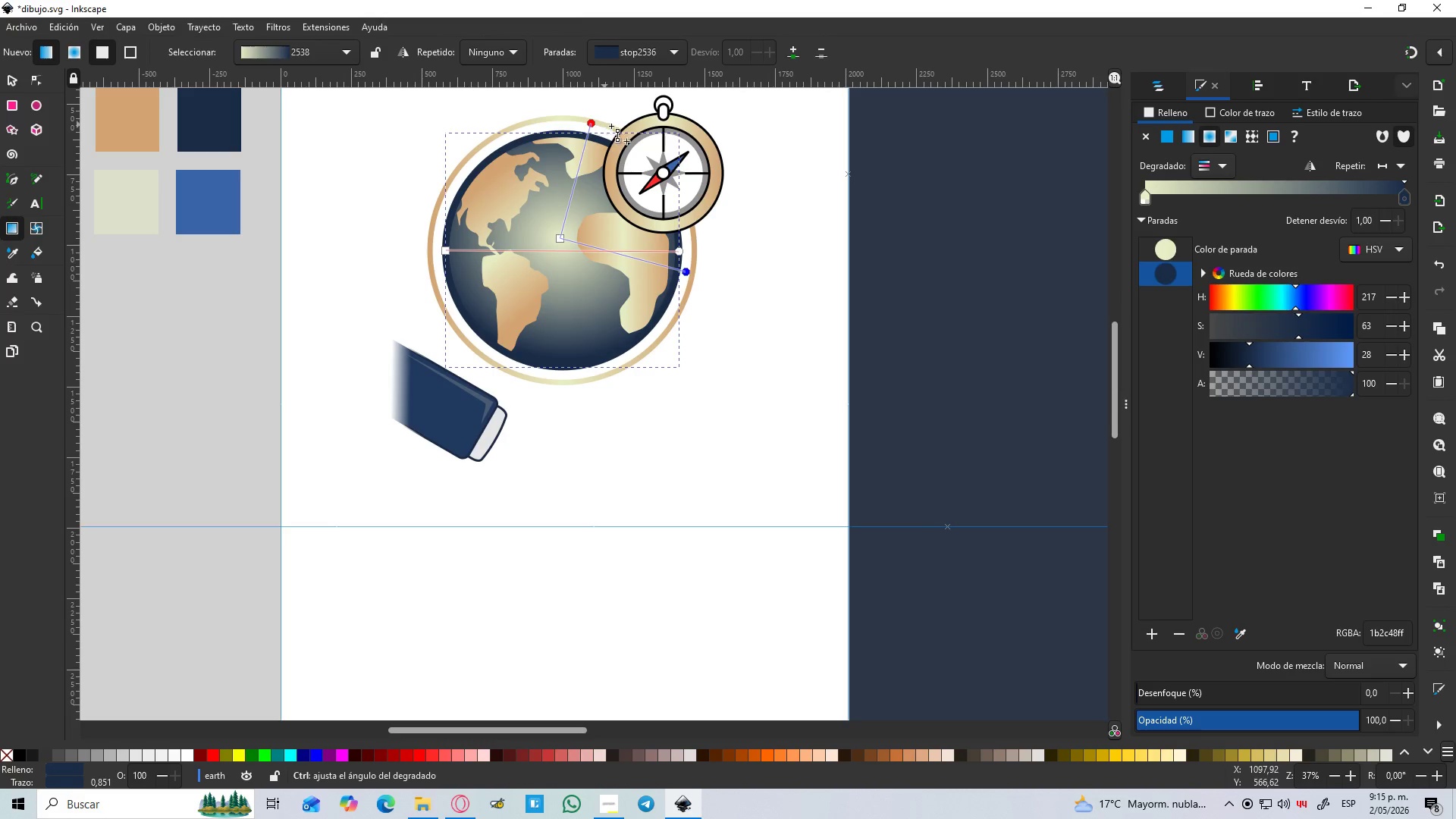 
key(Control+ControlLeft)
 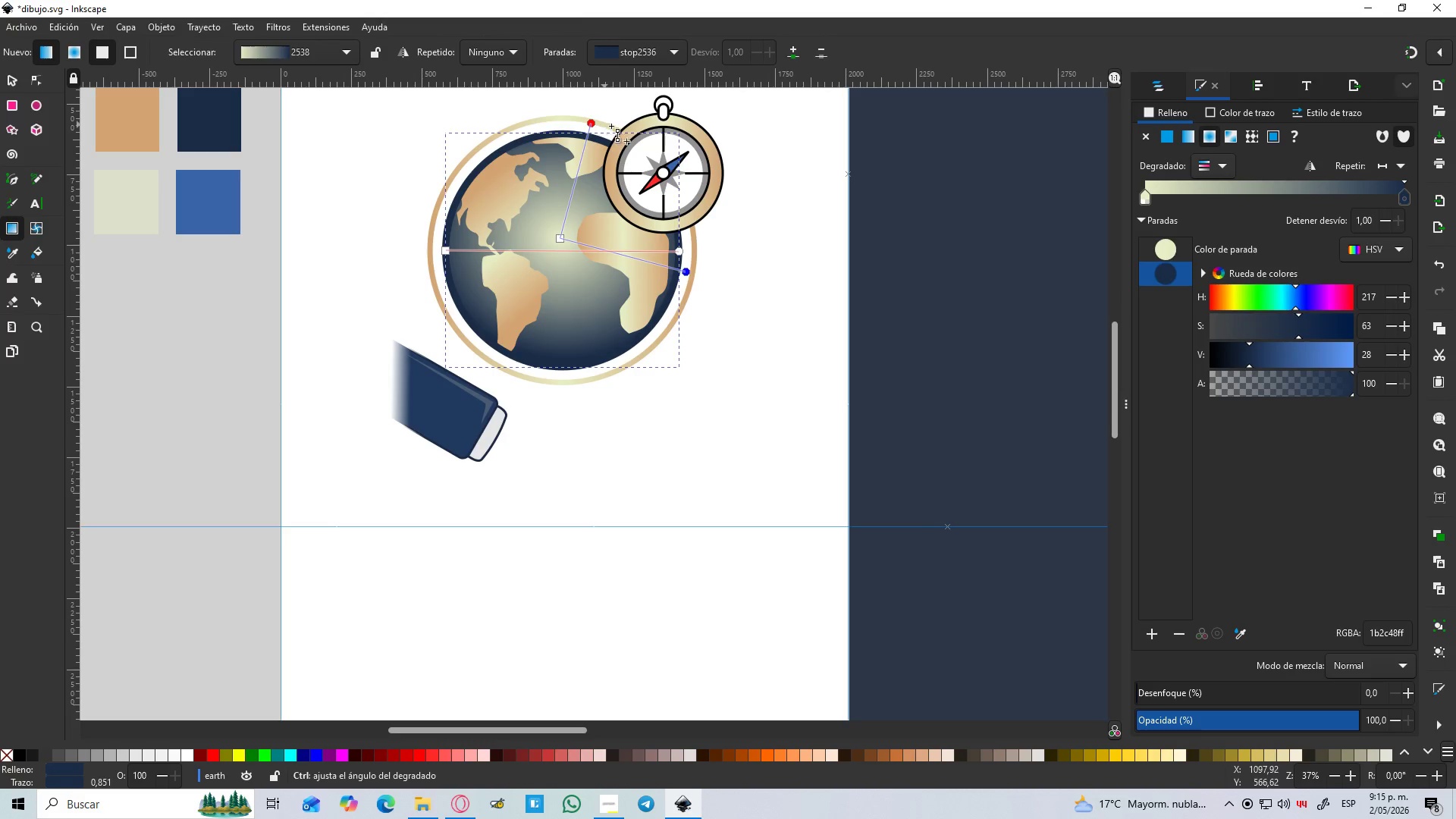 
key(Control+ControlLeft)
 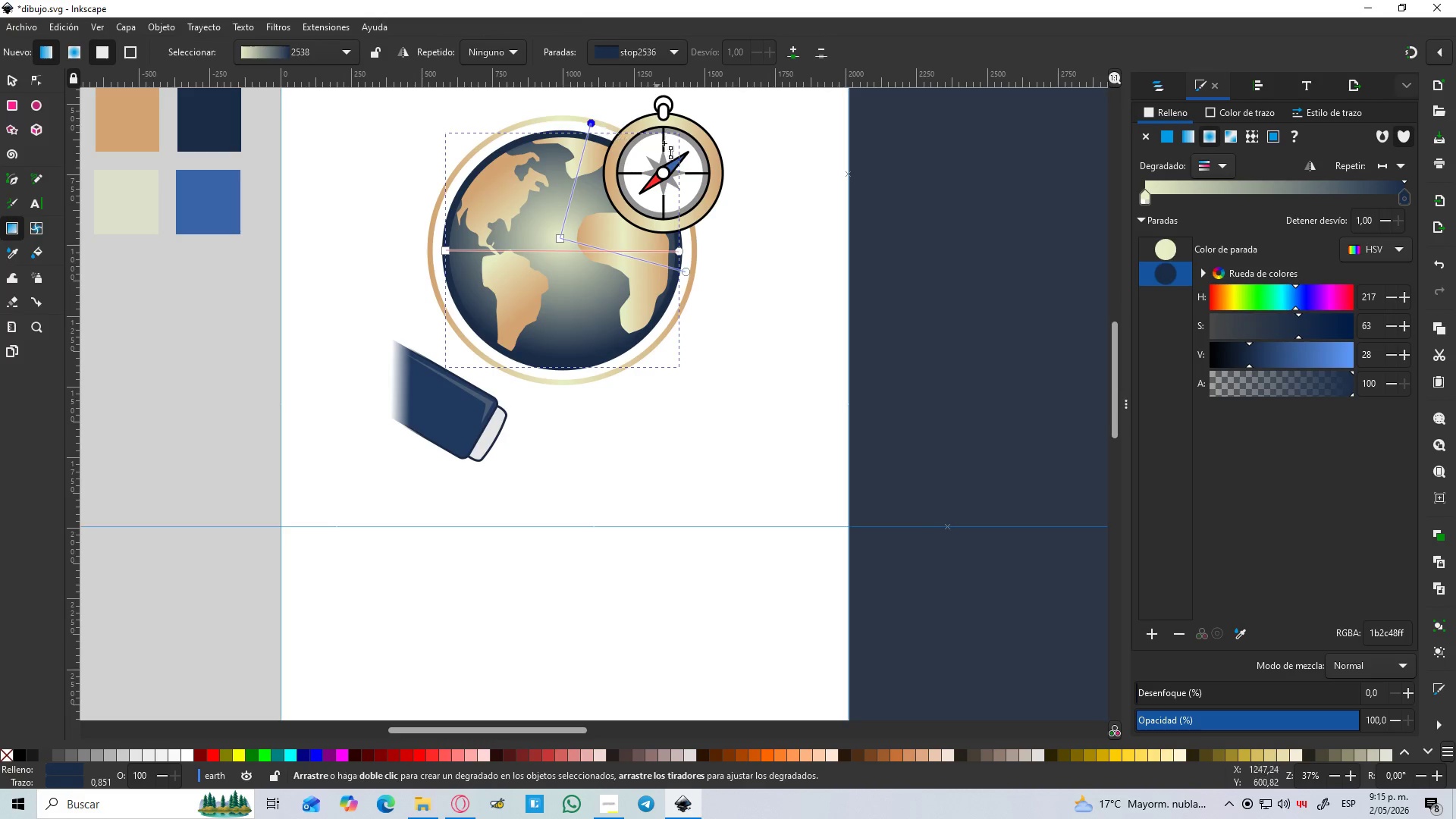 
key(Control+ControlLeft)
 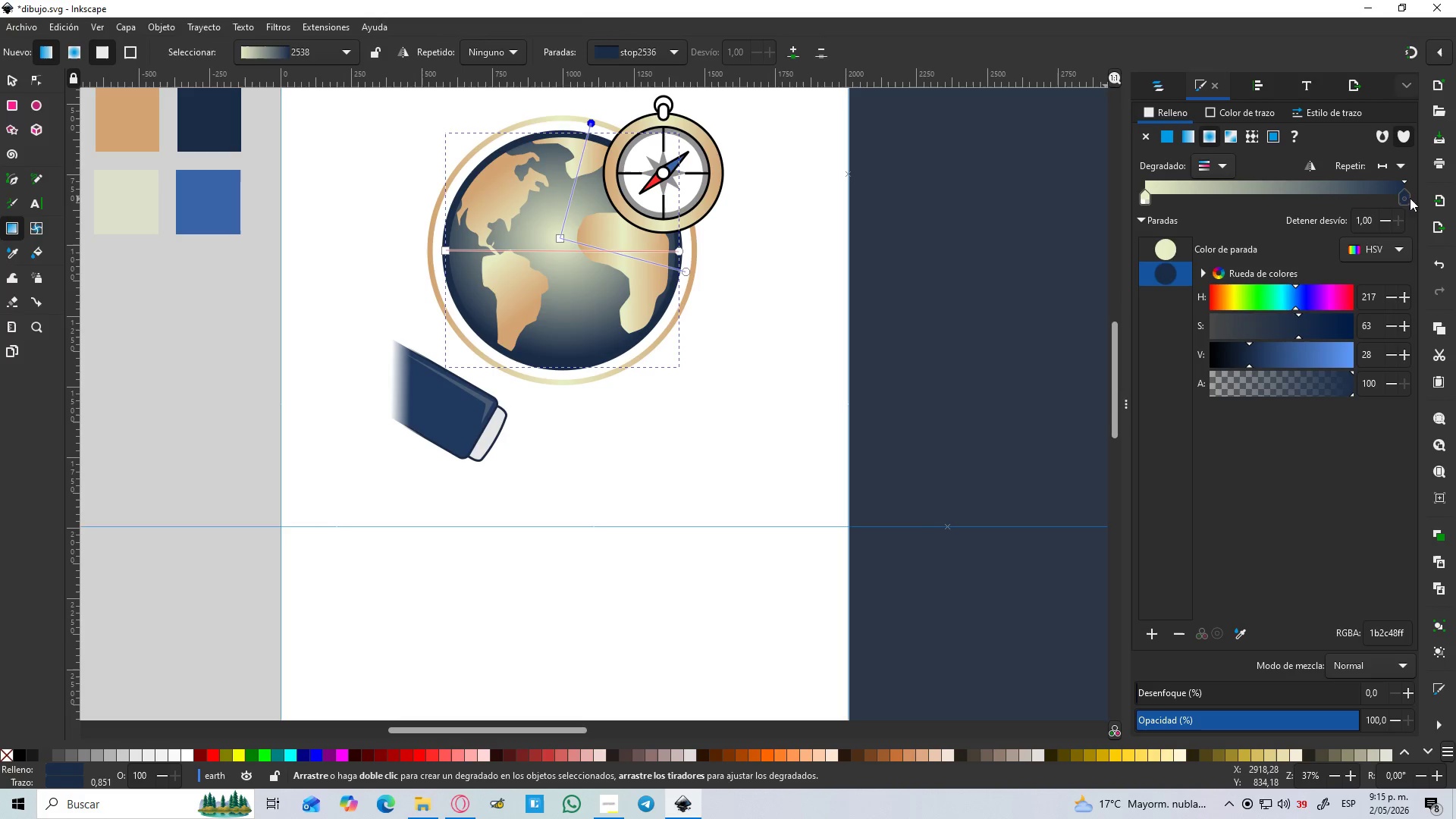 
left_click_drag(start_coordinate=[1404, 196], to_coordinate=[1426, 236])
 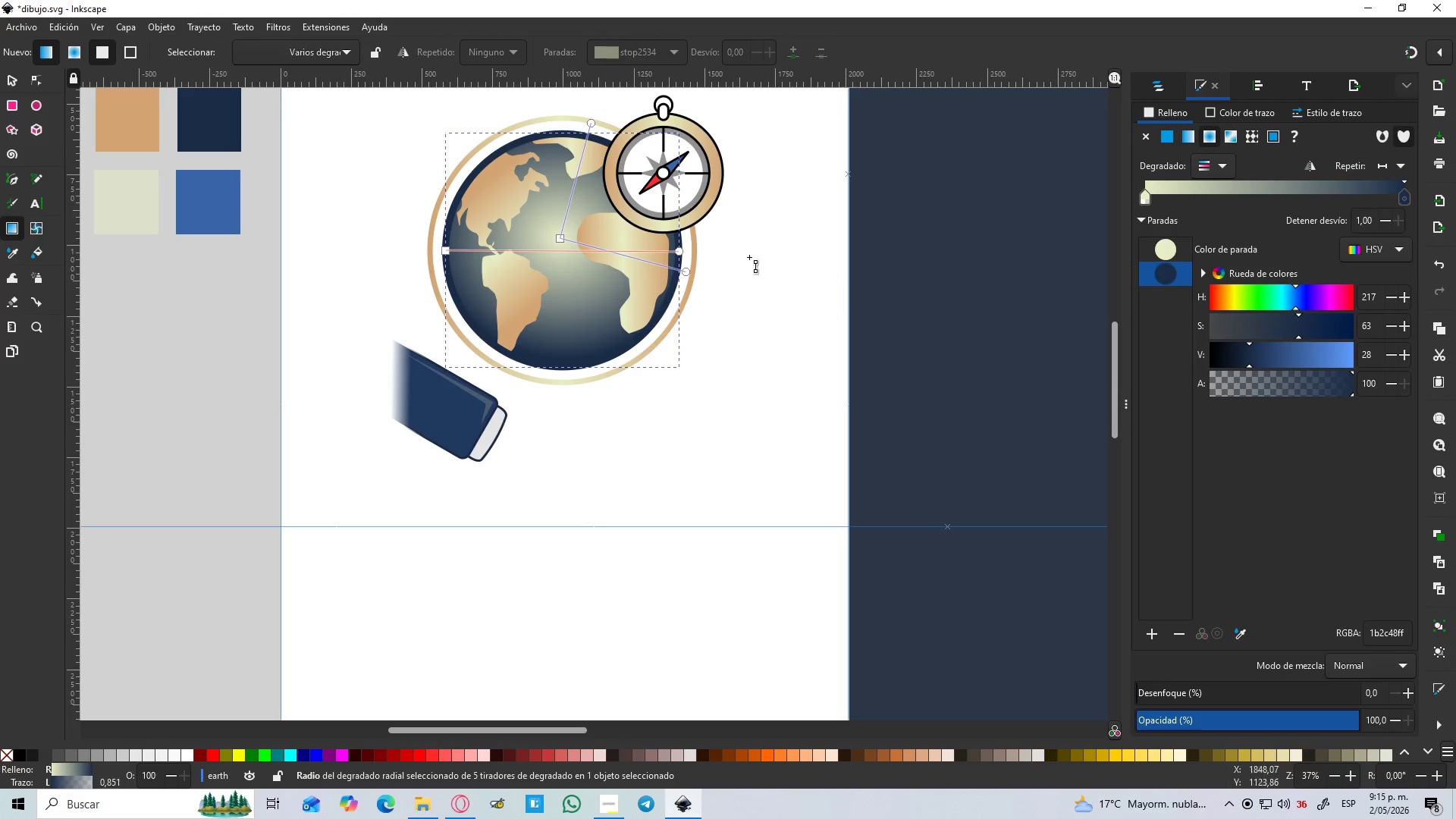 
left_click([557, 239])
 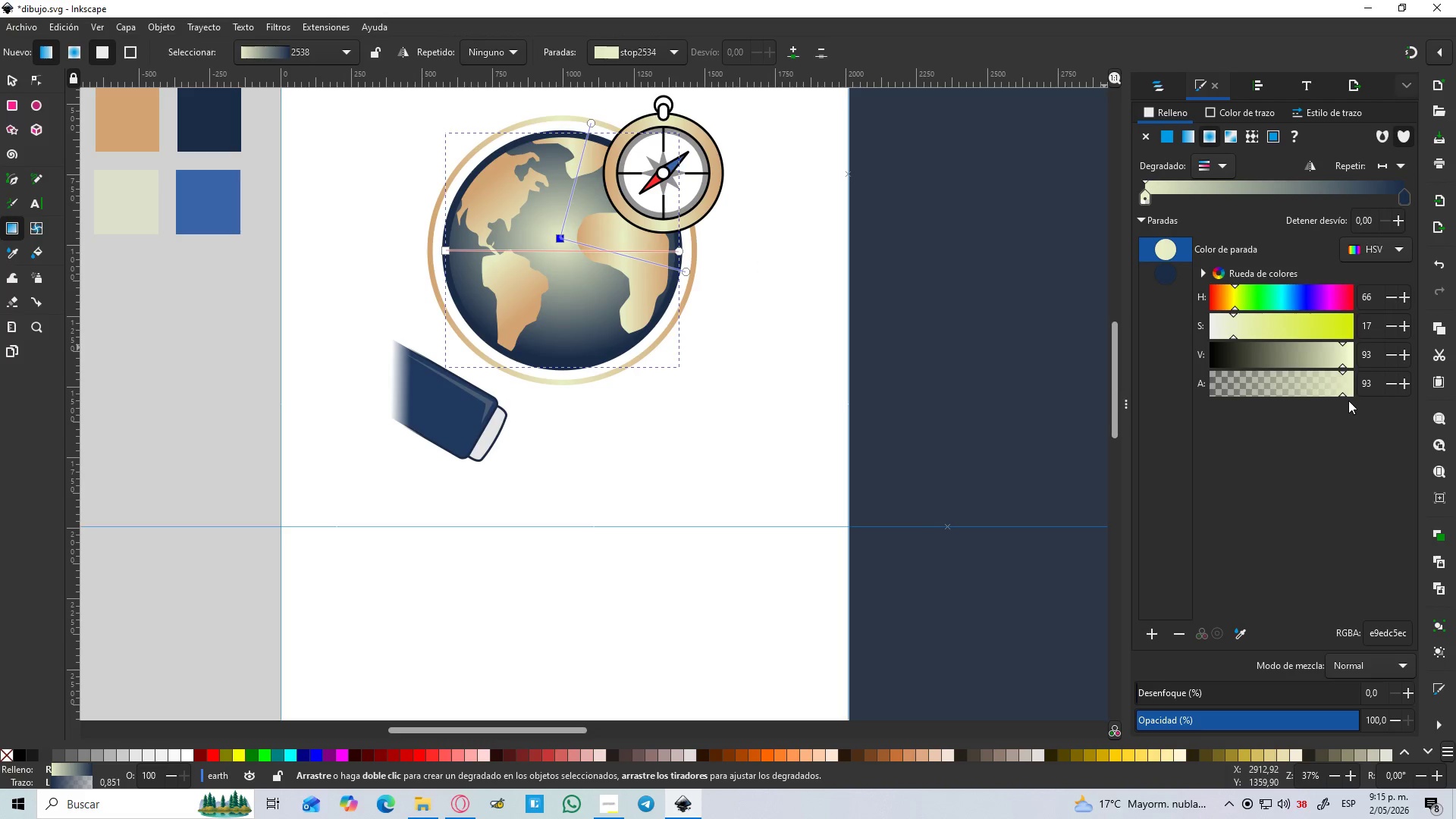 
left_click_drag(start_coordinate=[1348, 400], to_coordinate=[1378, 397])
 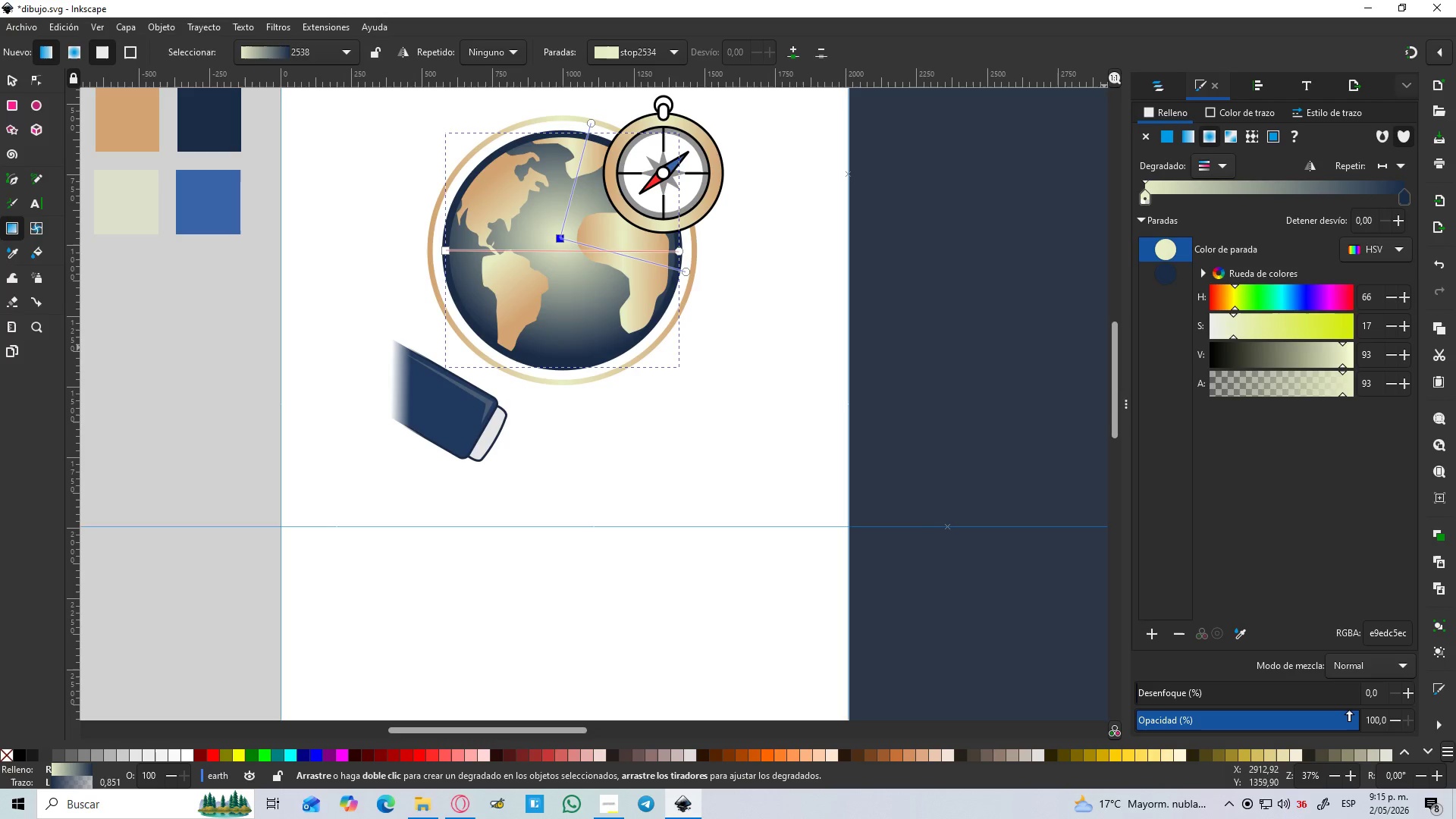 
left_click_drag(start_coordinate=[1349, 711], to_coordinate=[1424, 718])
 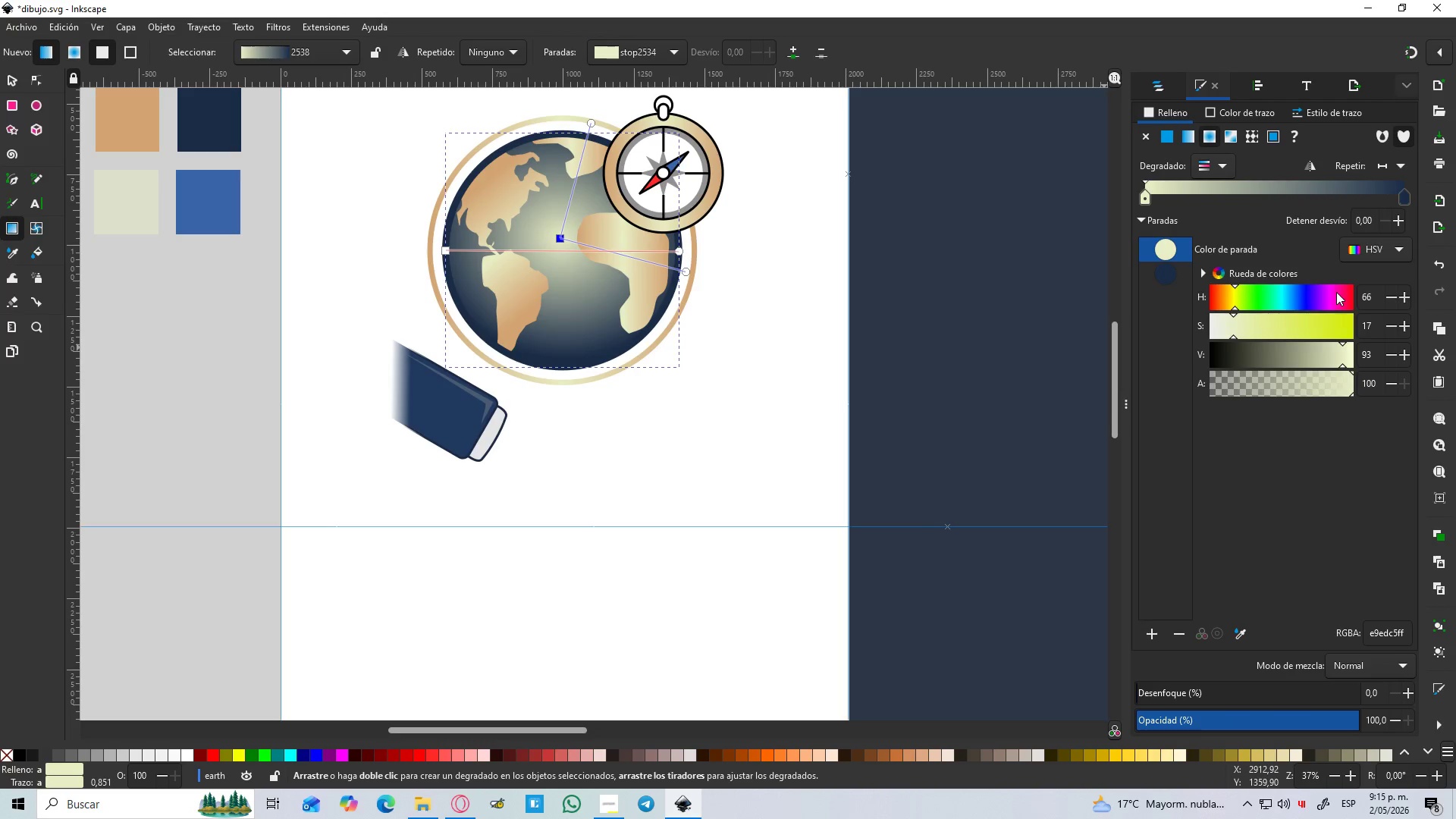 
key(Control+Z)
 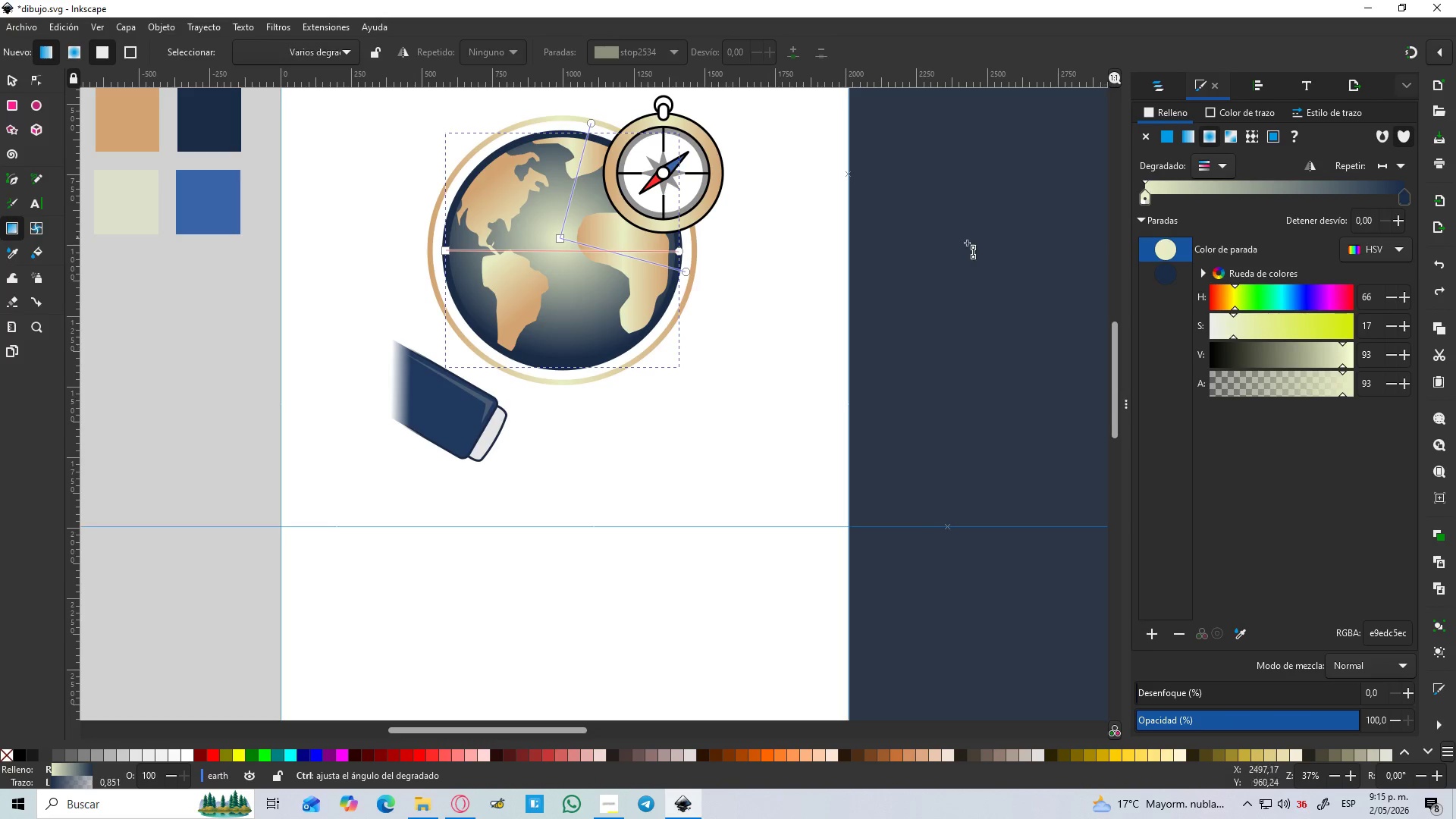 
key(Control+Z)
 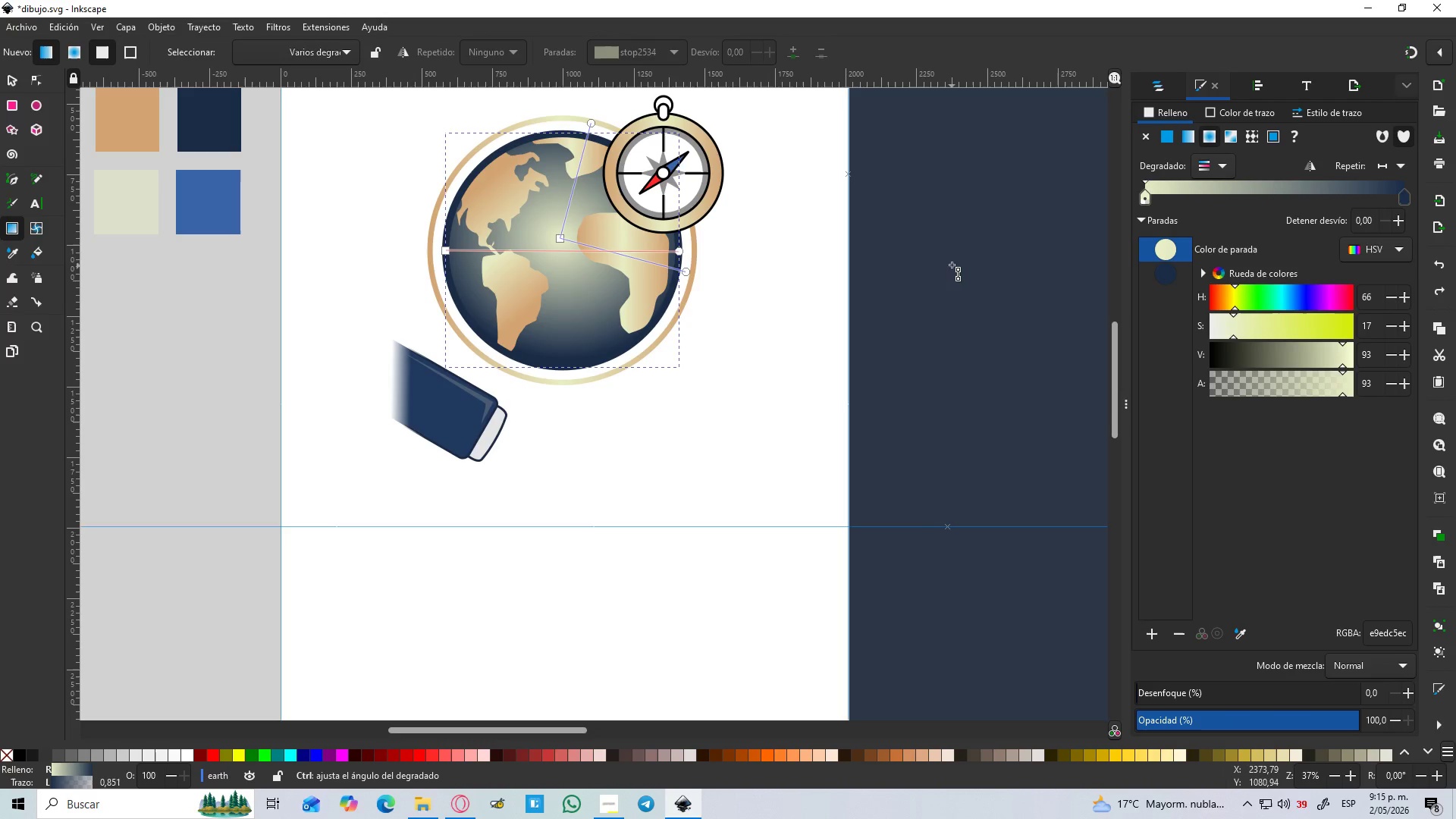 
key(Control+Z)
 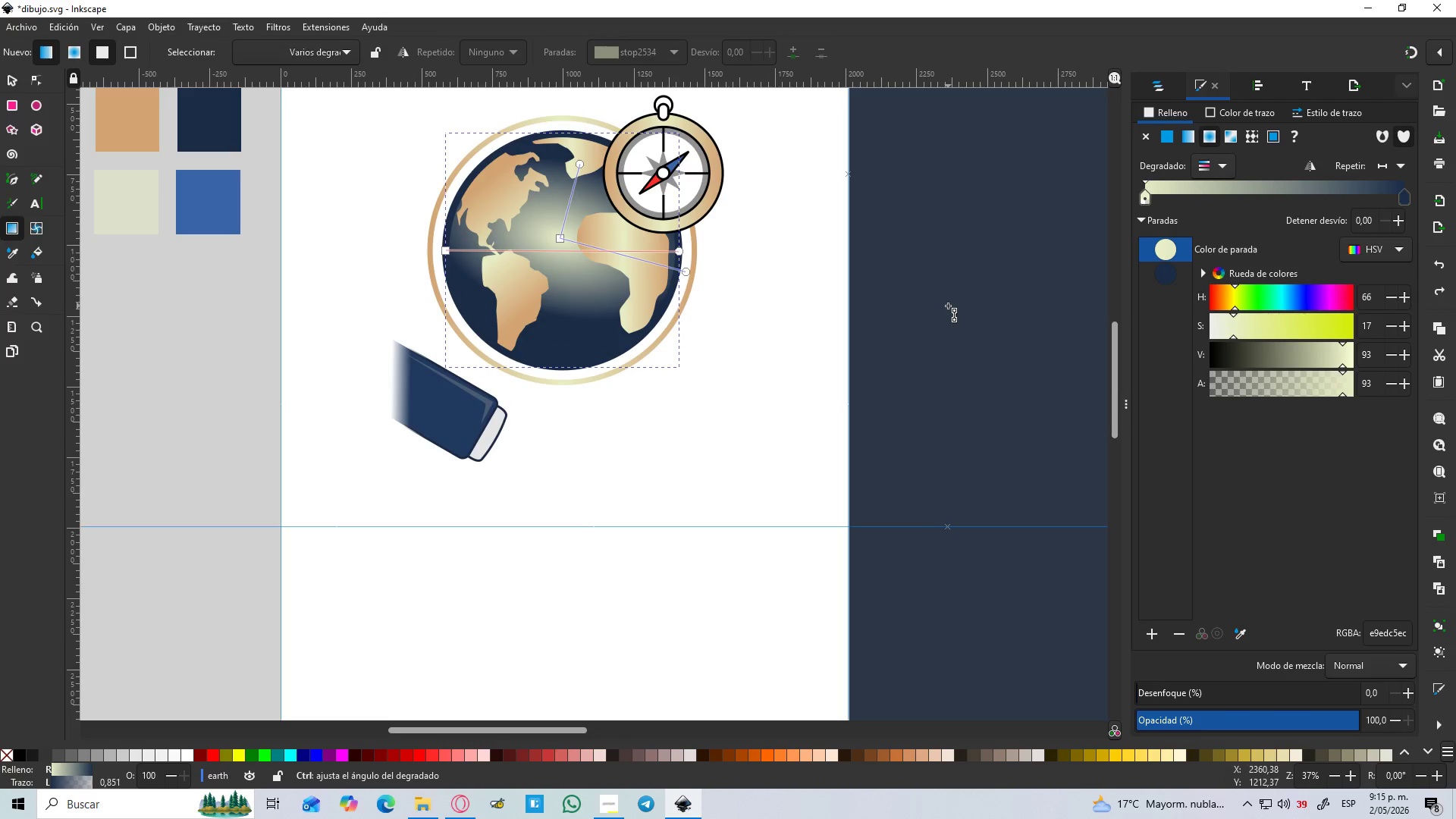 
key(Control+Z)
 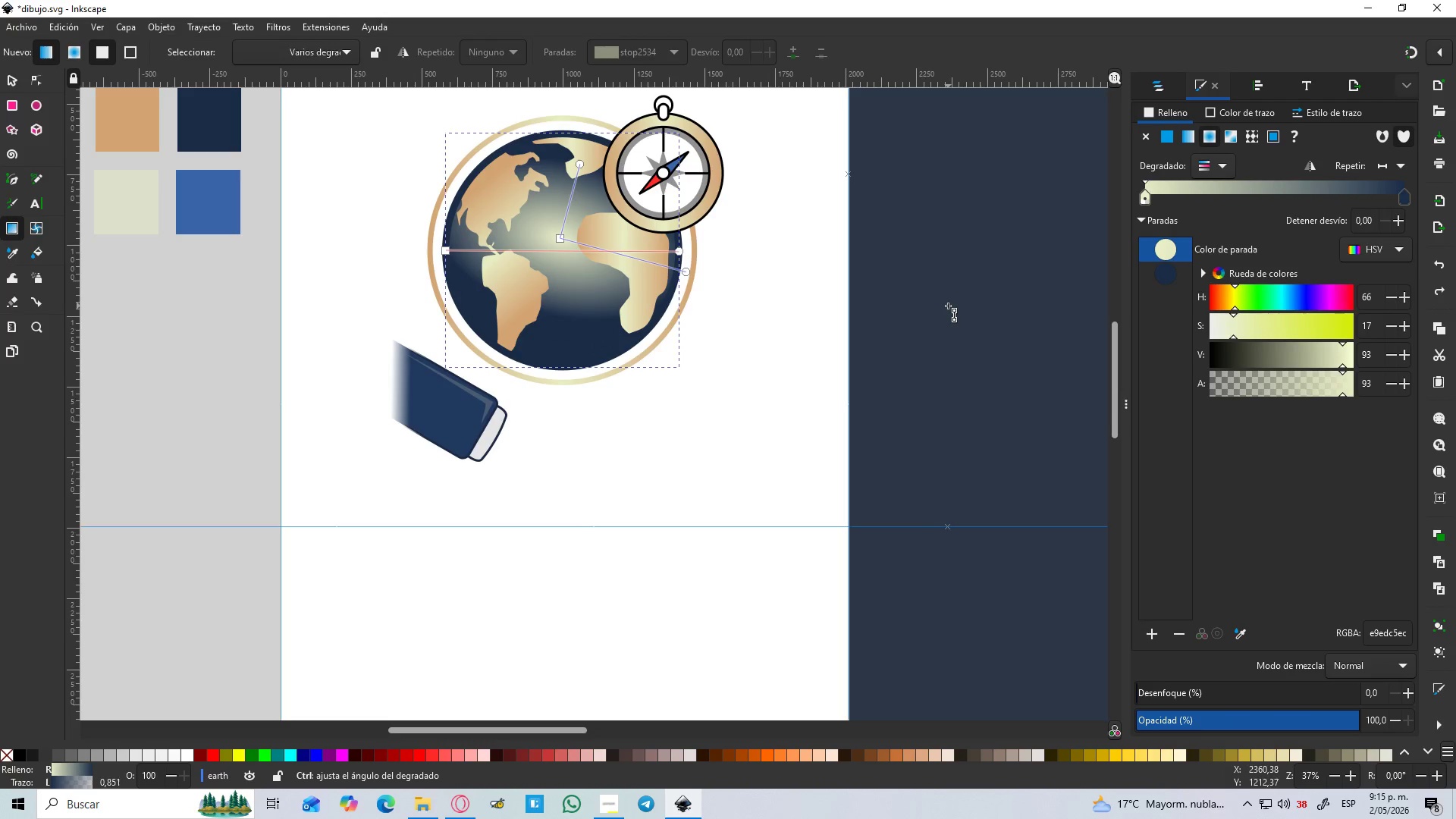 
key(Control+Z)
 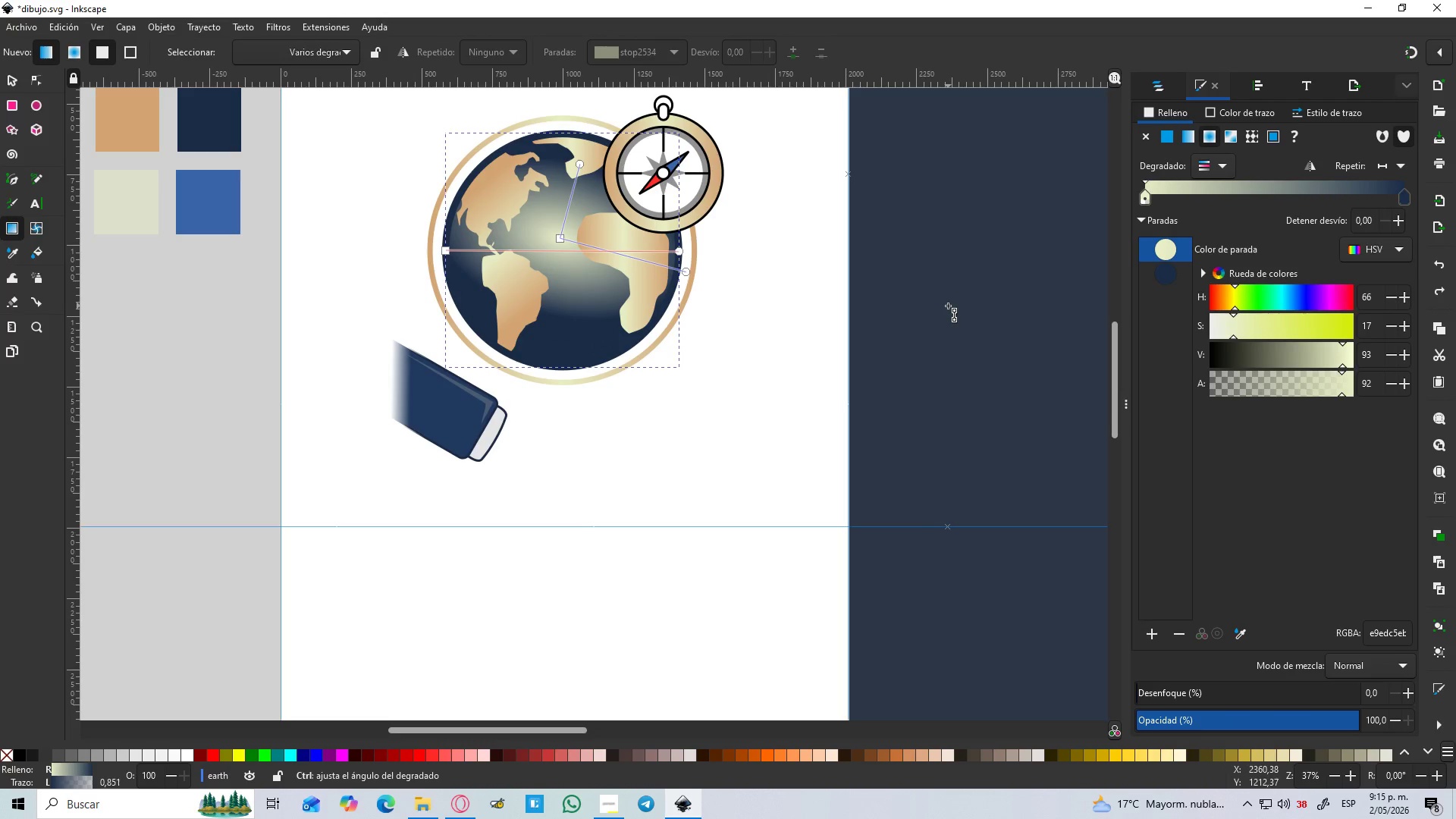 
key(Control+Z)
 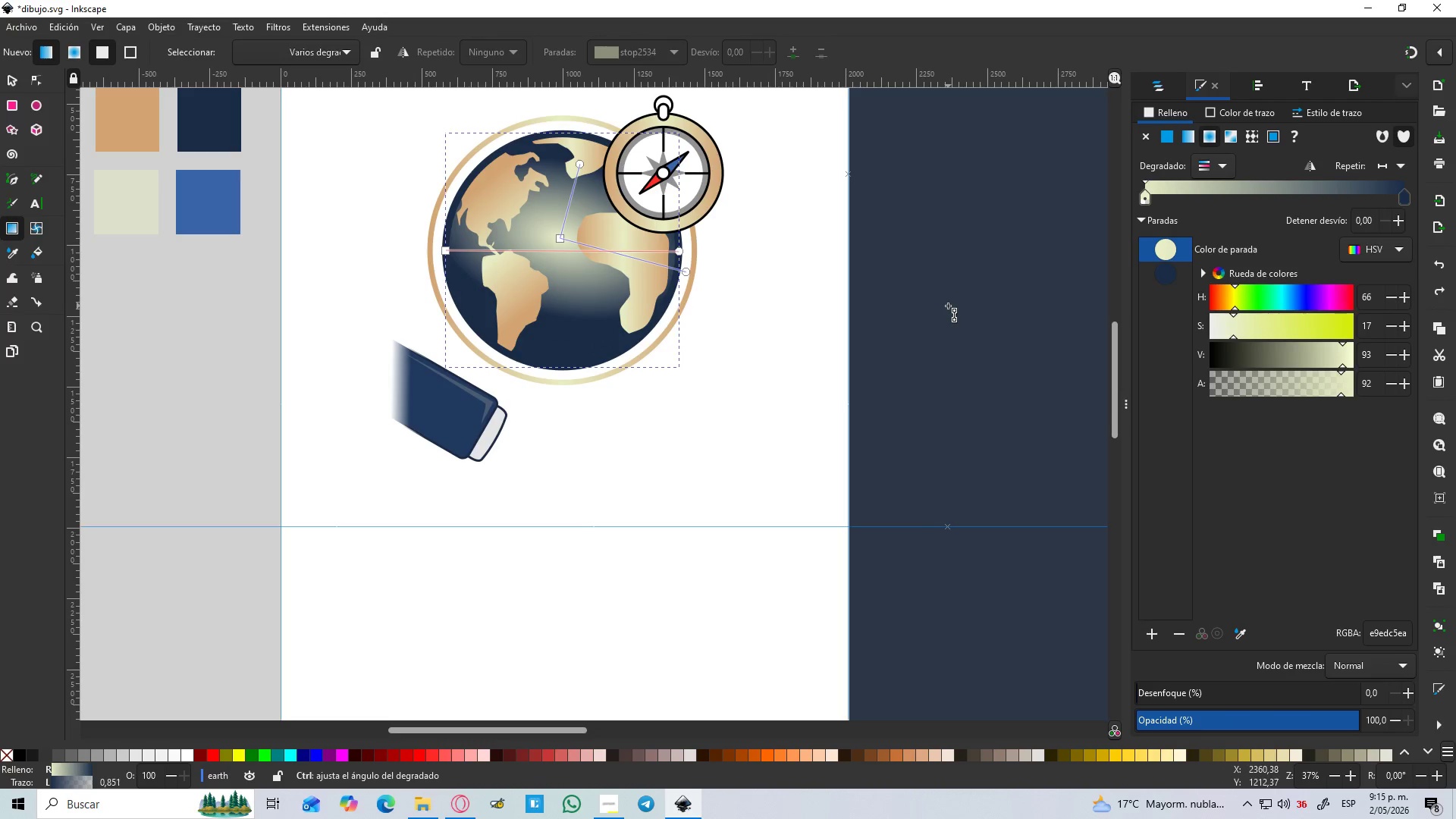 
key(Control+Z)
 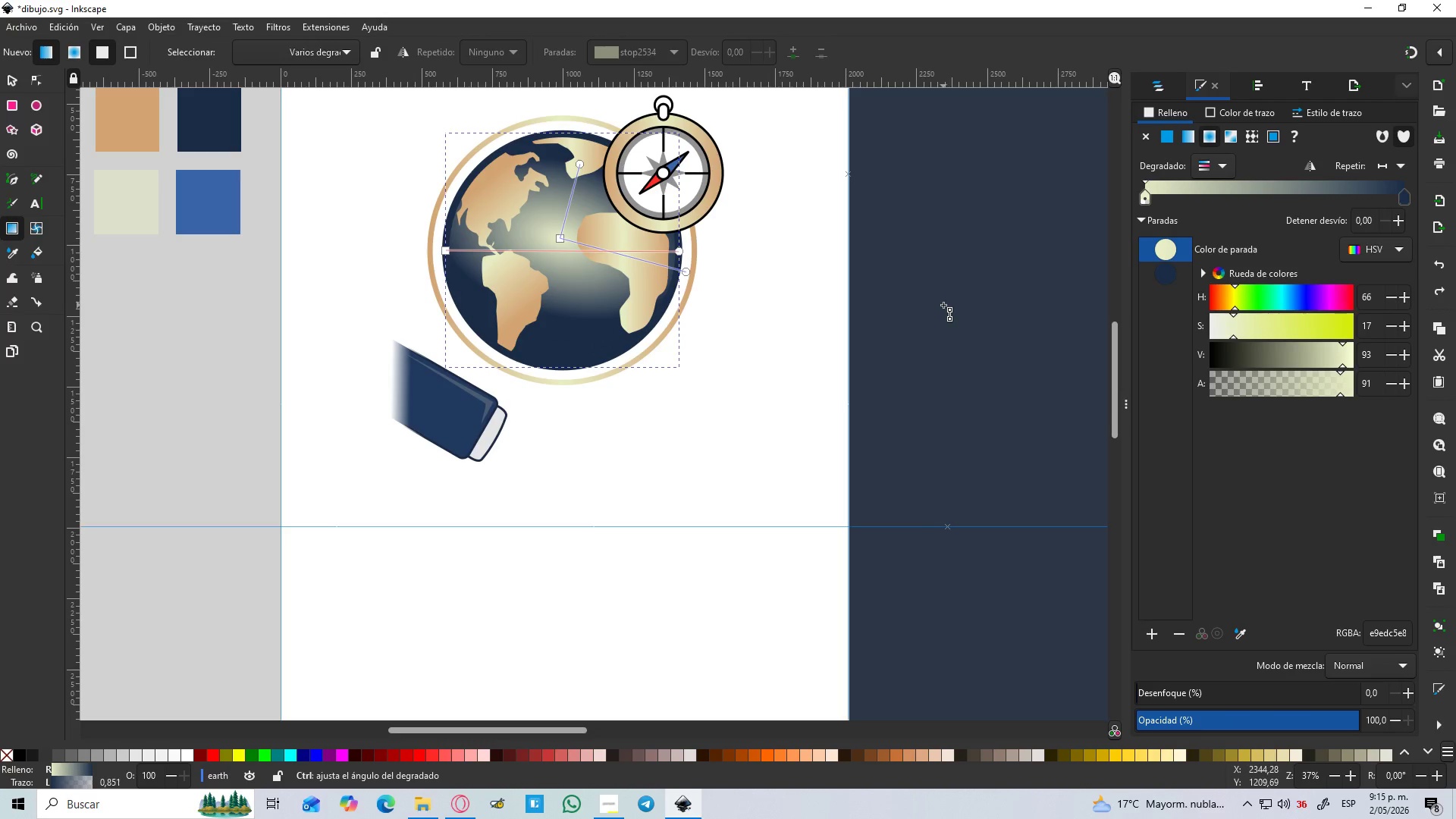 
key(Control+Z)
 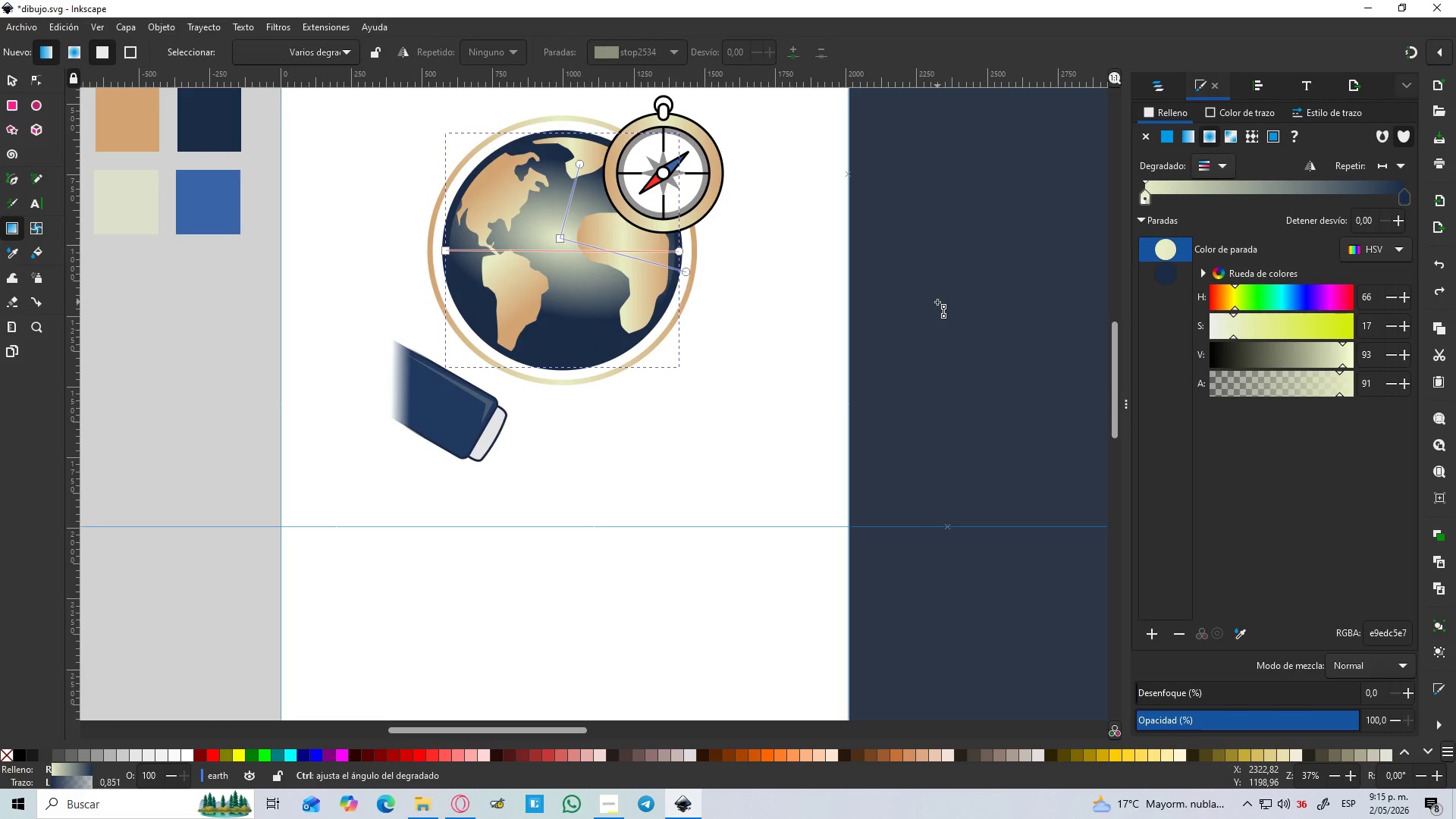 
key(Control+Z)
 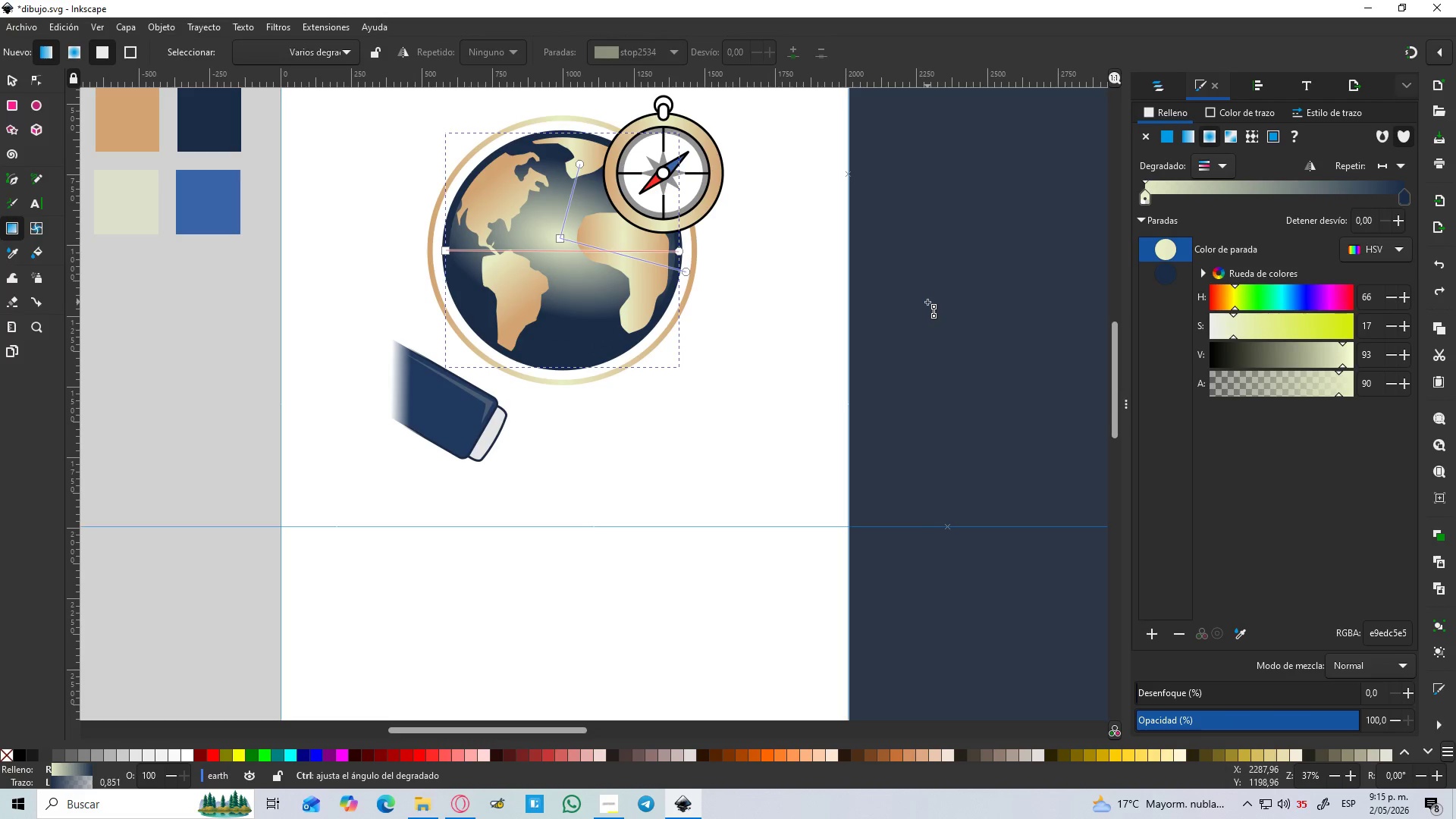 
key(Control+Z)
 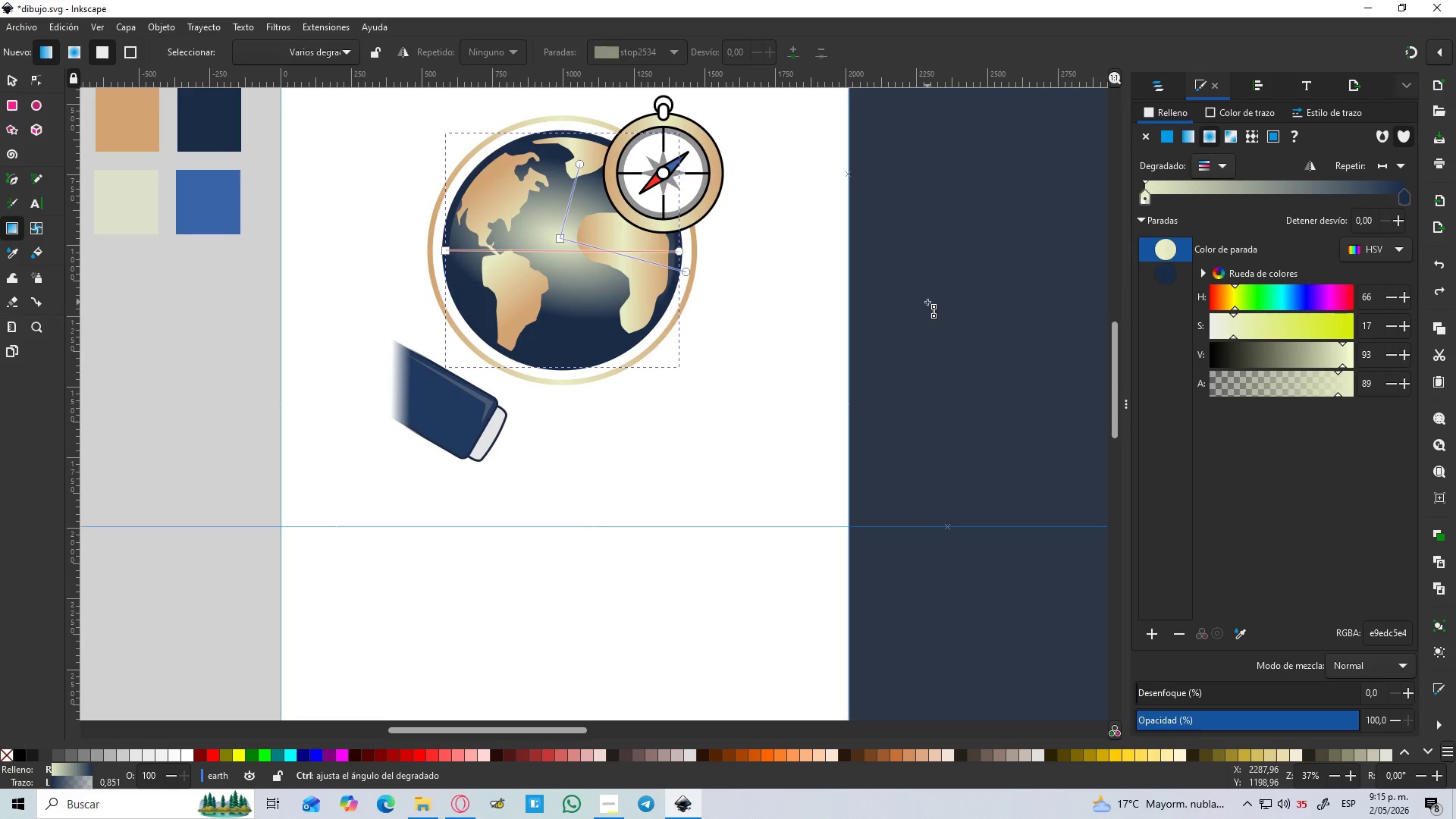 
key(Control+Z)
 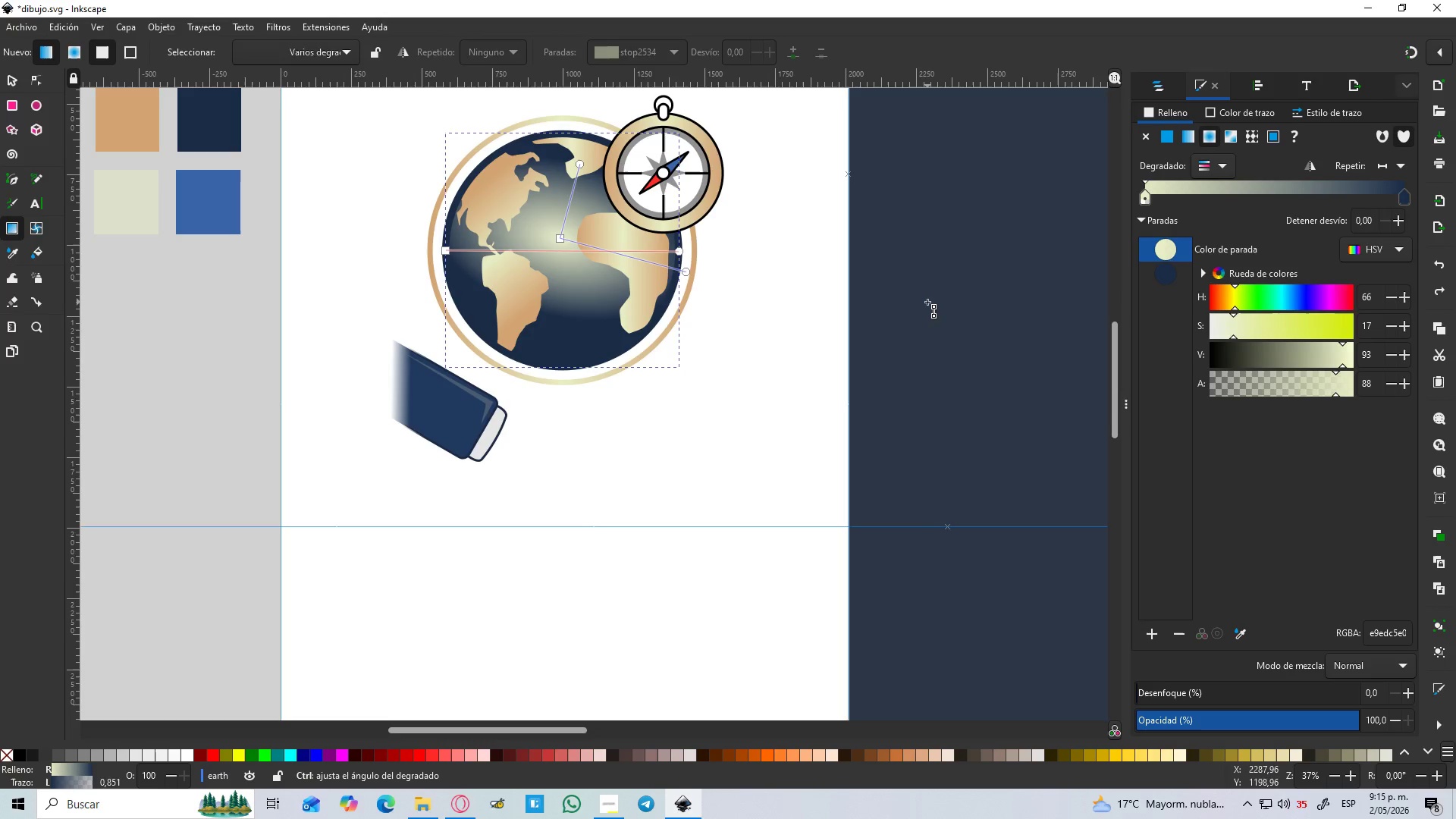 
key(Control+Z)
 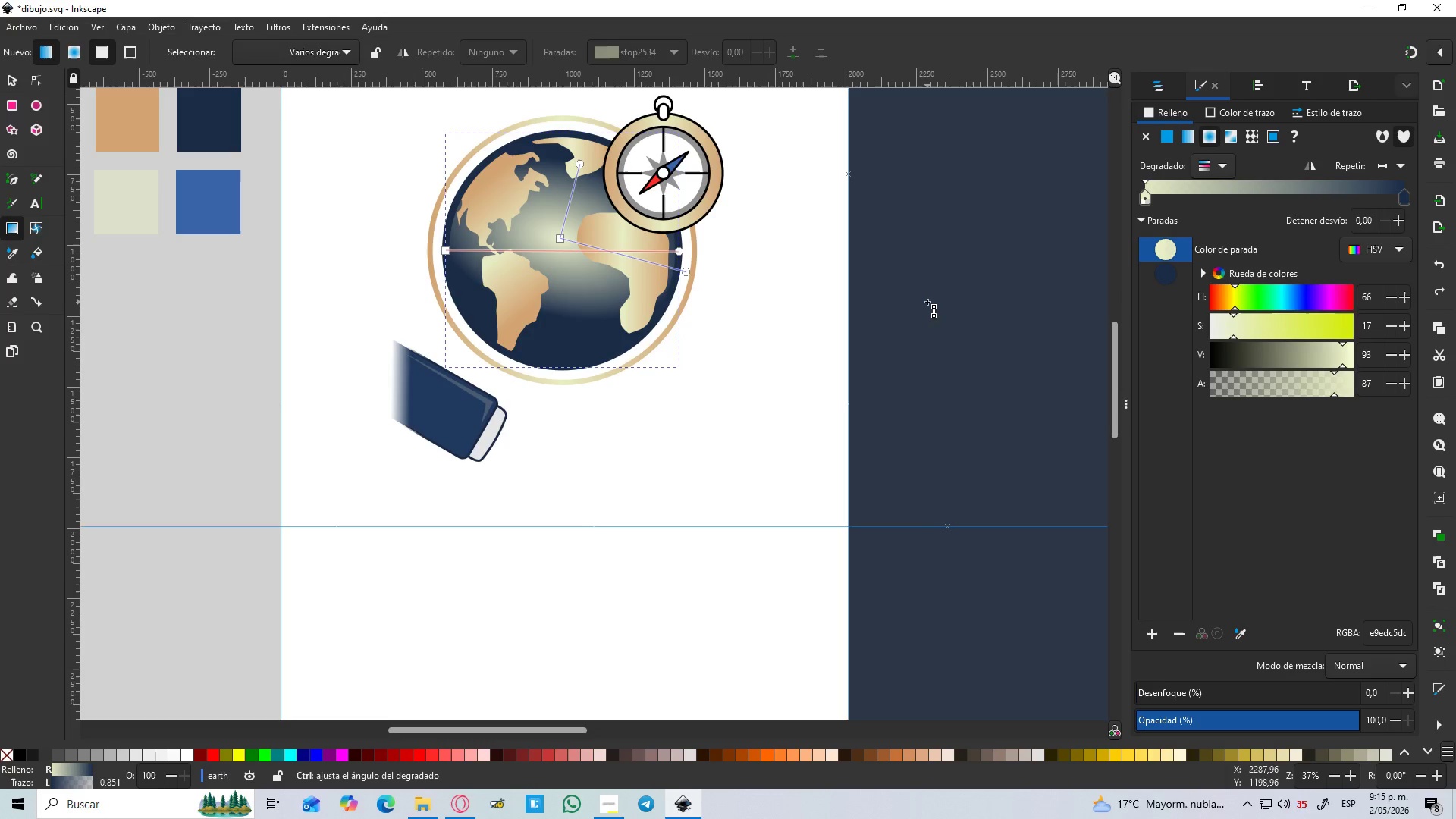 
key(Control+Z)
 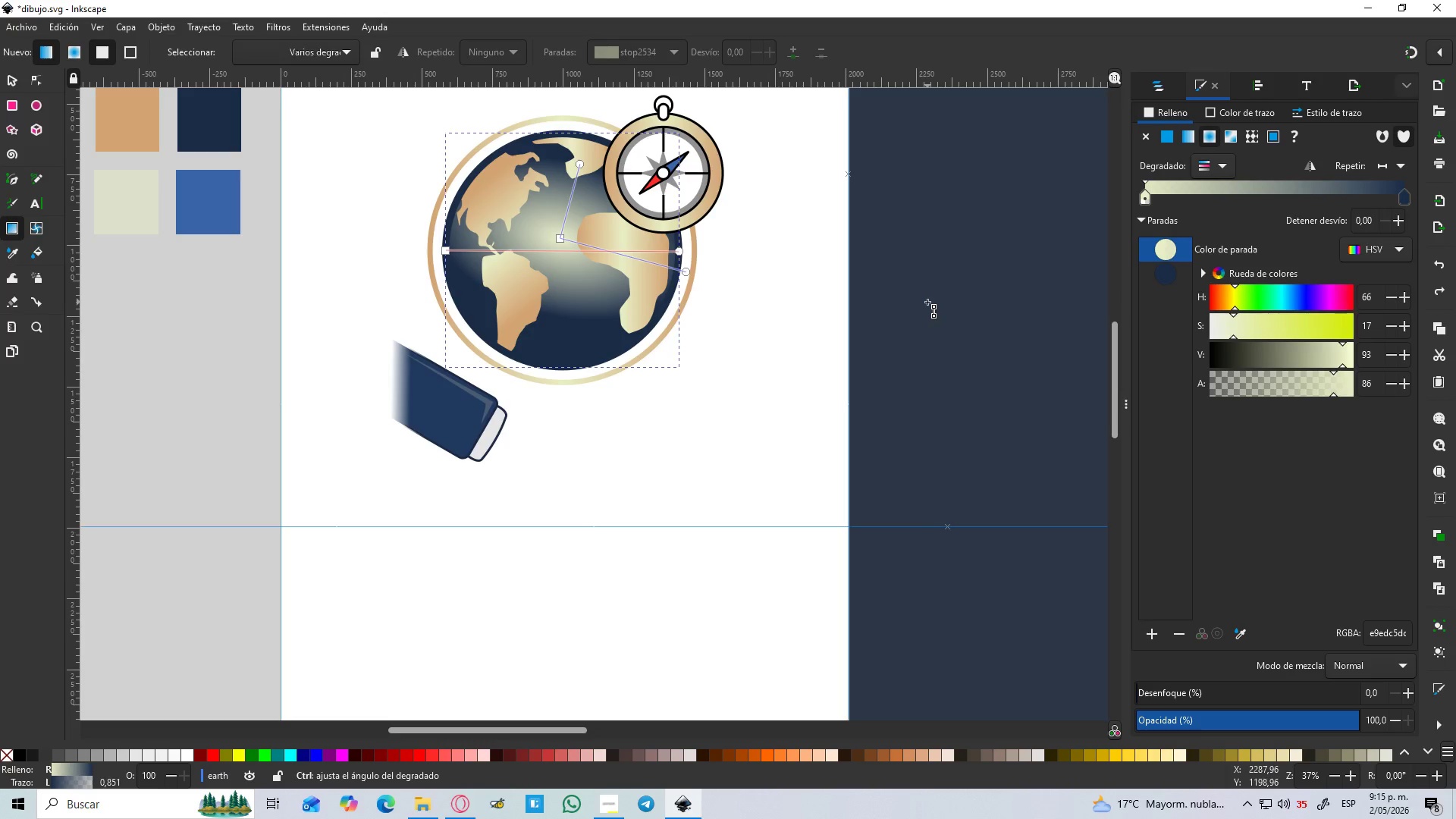 
key(Control+Z)
 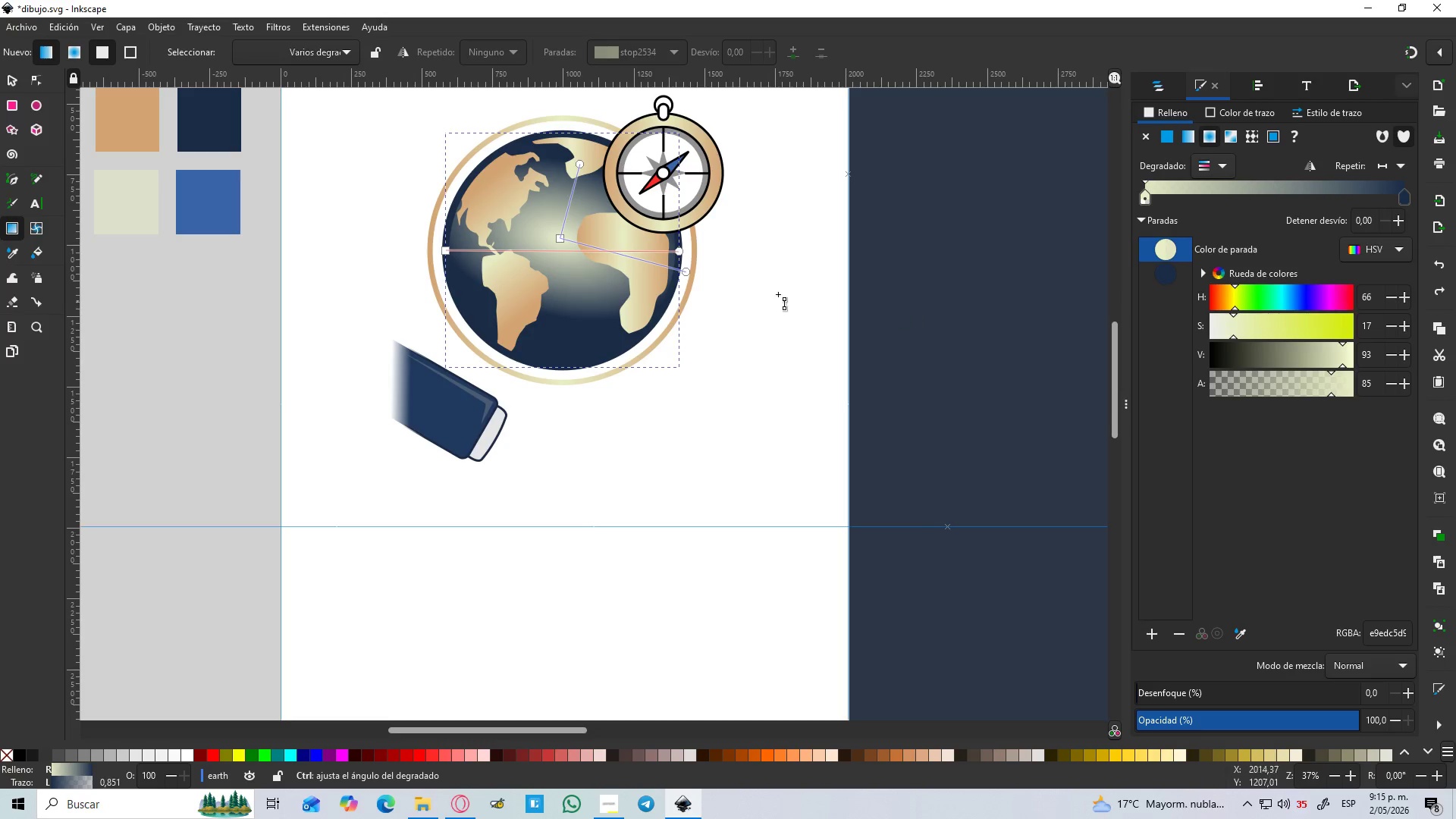 
key(Control+Z)
 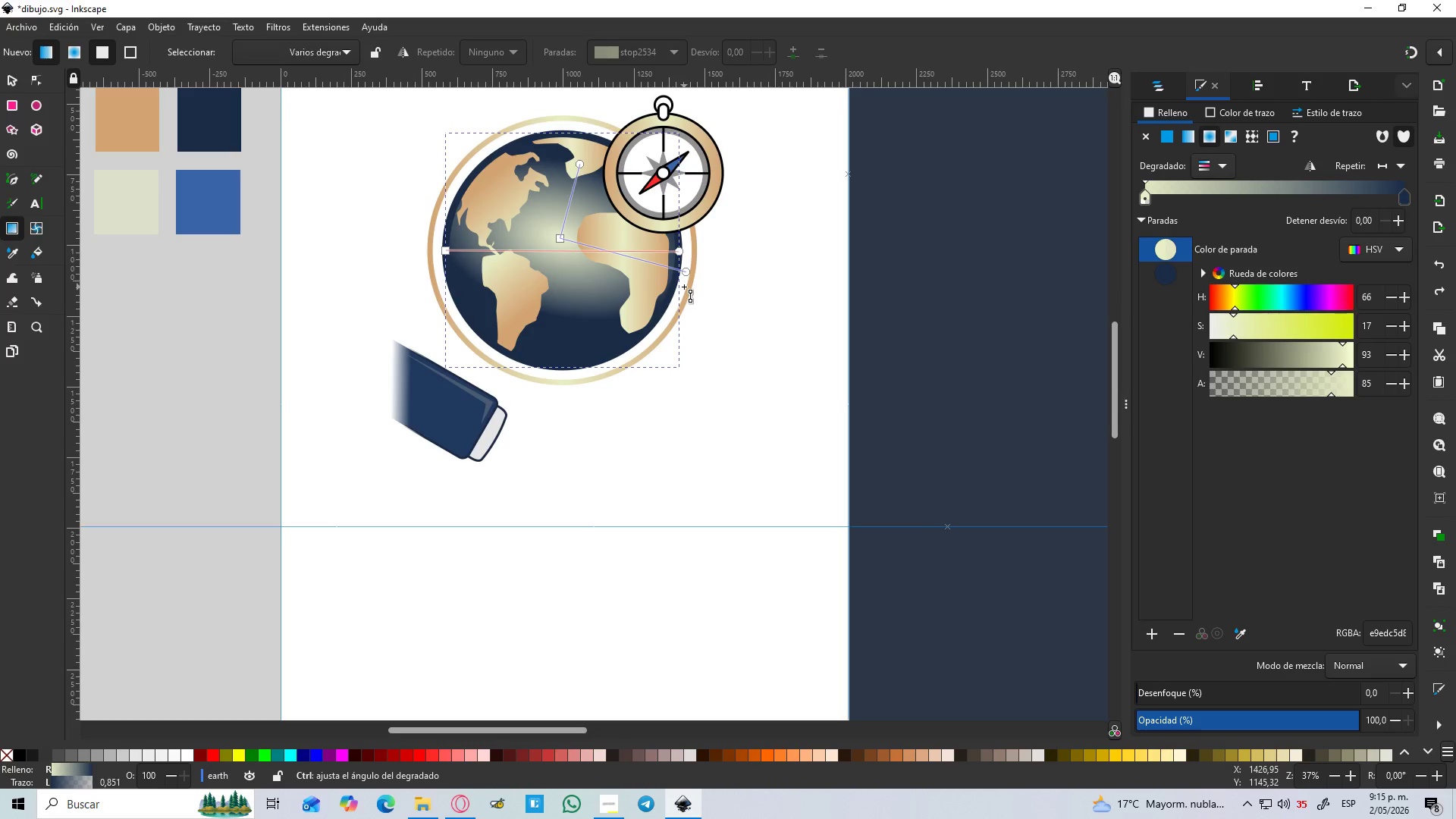 
key(Control+Z)
 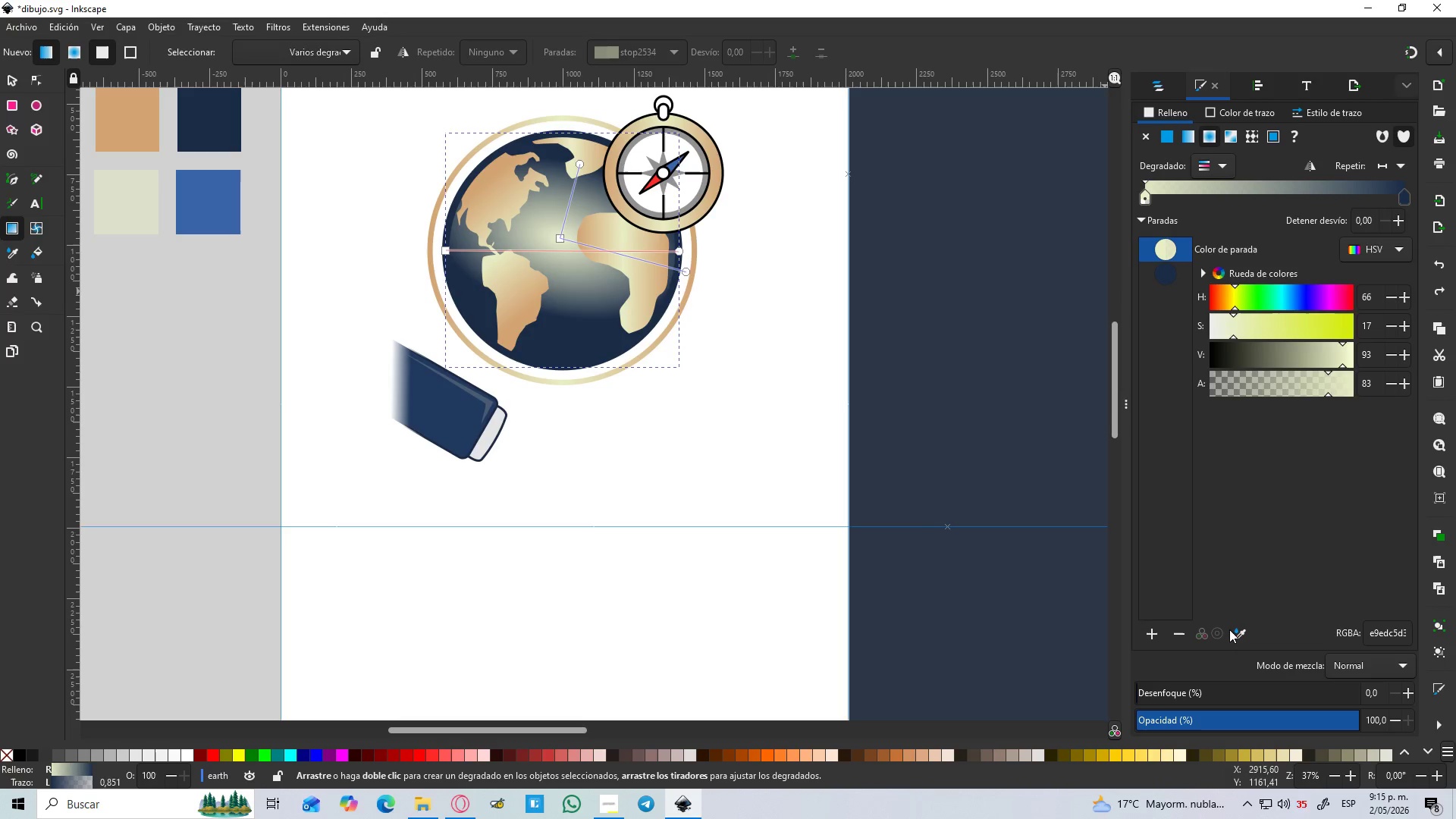 
left_click([1242, 629])
 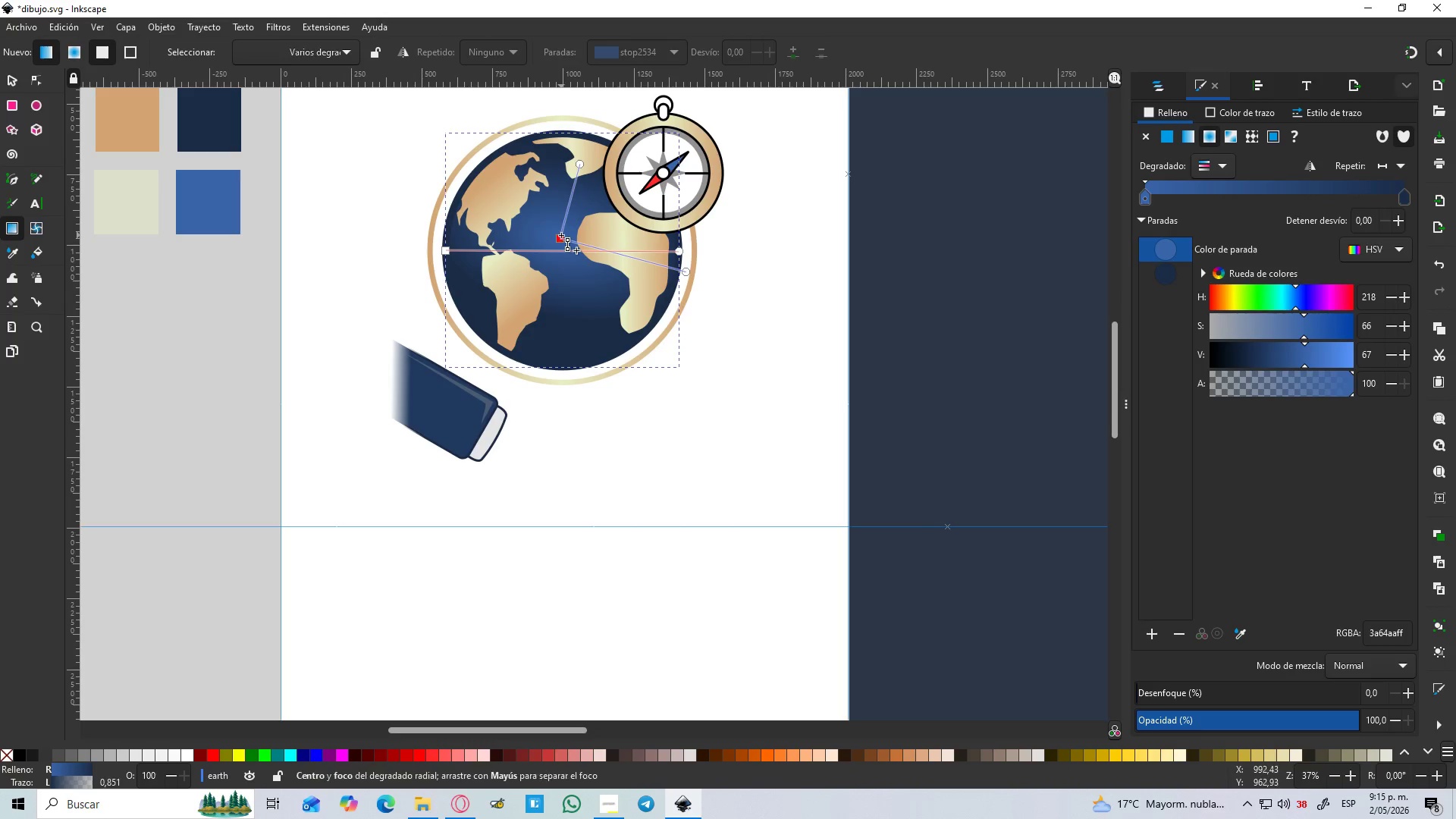 
left_click([582, 158])
 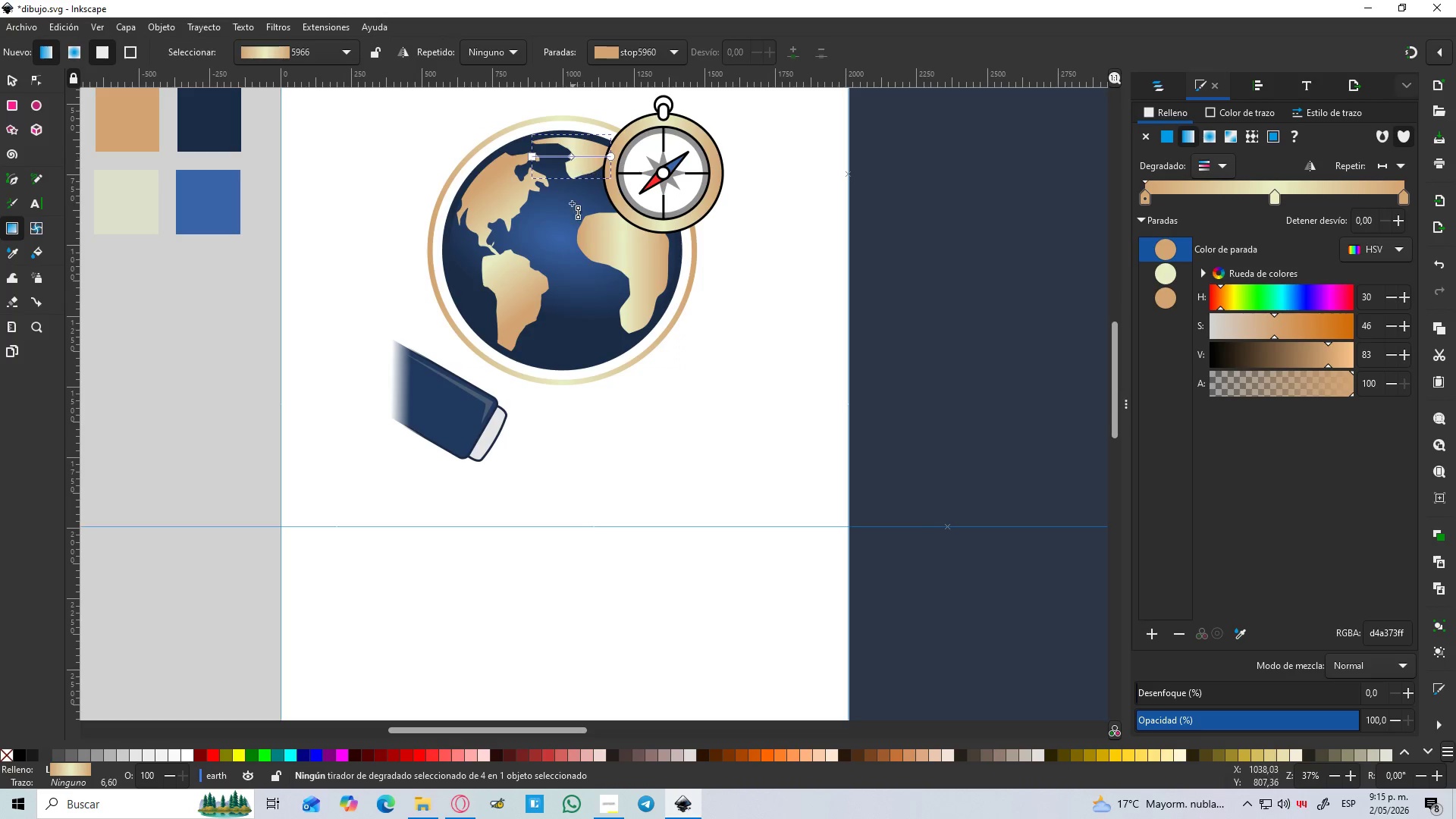 
left_click([566, 218])
 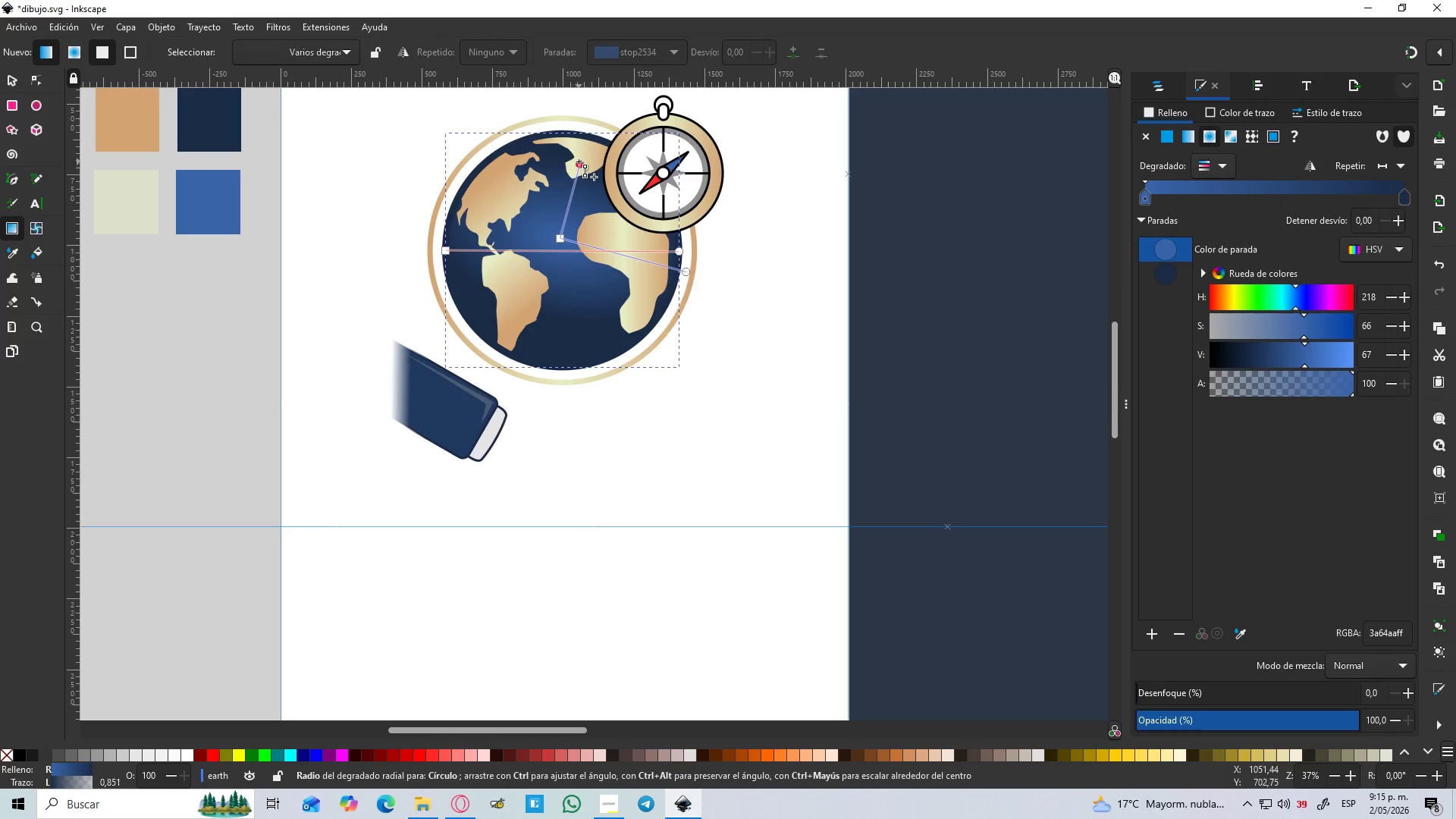 
left_click_drag(start_coordinate=[581, 162], to_coordinate=[594, 121])
 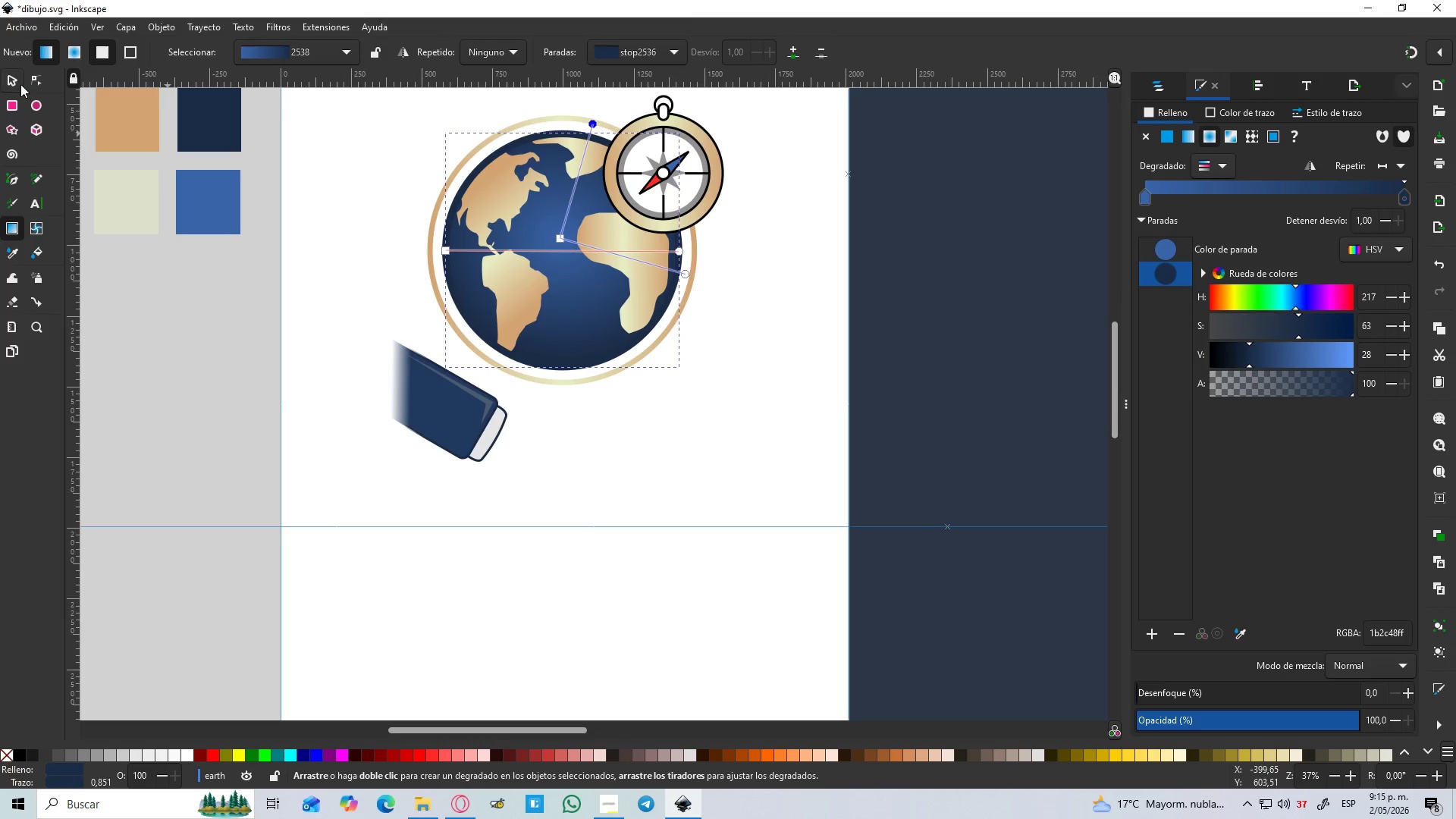 
left_click([12, 80])
 